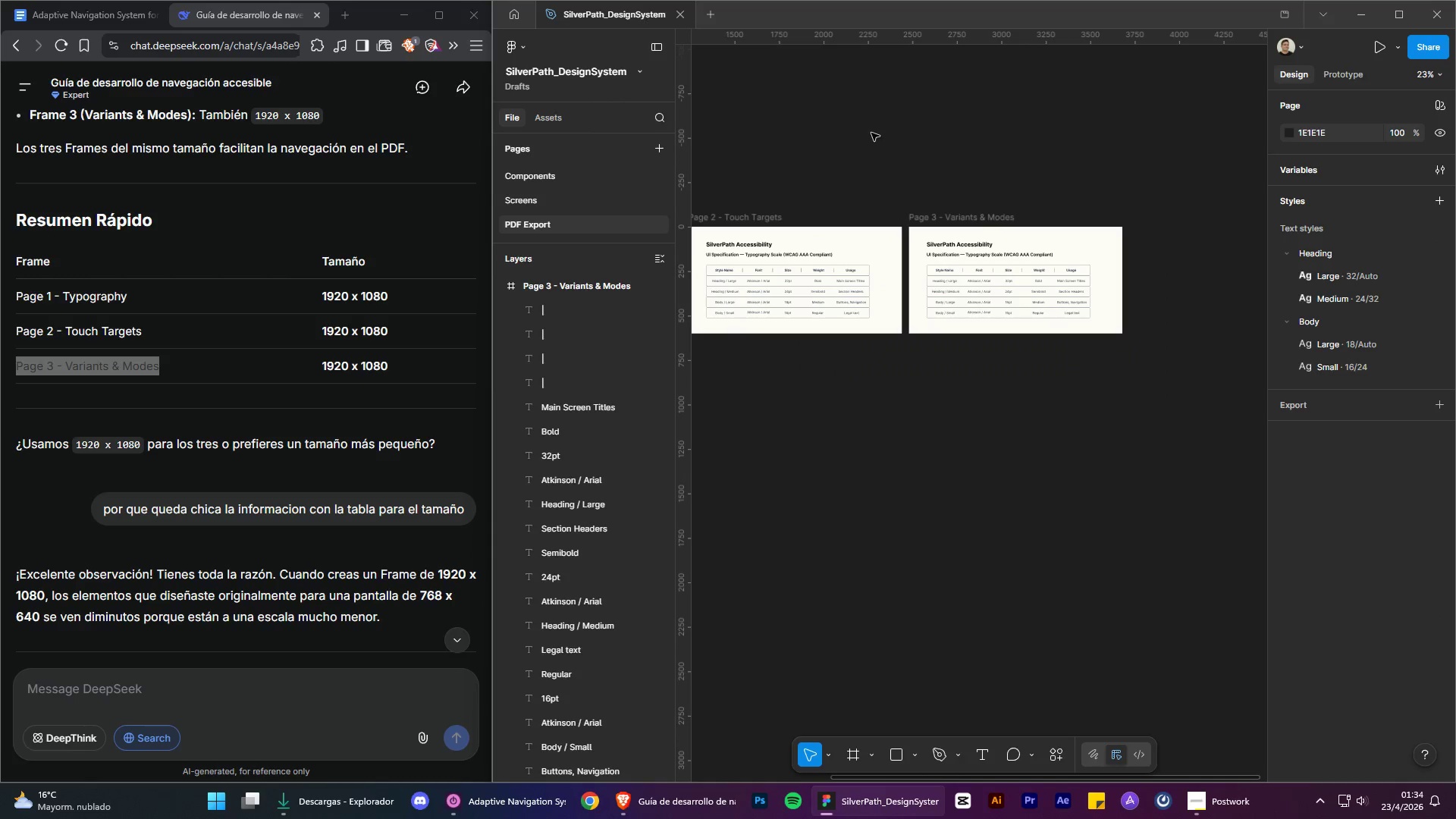 
double_click([871, 132])
 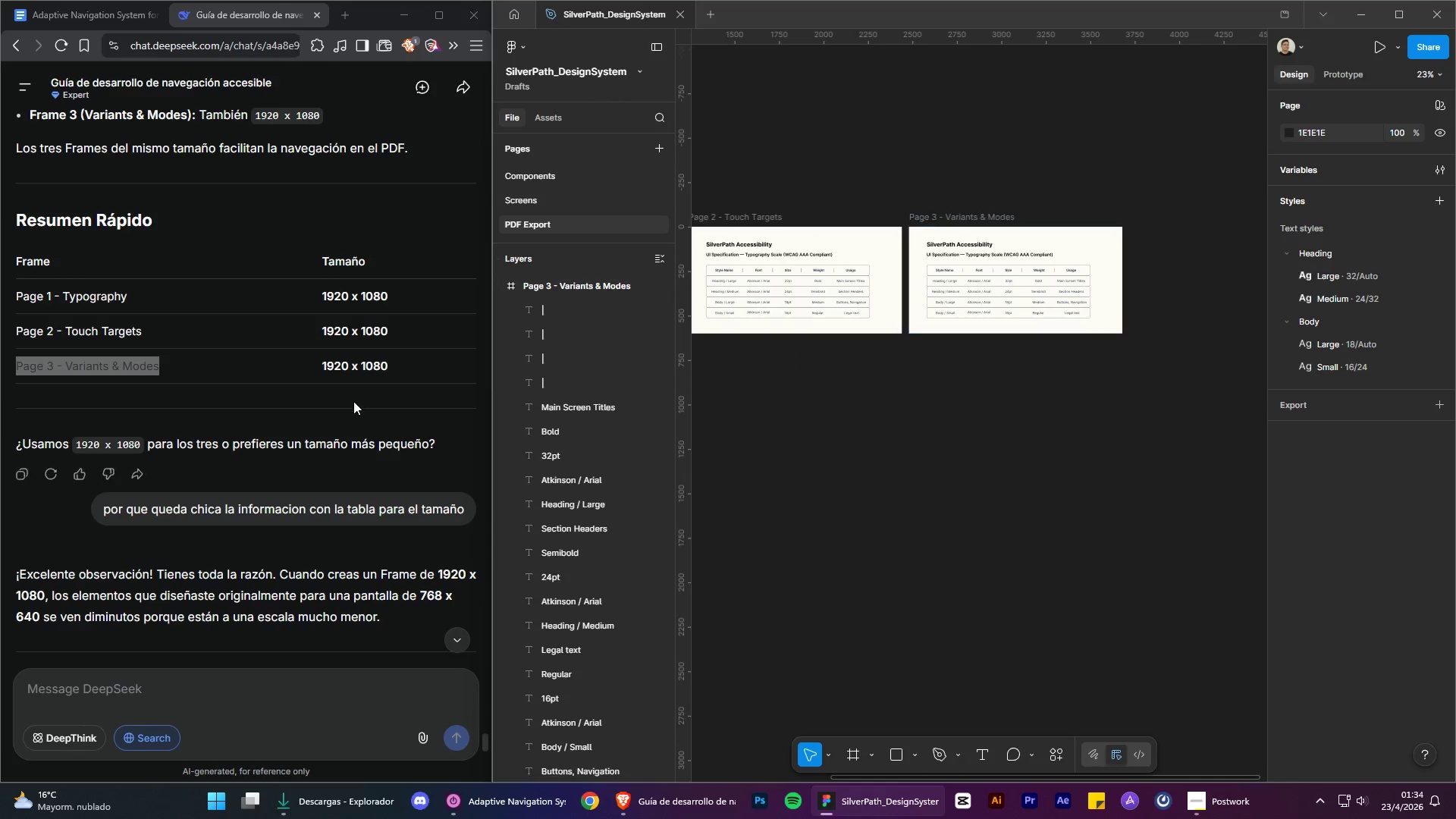 
left_click([353, 402])
 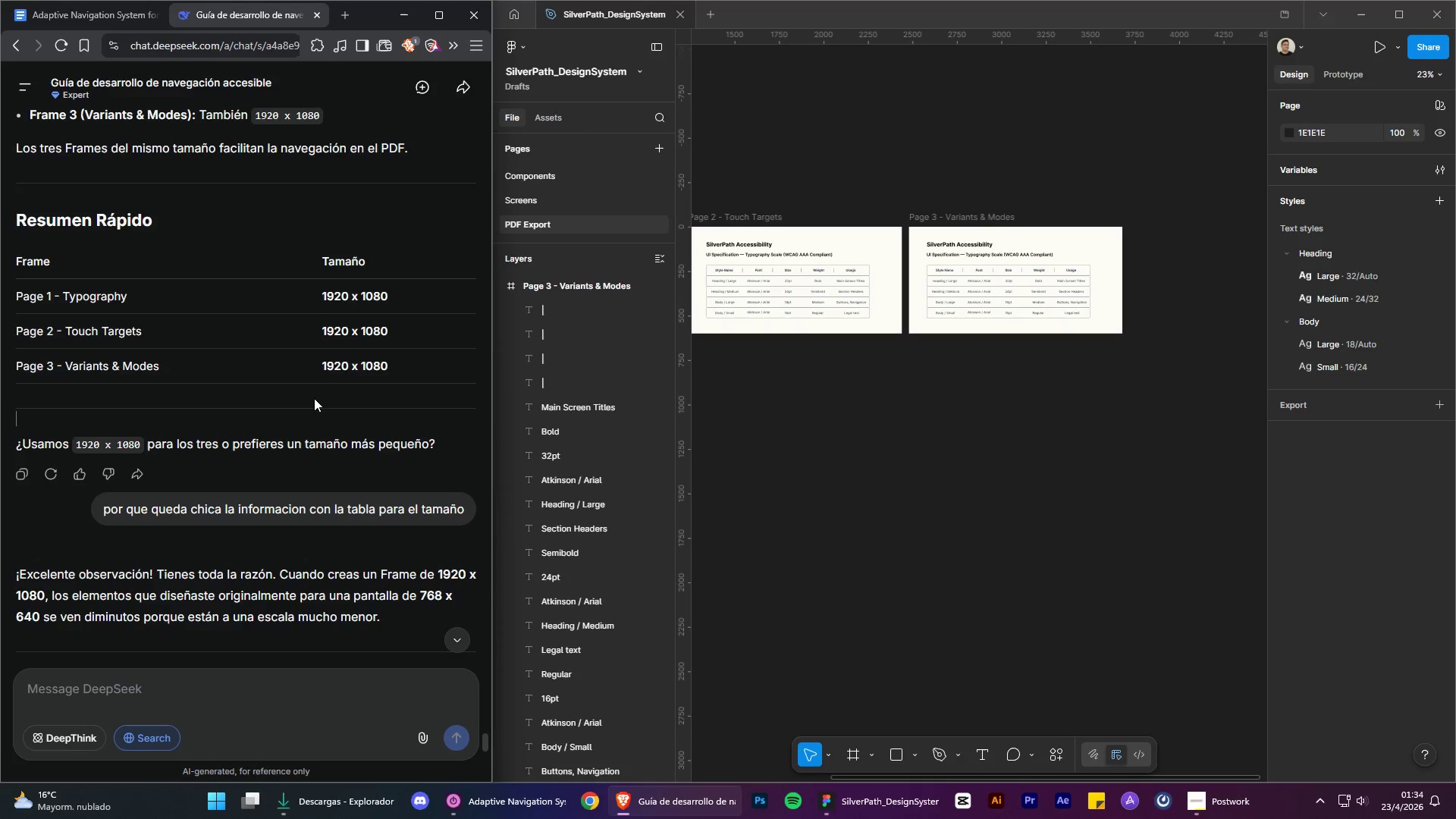 
scroll: coordinate [306, 399], scroll_direction: down, amount: 3.0
 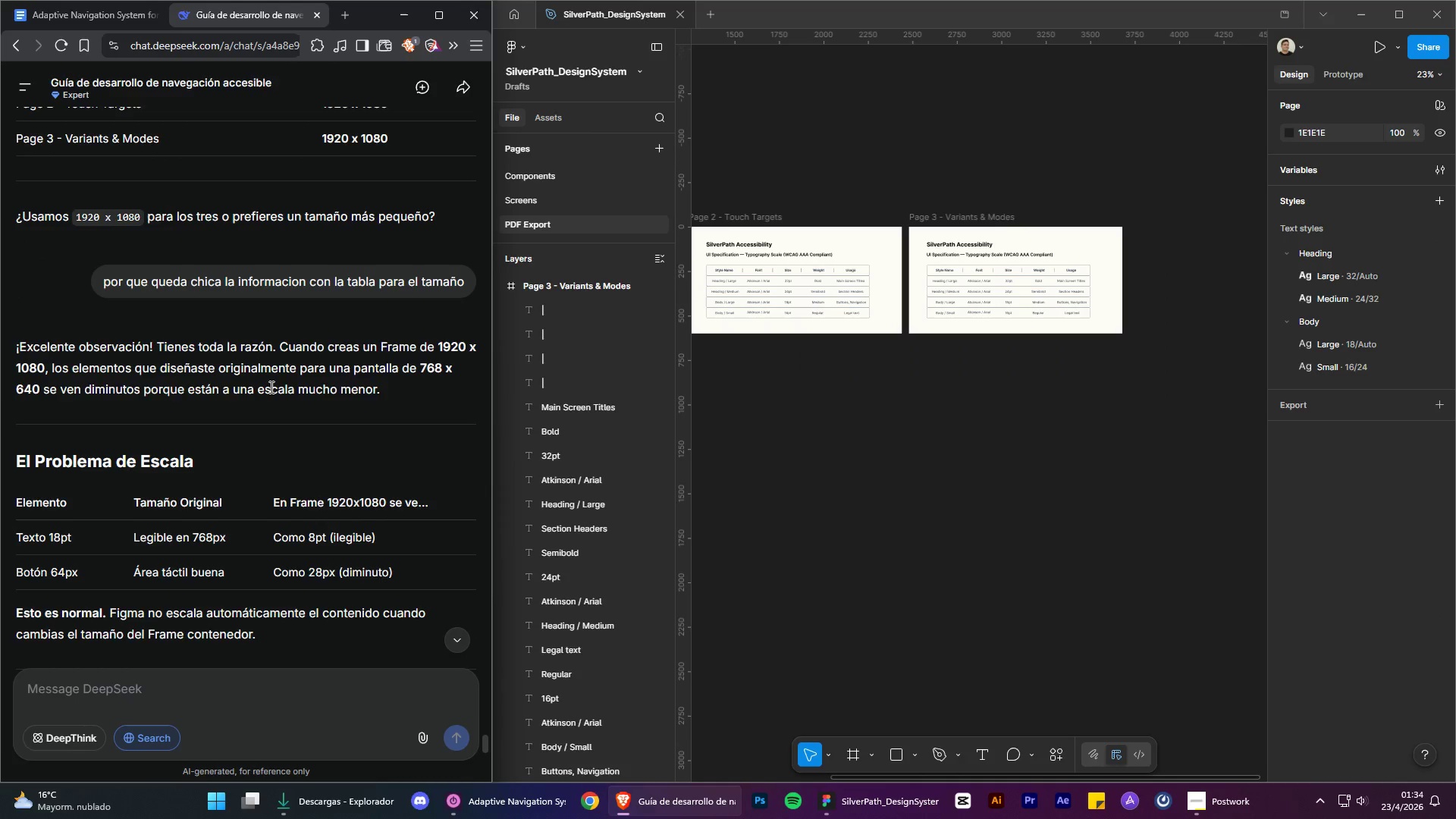 
scroll: coordinate [270, 386], scroll_direction: up, amount: 4.0
 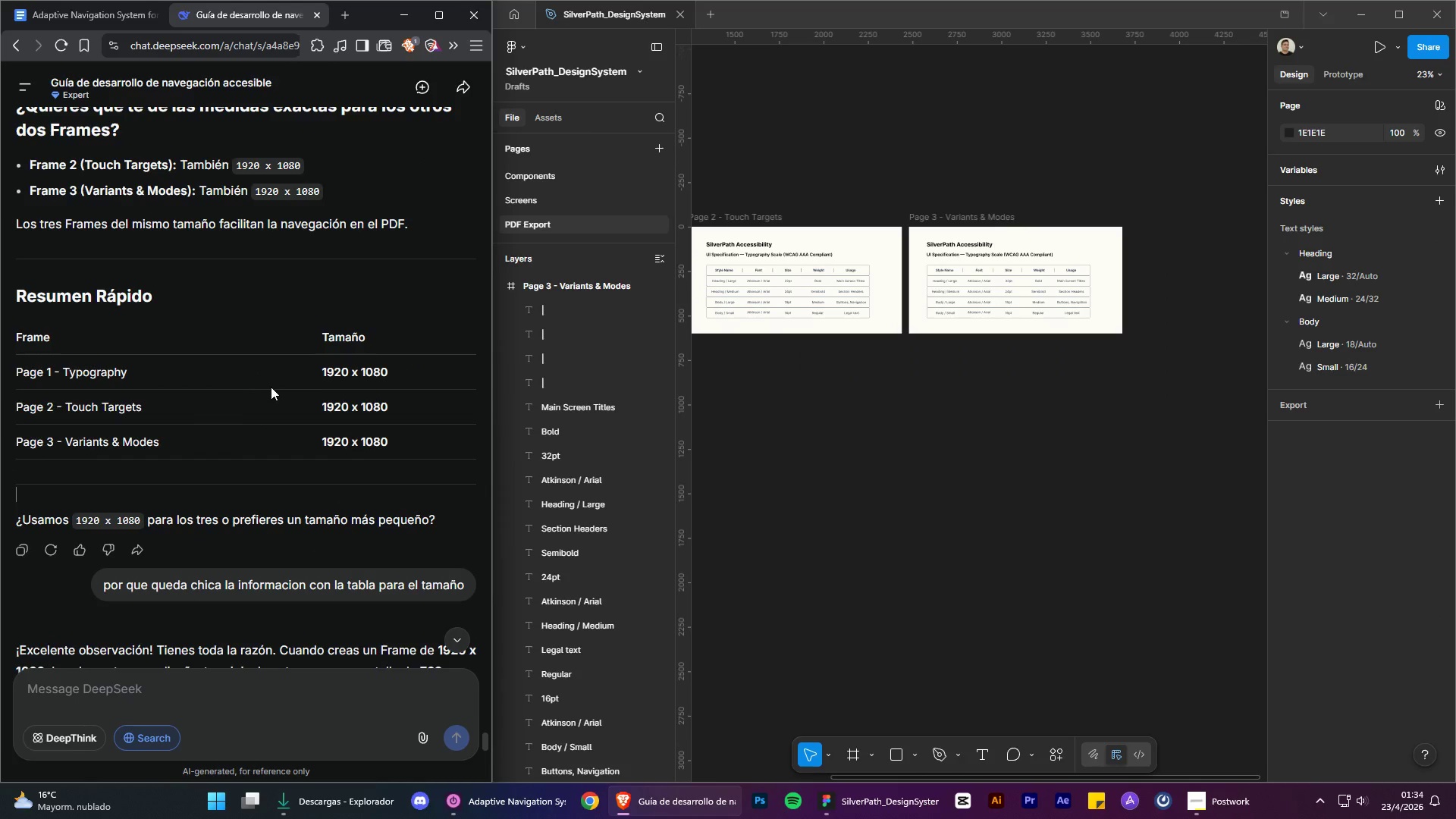 
scroll: coordinate [256, 469], scroll_direction: down, amount: 53.0
 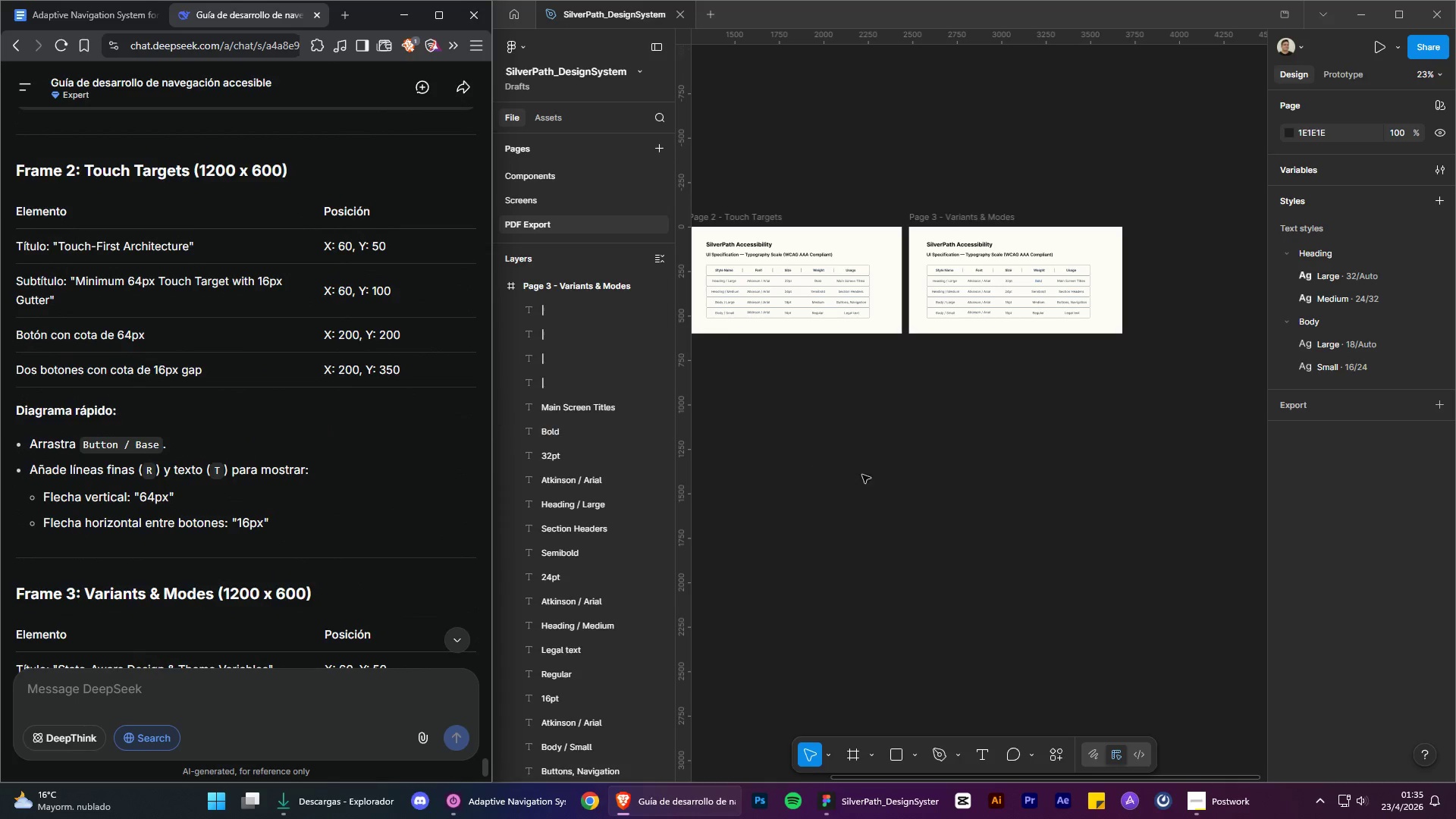 
hold_key(key=ControlLeft, duration=3.38)
hold_key(key=AltLeft, duration=1.5)
scroll: coordinate [1062, 492], scroll_direction: down, amount: 7.0
 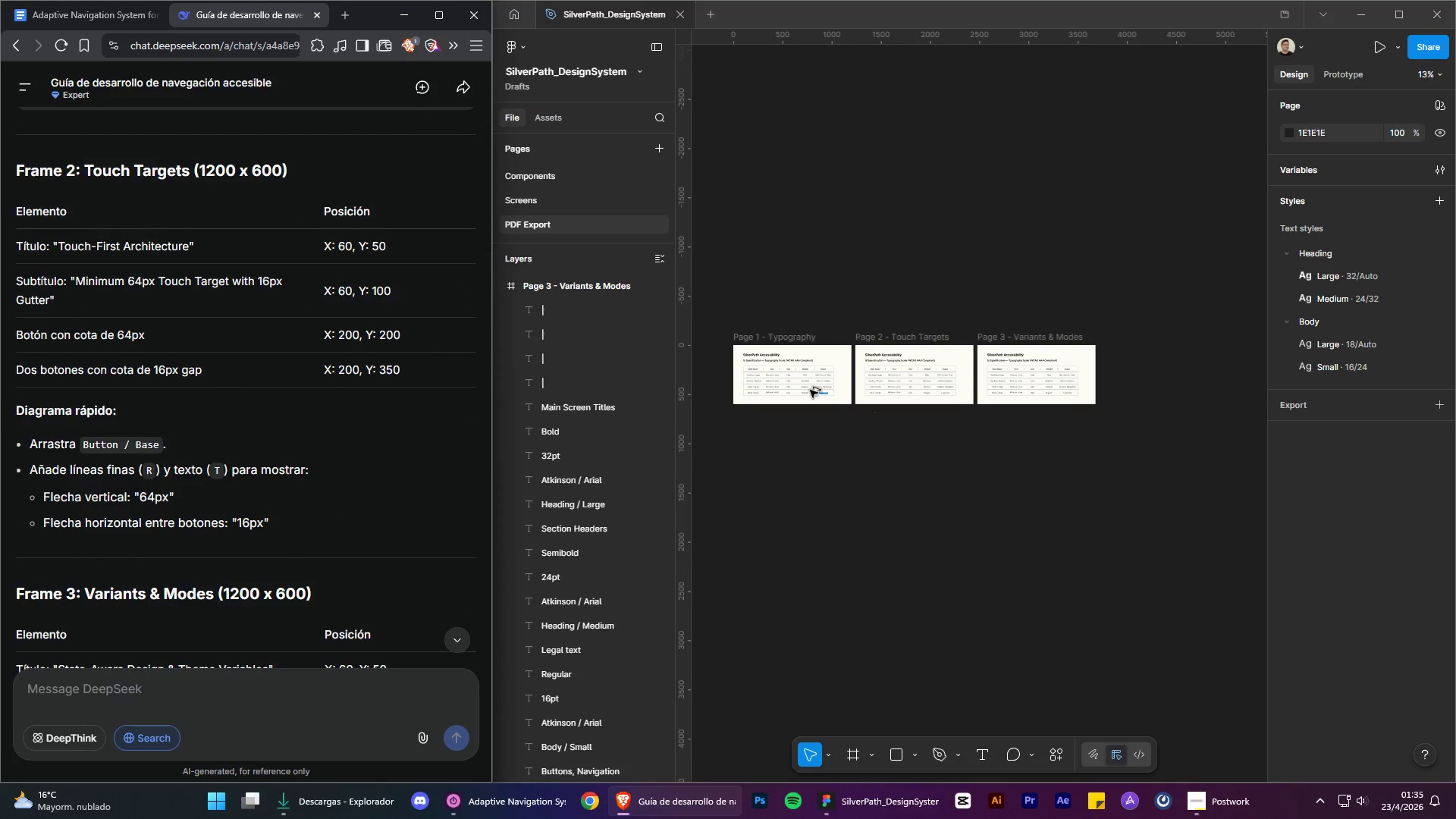 
hold_key(key=AltLeft, duration=1.51)
scroll: coordinate [753, 363], scroll_direction: up, amount: 9.0
 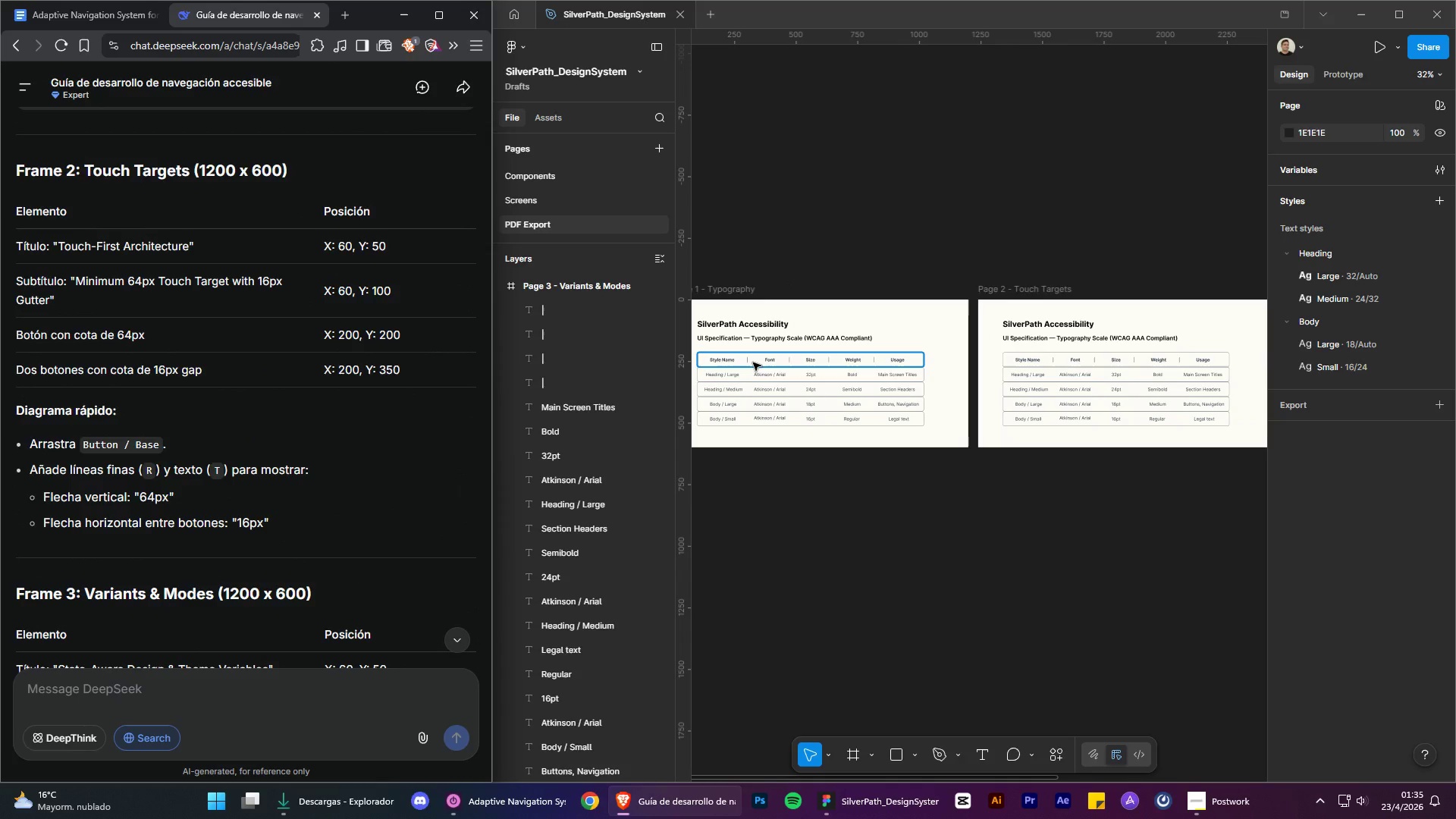 
key(Alt+Control+AltLeft)
 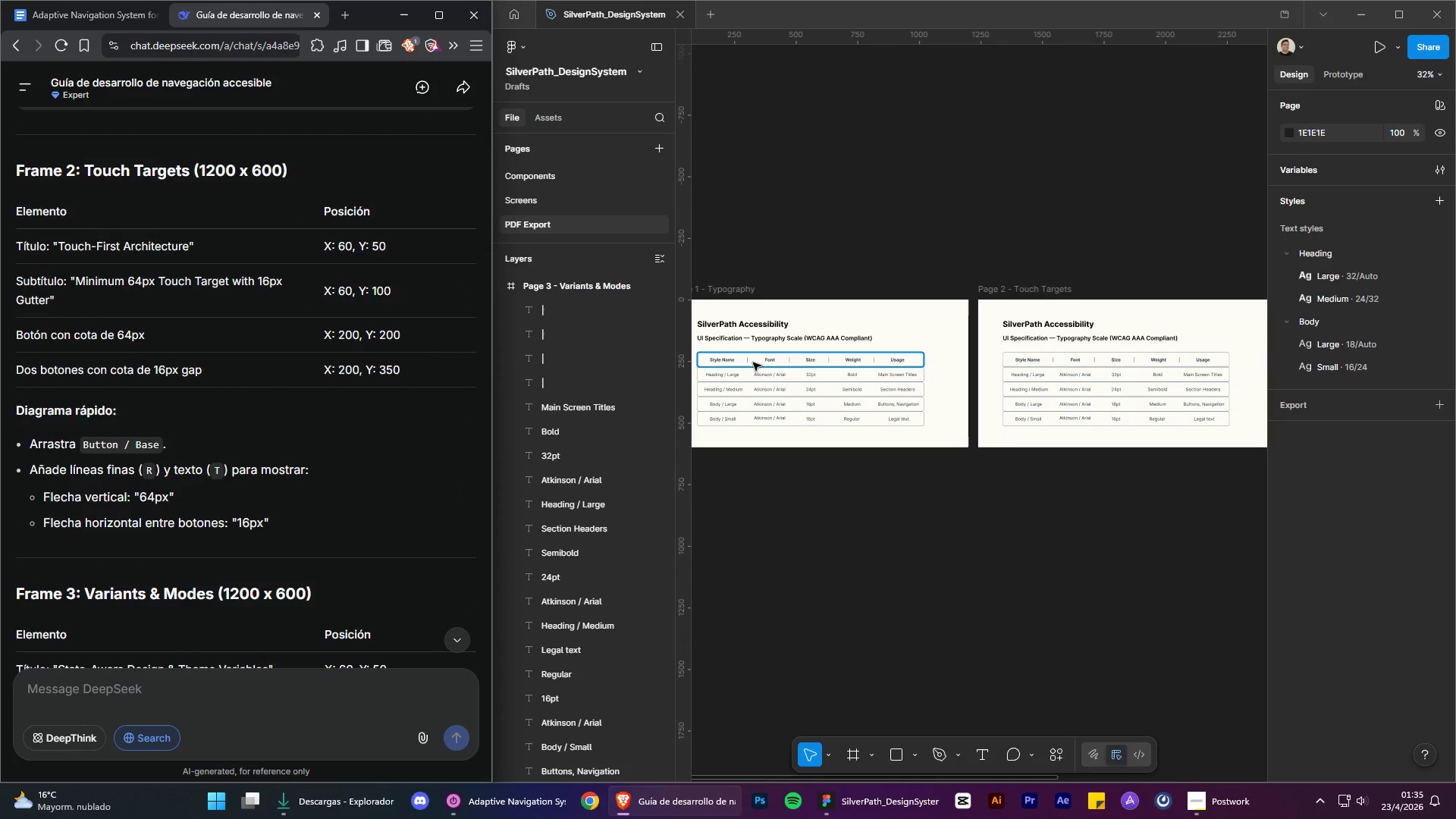 
key(Alt+Control+AltLeft)
 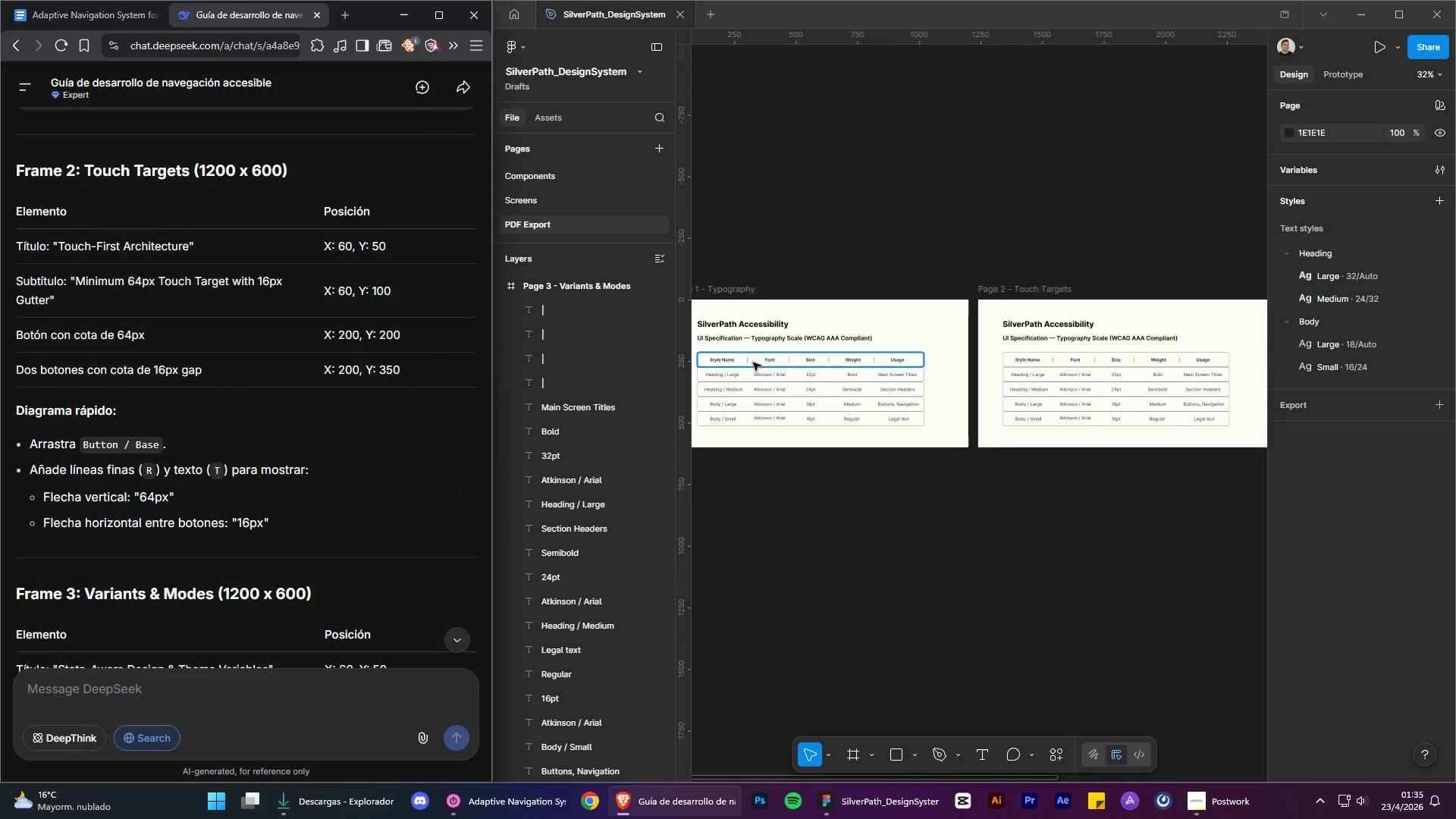 
key(Alt+Control+AltLeft)
 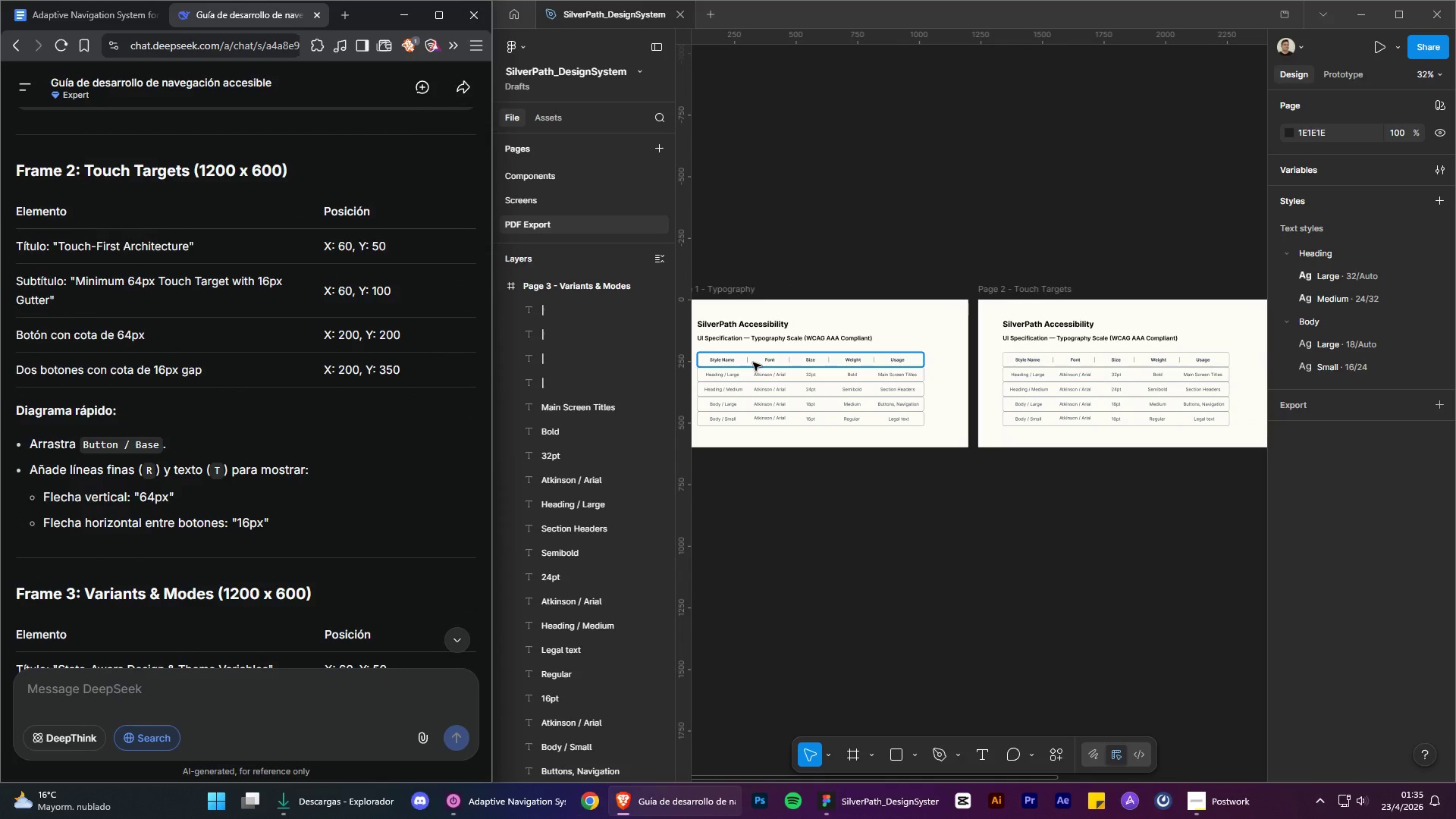 
key(Alt+Control+AltLeft)
 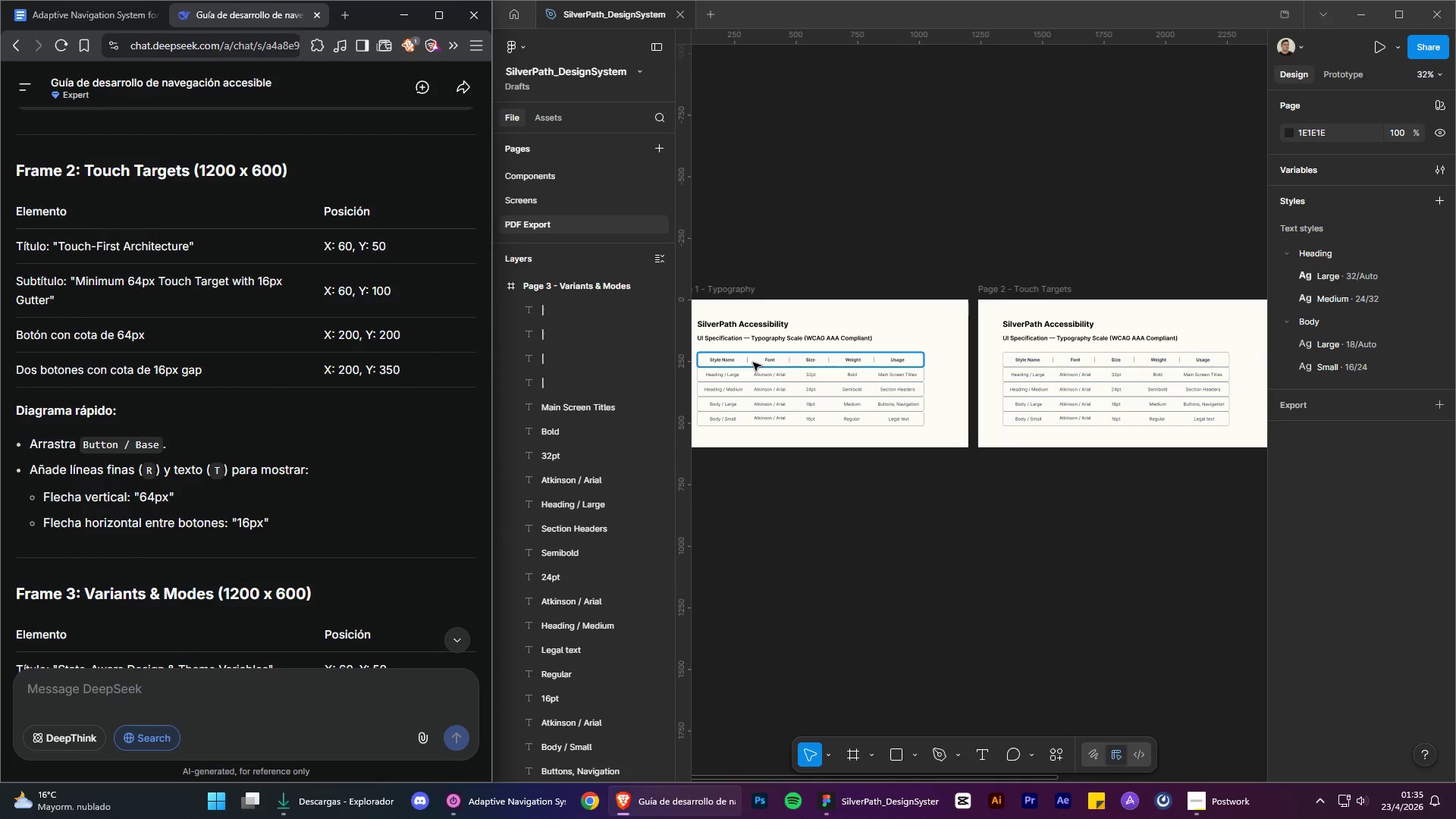 
key(Alt+Control+AltLeft)
 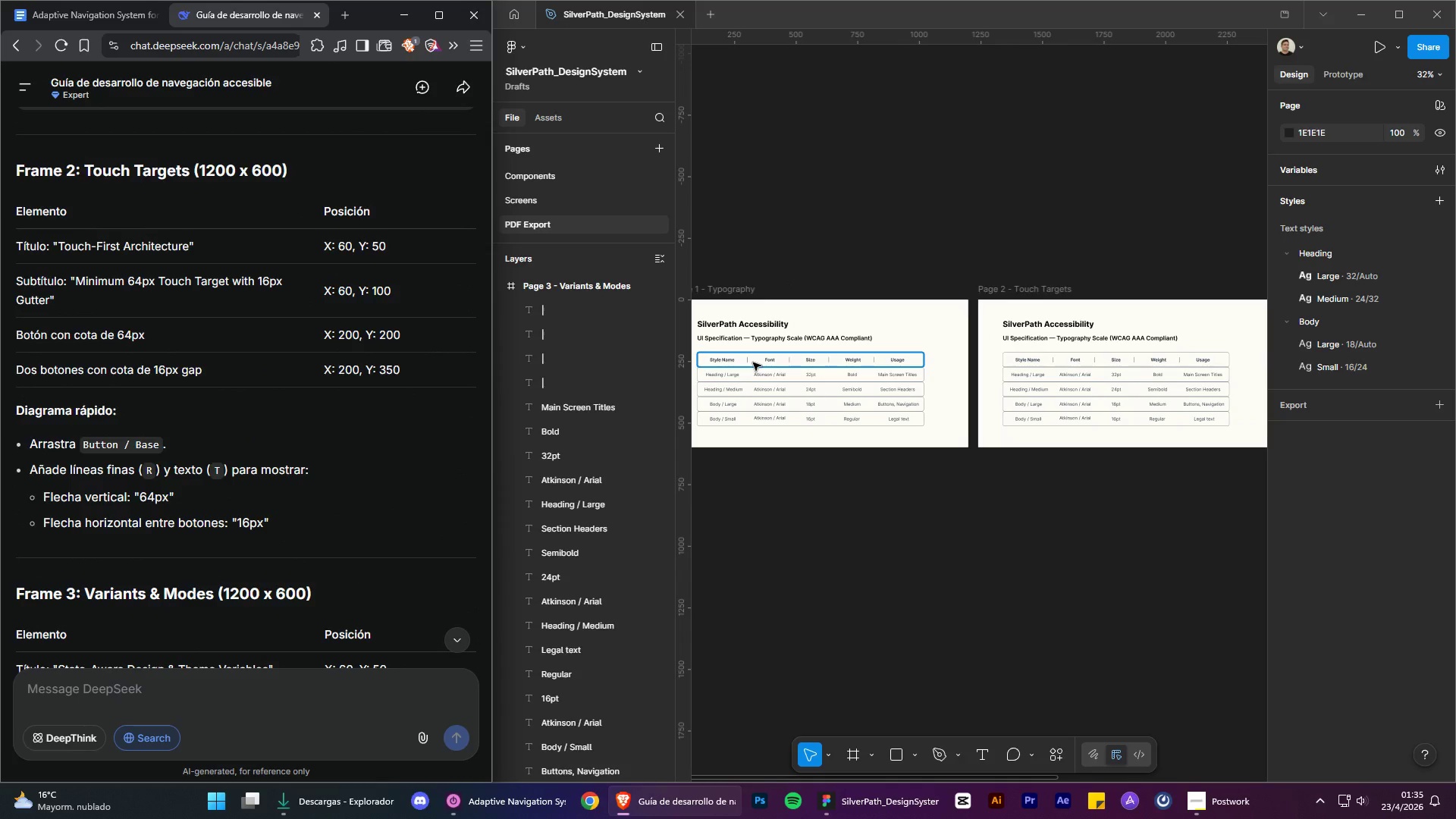 
key(Alt+Control+AltLeft)
 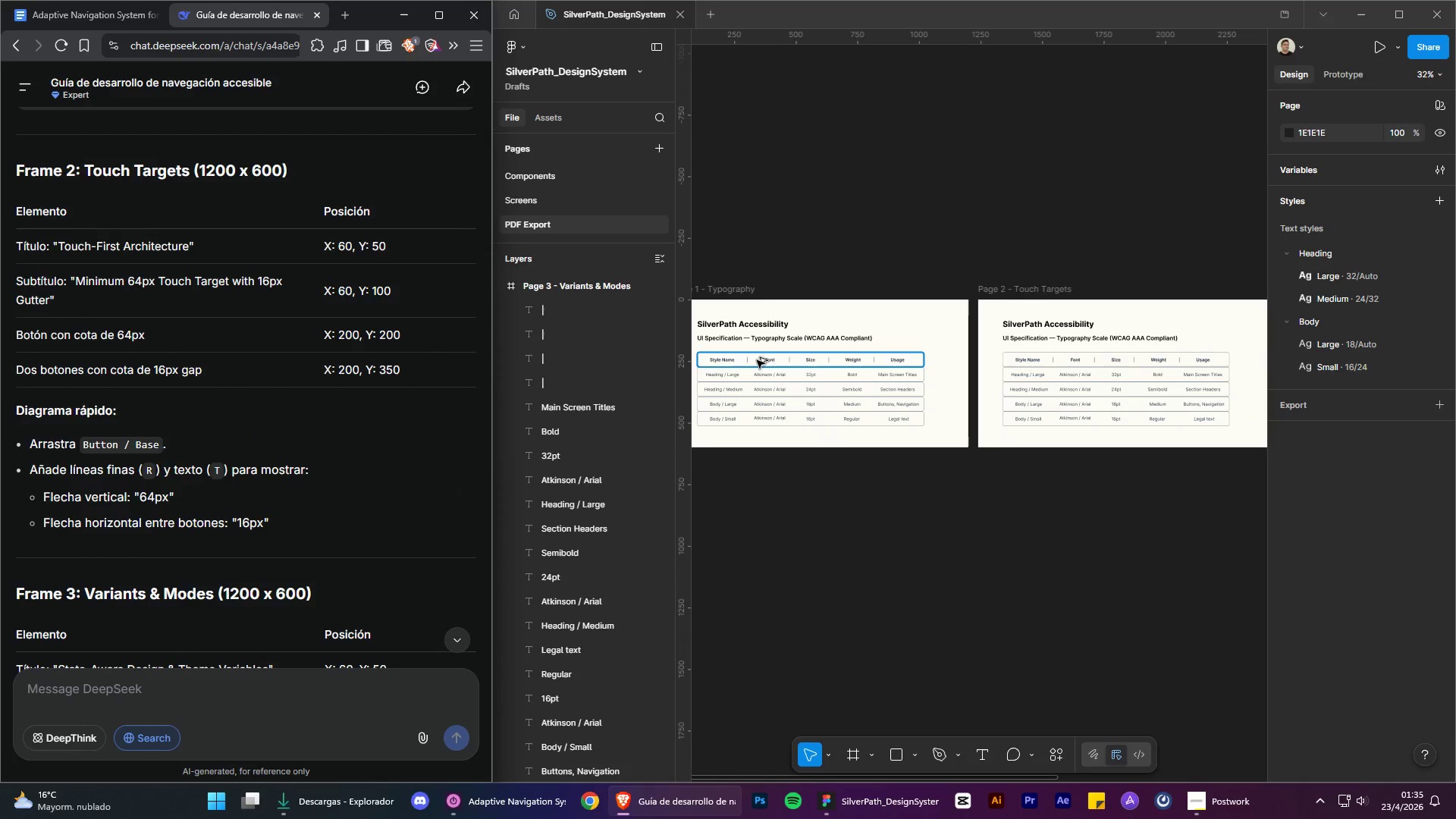 
hold_key(key=ControlLeft, duration=1.5)
hold_key(key=AltLeft, duration=2.31)
scroll: coordinate [1108, 335], scroll_direction: up, amount: 7.0
 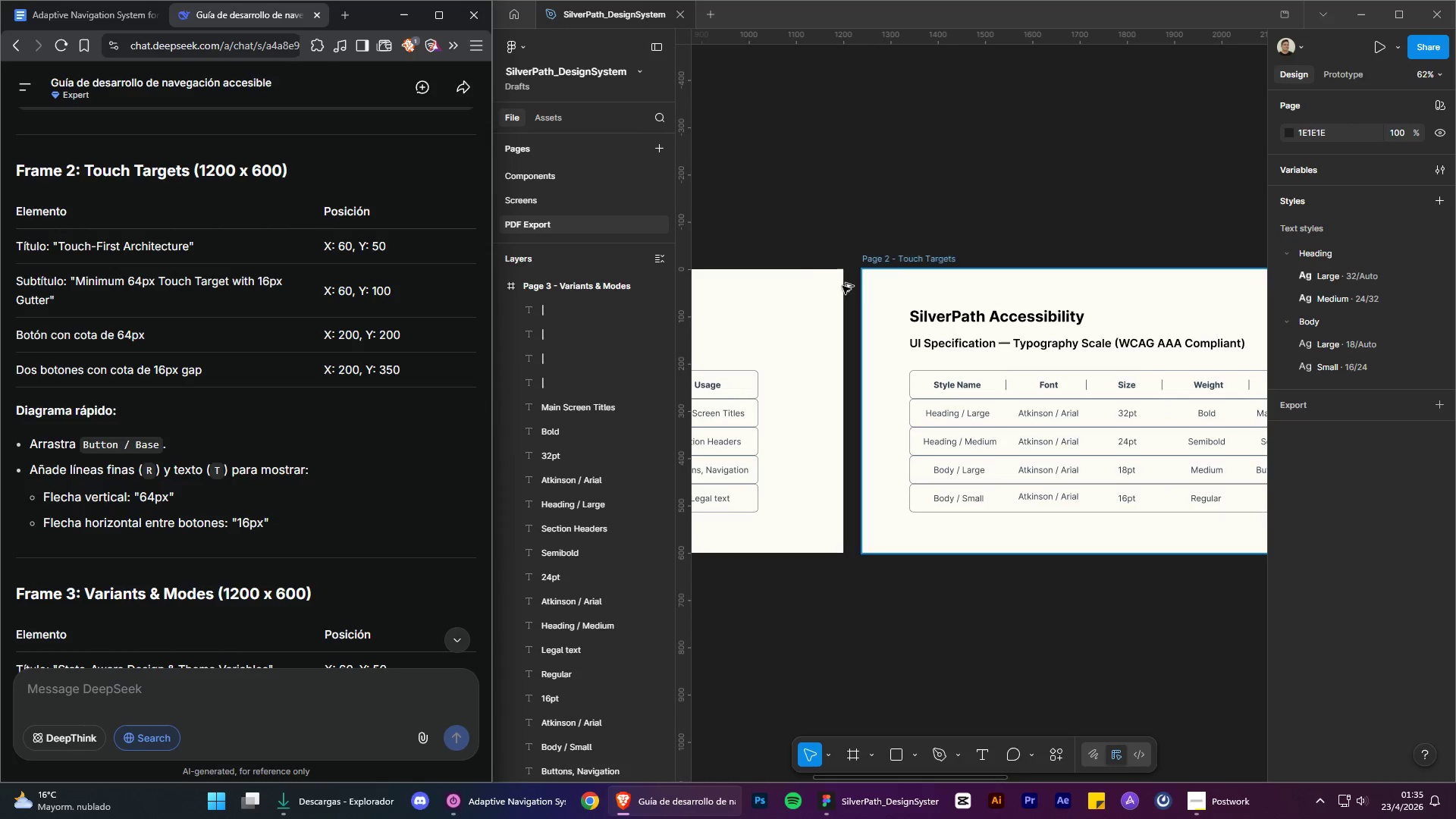 
hold_key(key=ControlLeft, duration=0.88)
scroll: coordinate [1009, 275], scroll_direction: up, amount: 2.0
 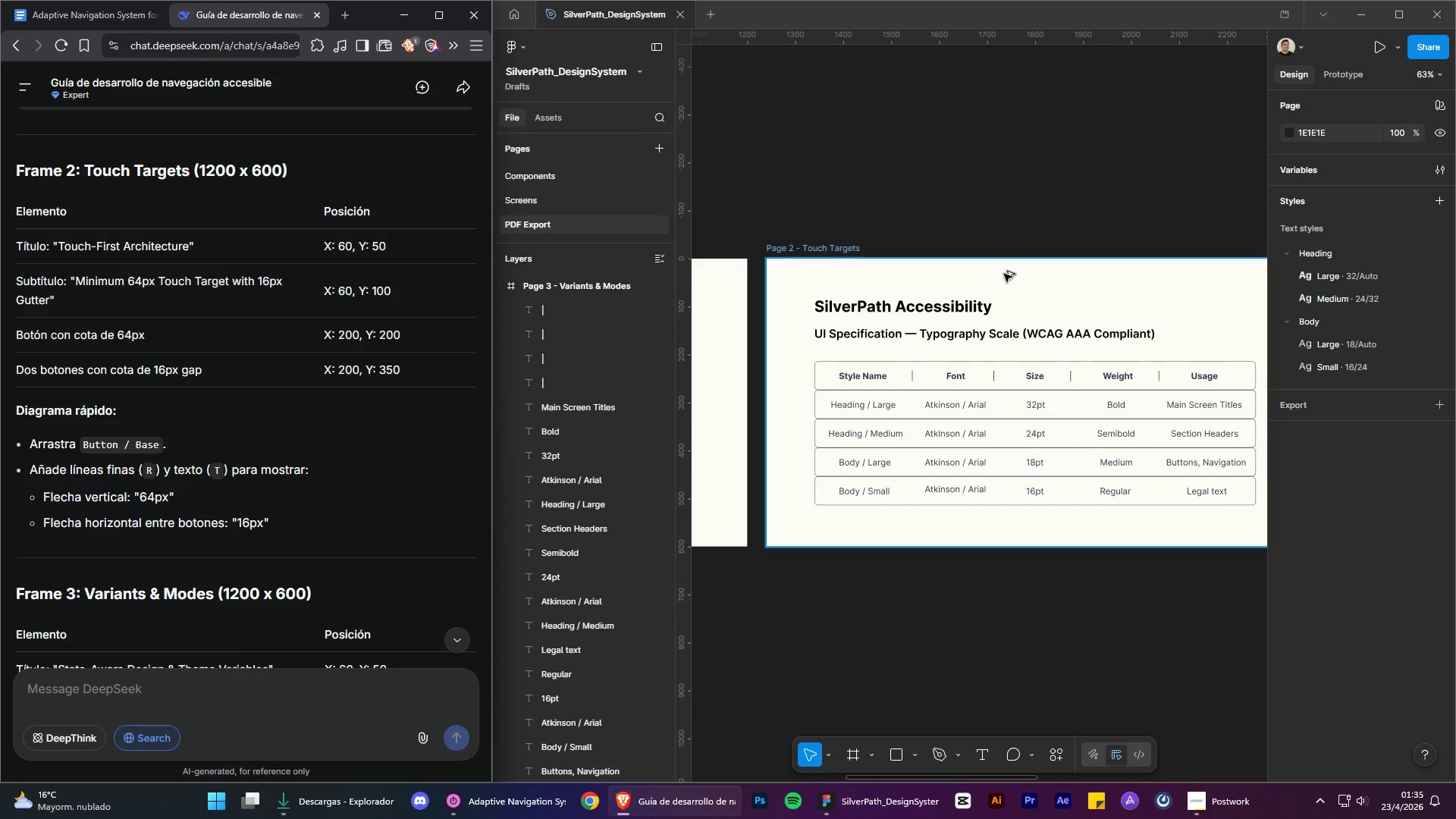 
scroll: coordinate [423, 488], scroll_direction: none, amount: 0.0
 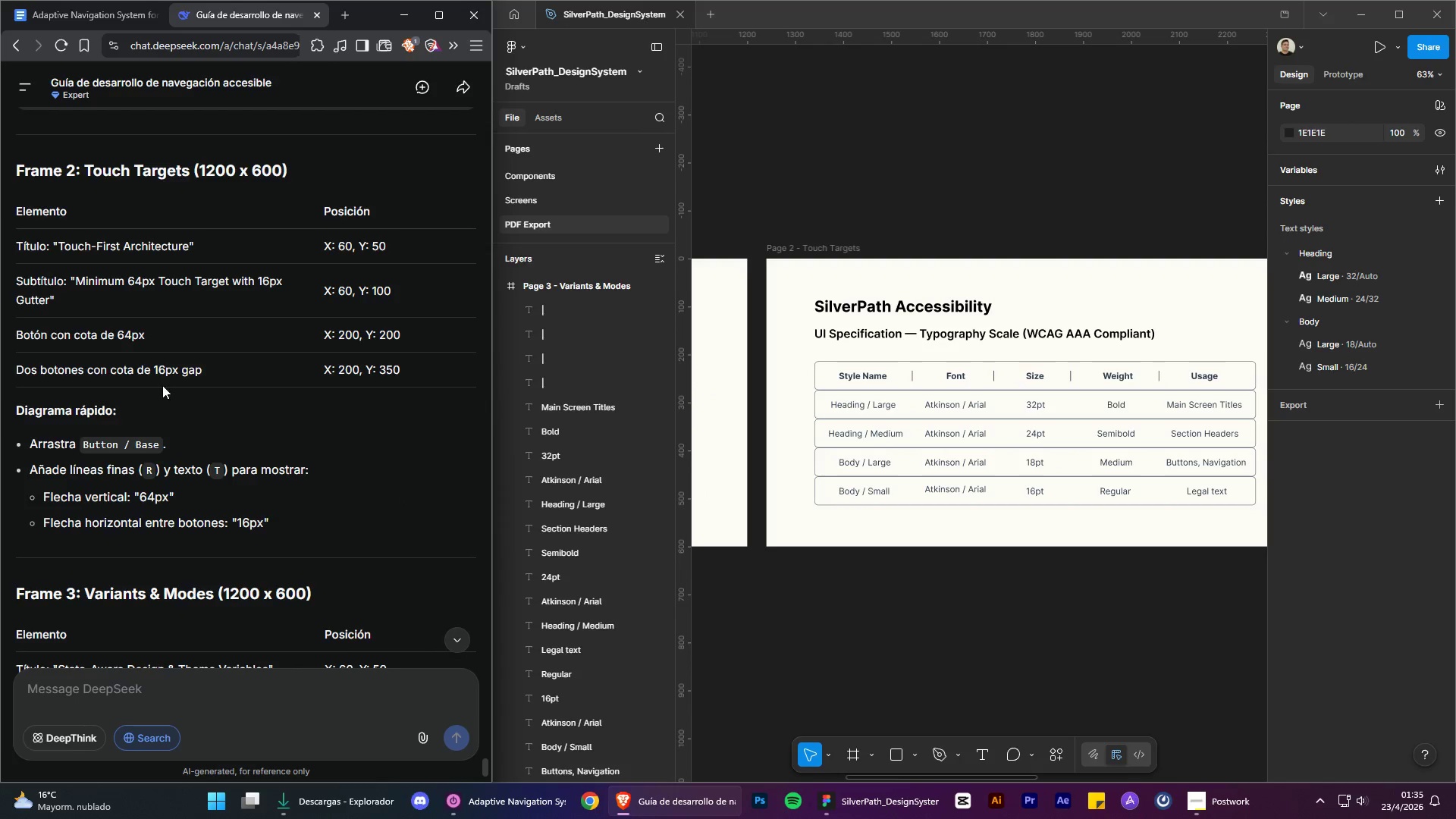 
left_click([118, 691])
 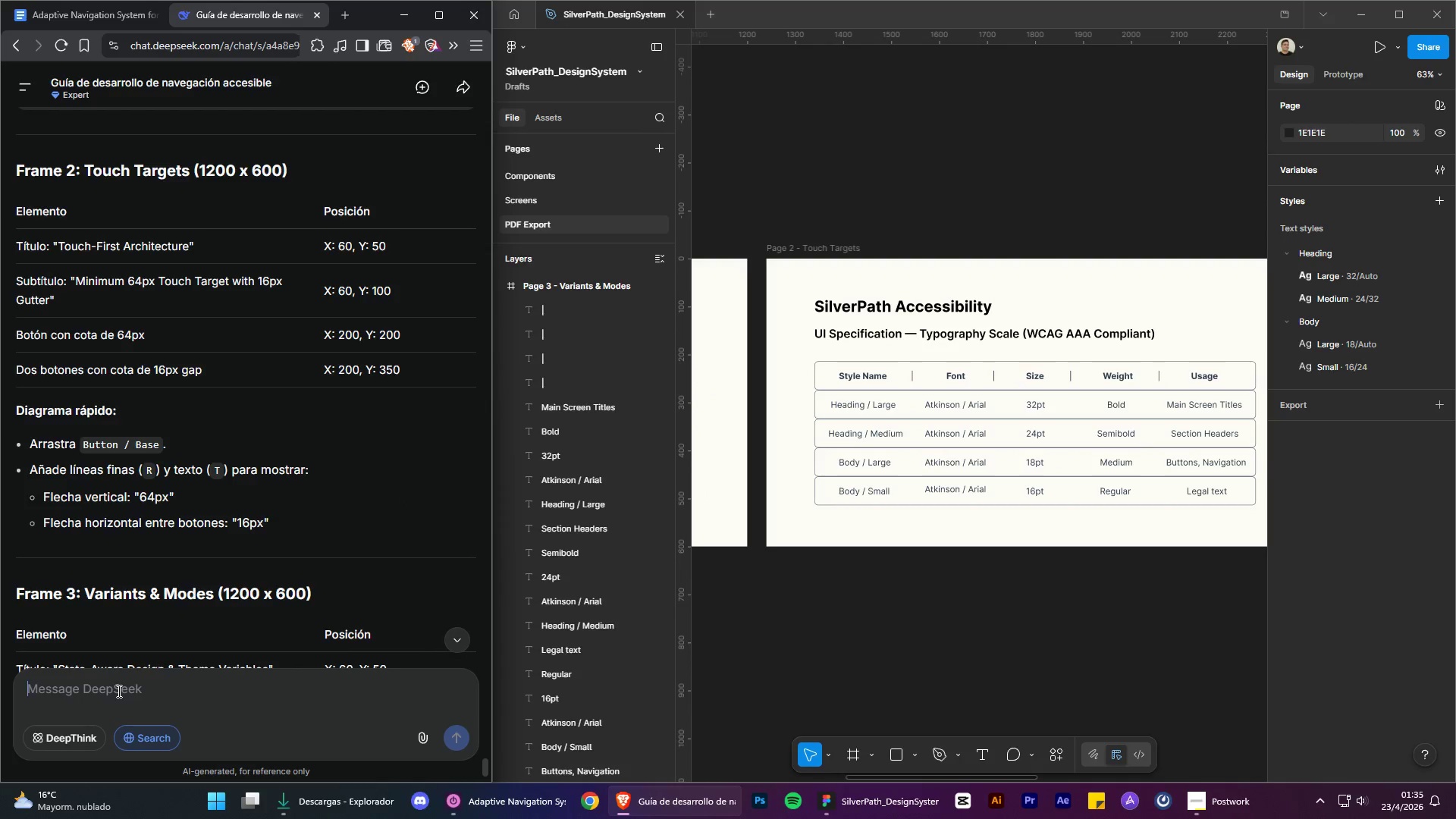 
type(dame todo lo que lleva el frame 2 y 3)
 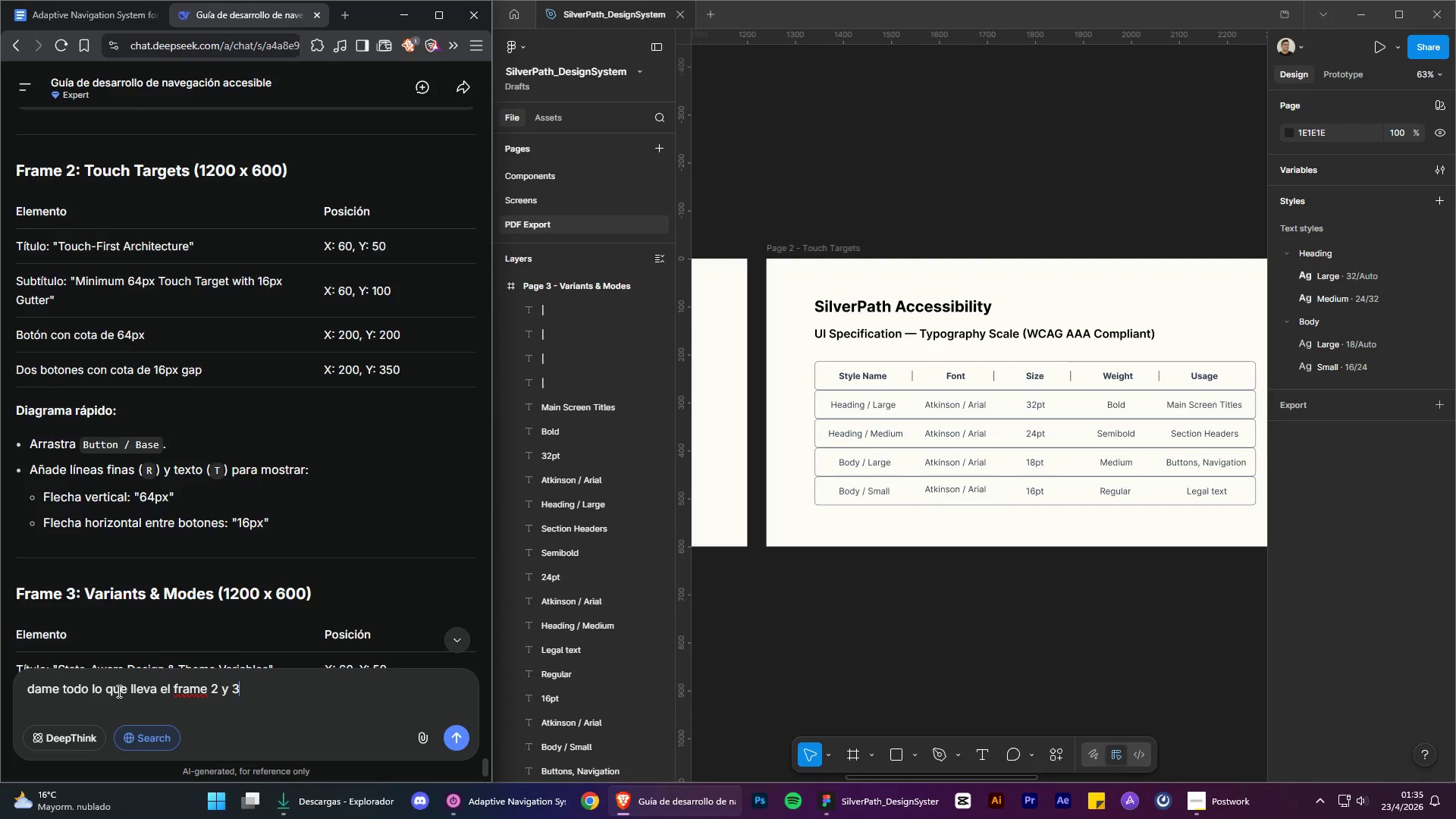 
key(Enter)
 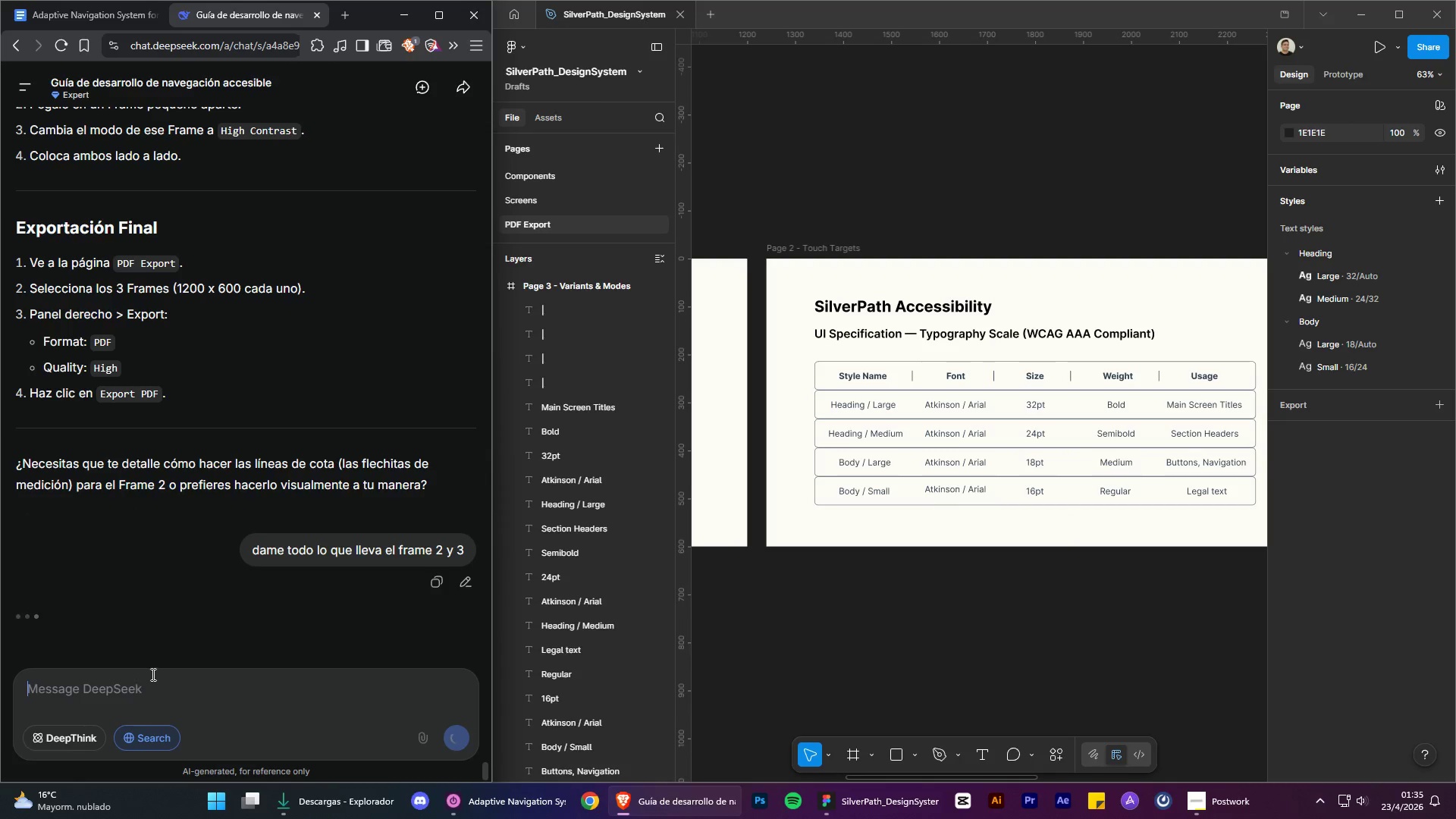 
scroll: coordinate [325, 521], scroll_direction: down, amount: 9.0
 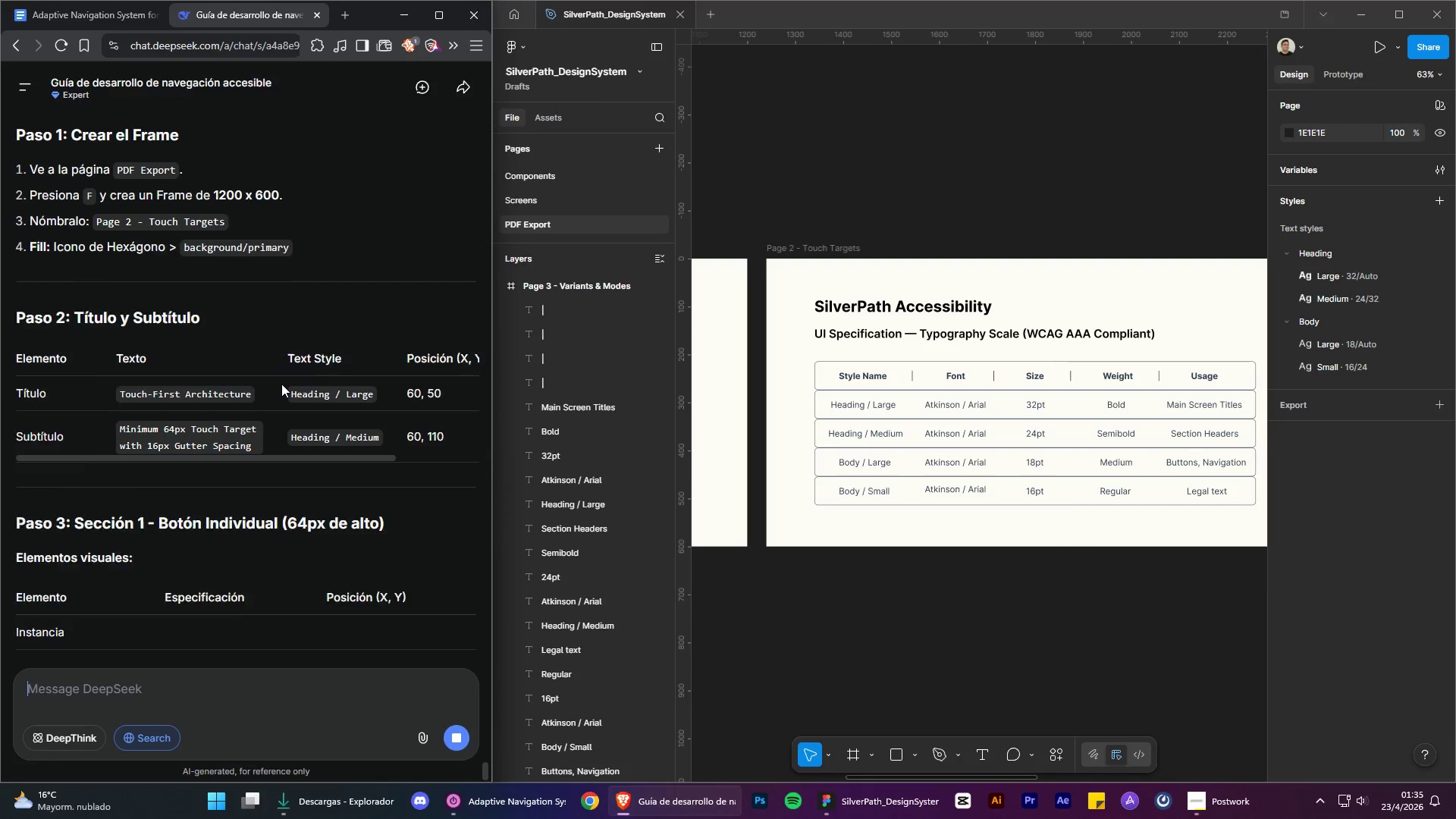 
scroll: coordinate [181, 500], scroll_direction: up, amount: 1.0
 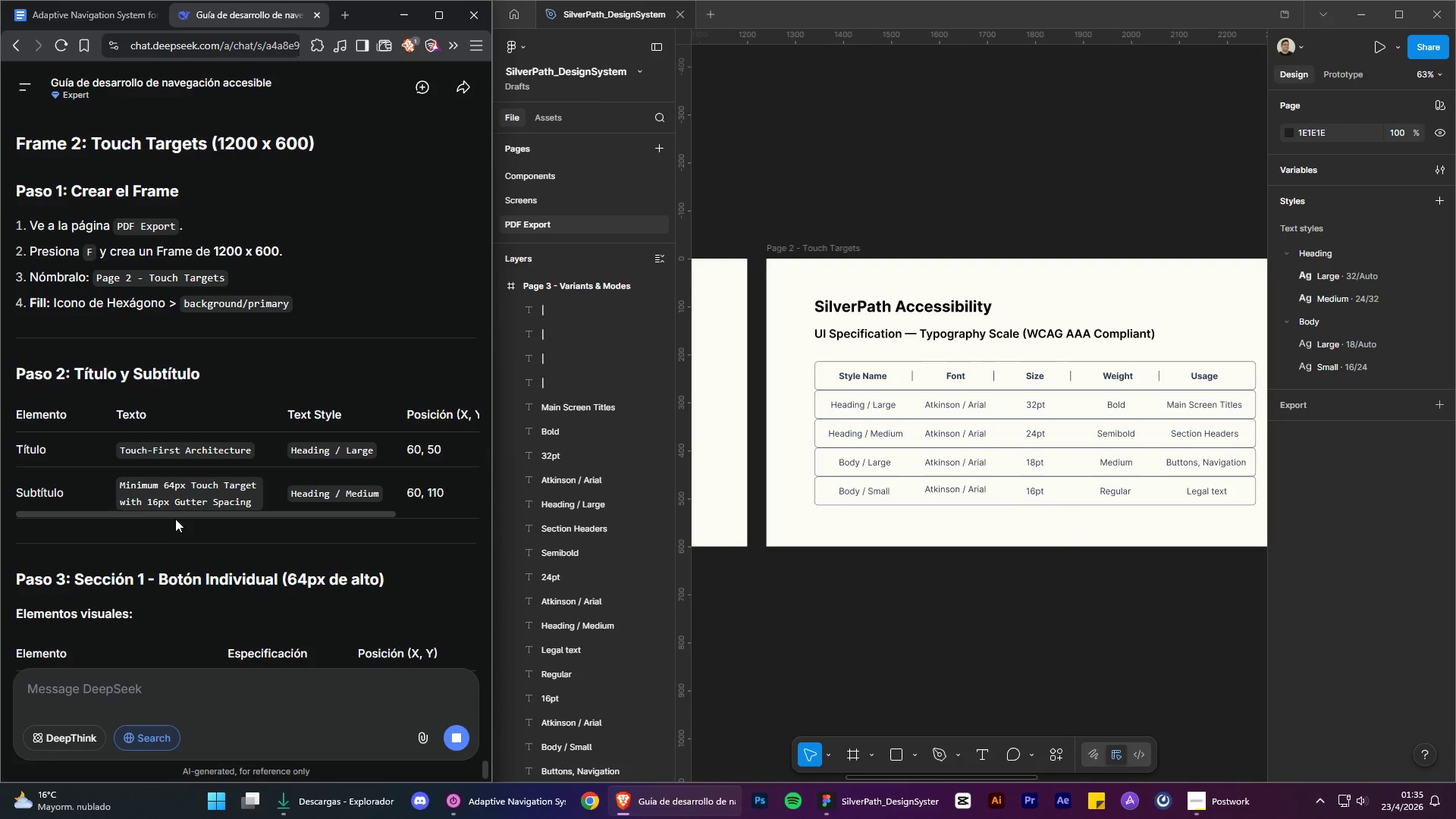 
left_click_drag(start_coordinate=[169, 514], to_coordinate=[102, 535])
 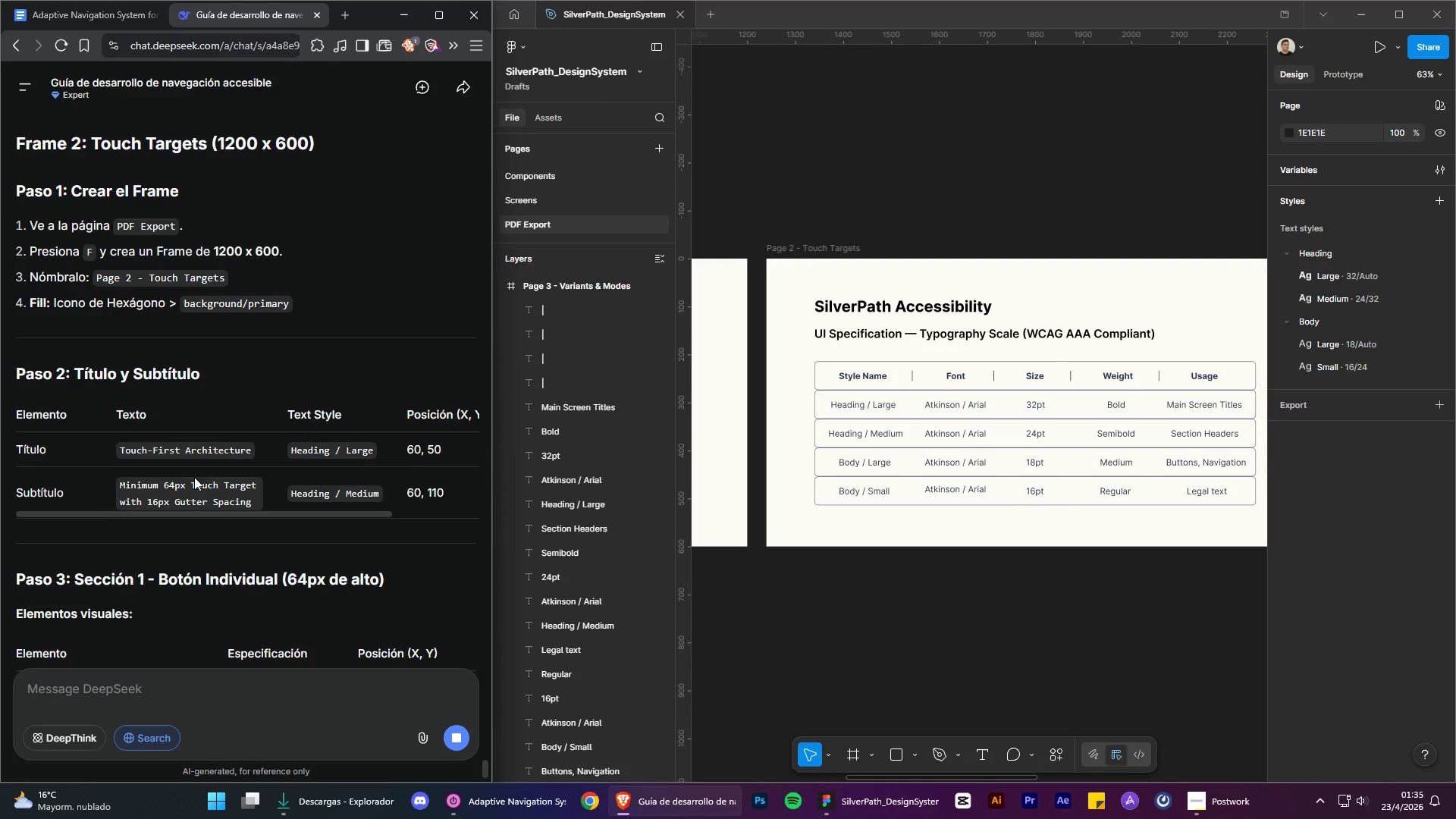 
scroll: coordinate [196, 477], scroll_direction: down, amount: 1.0
 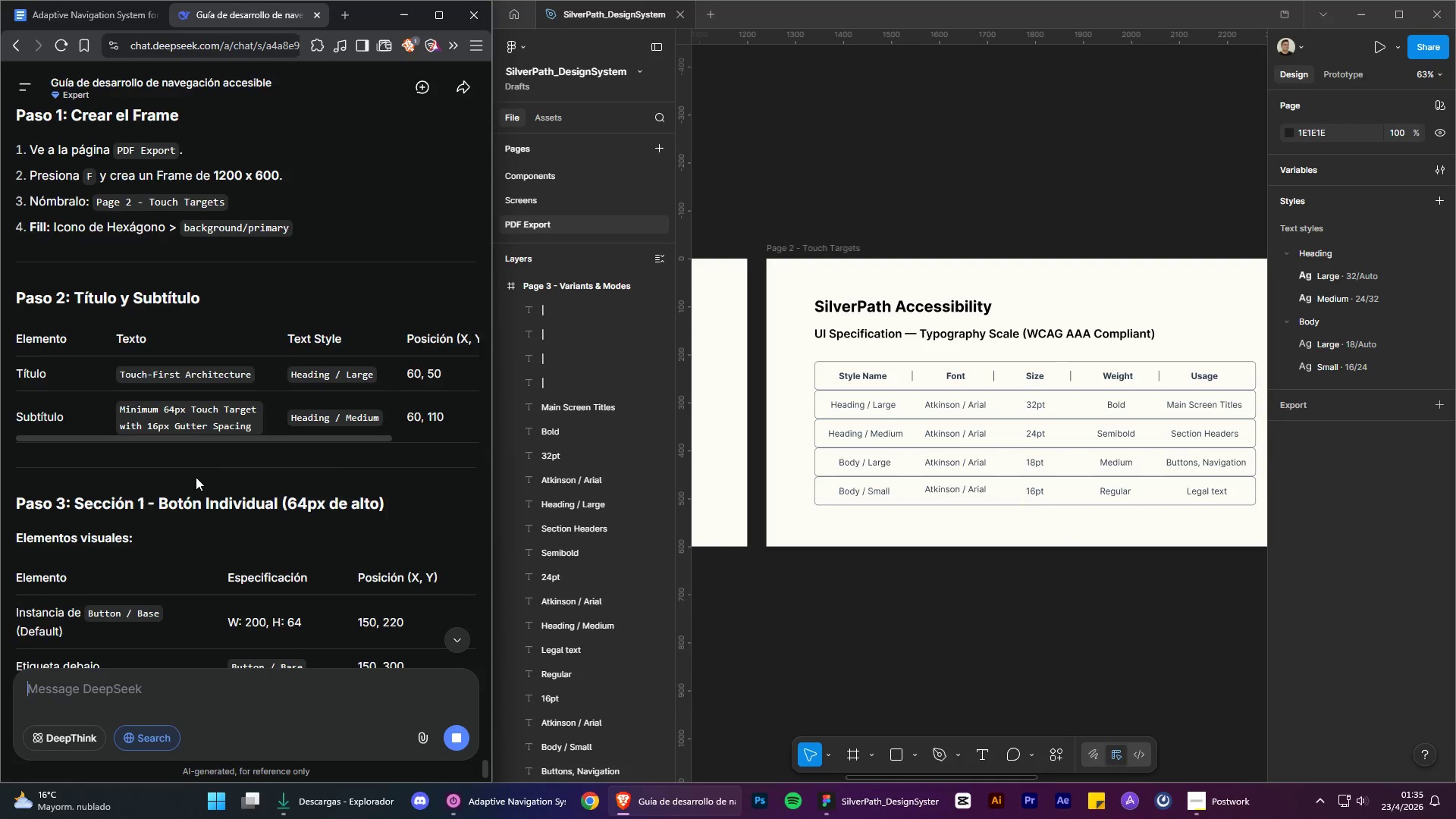 
scroll: coordinate [402, 358], scroll_direction: up, amount: 2.0
 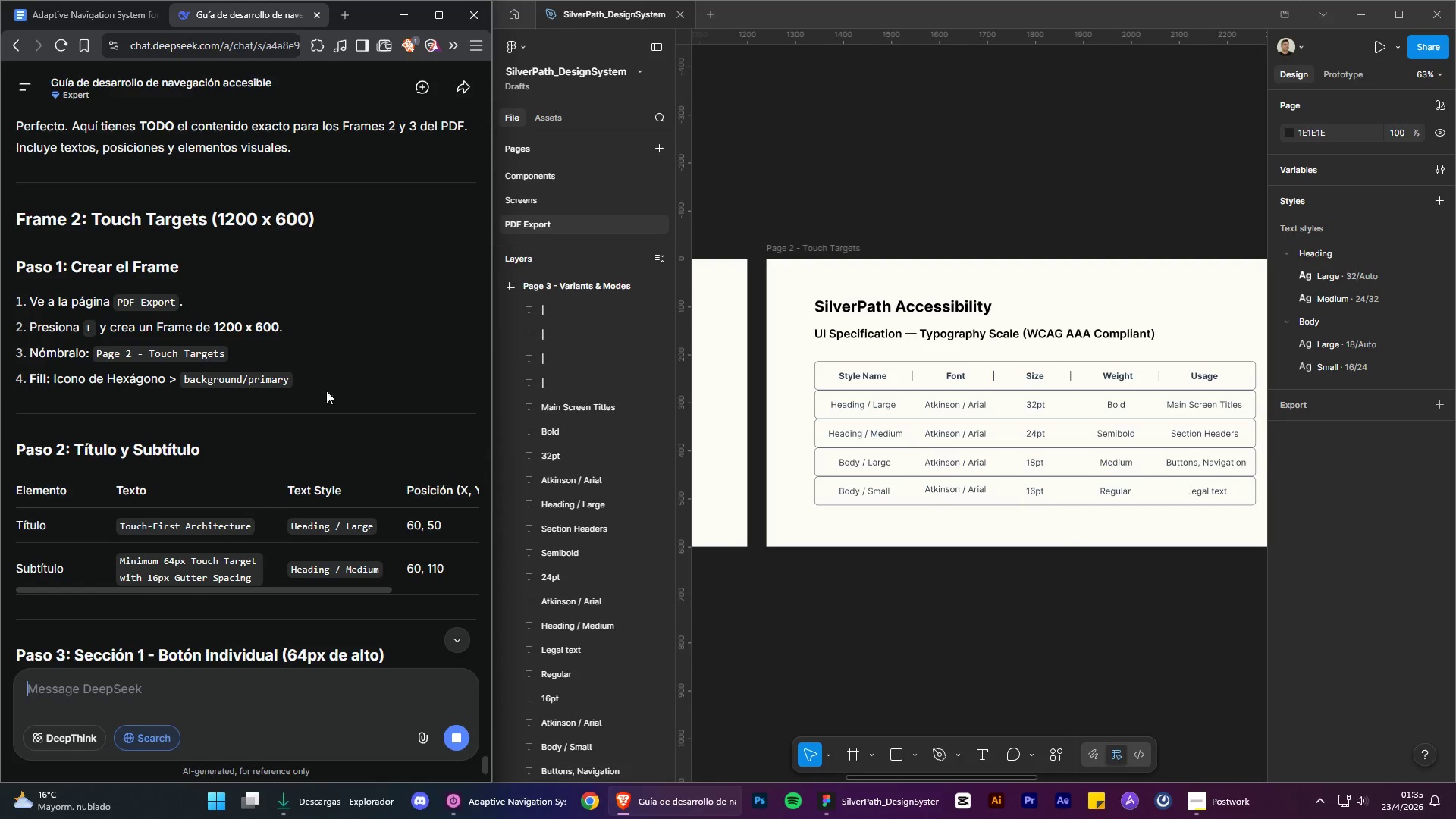 
scroll: coordinate [287, 416], scroll_direction: down, amount: 4.0
 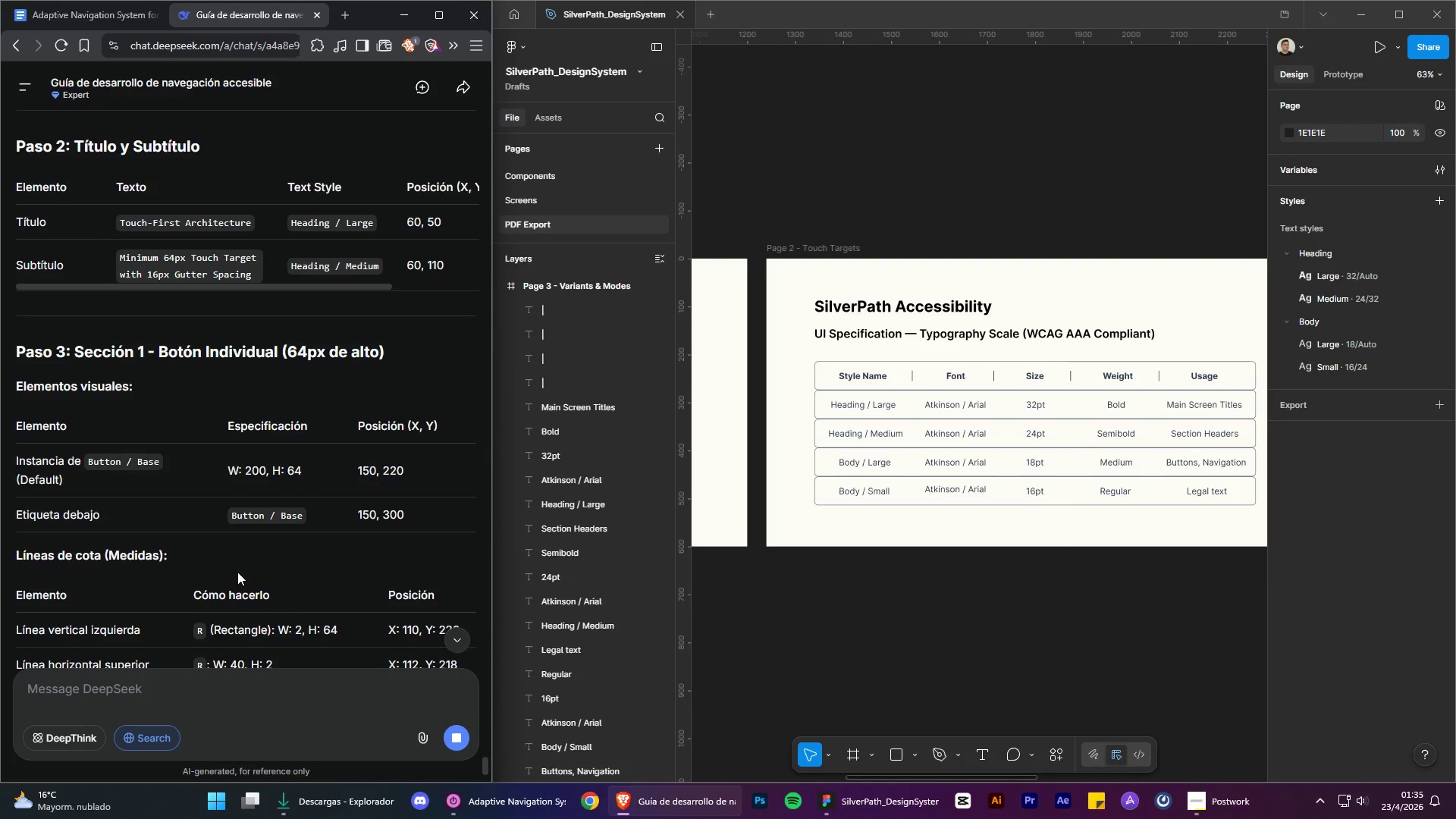 
scroll: coordinate [238, 570], scroll_direction: up, amount: 4.0
 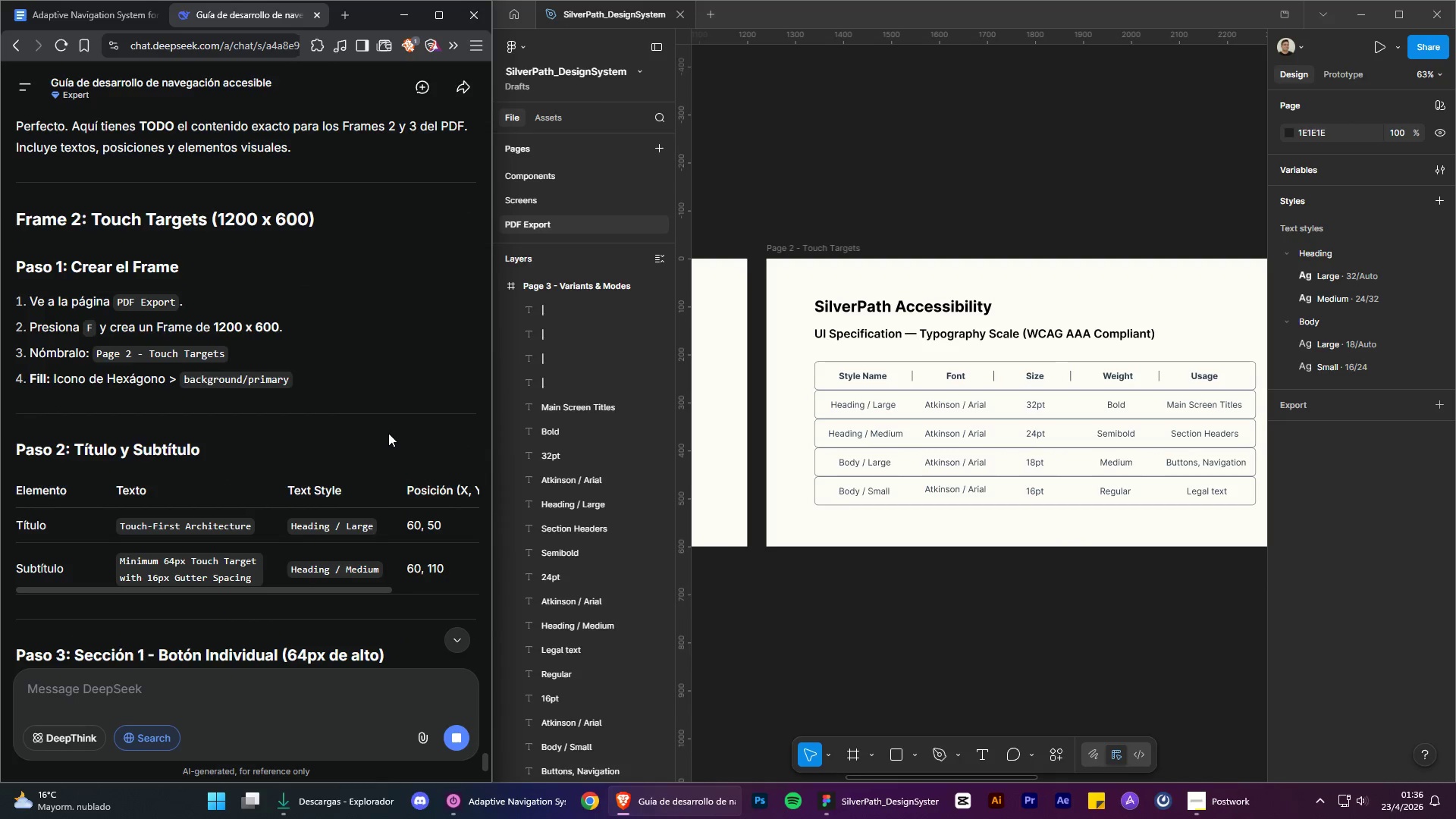 
wait(7.56)
 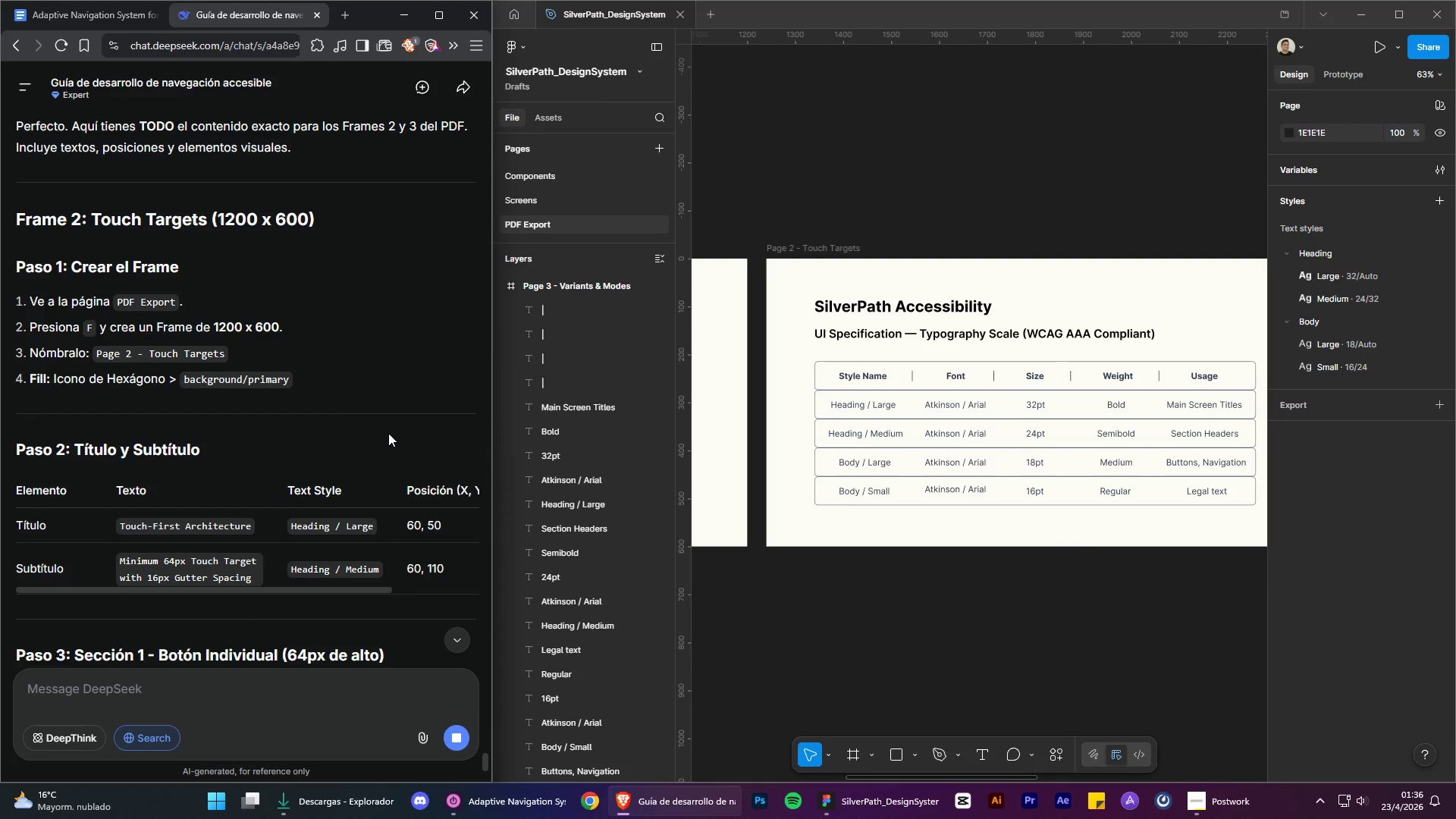 
scroll: coordinate [152, 402], scroll_direction: down, amount: 3.0
 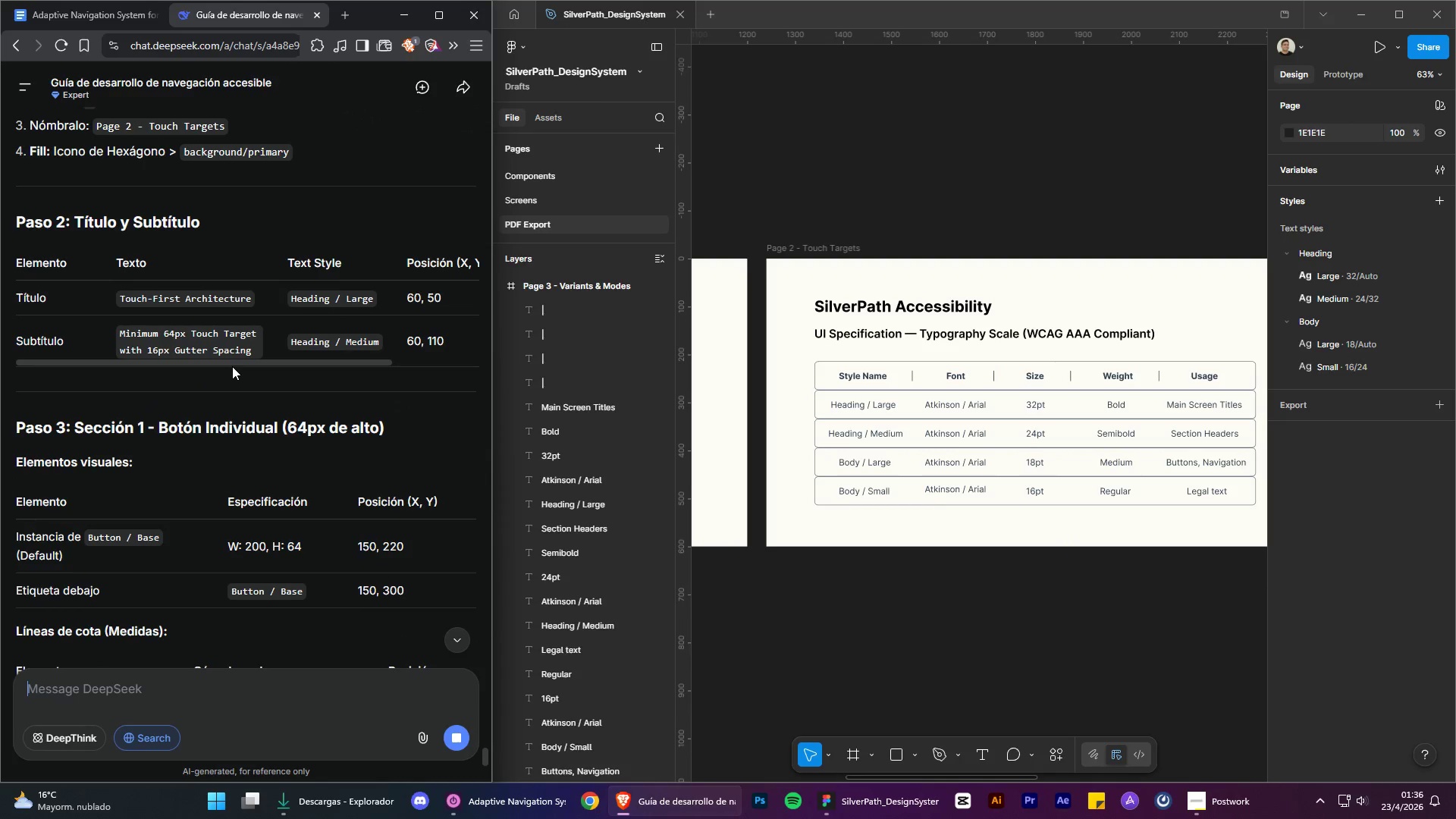 
left_click_drag(start_coordinate=[240, 363], to_coordinate=[216, 365])
 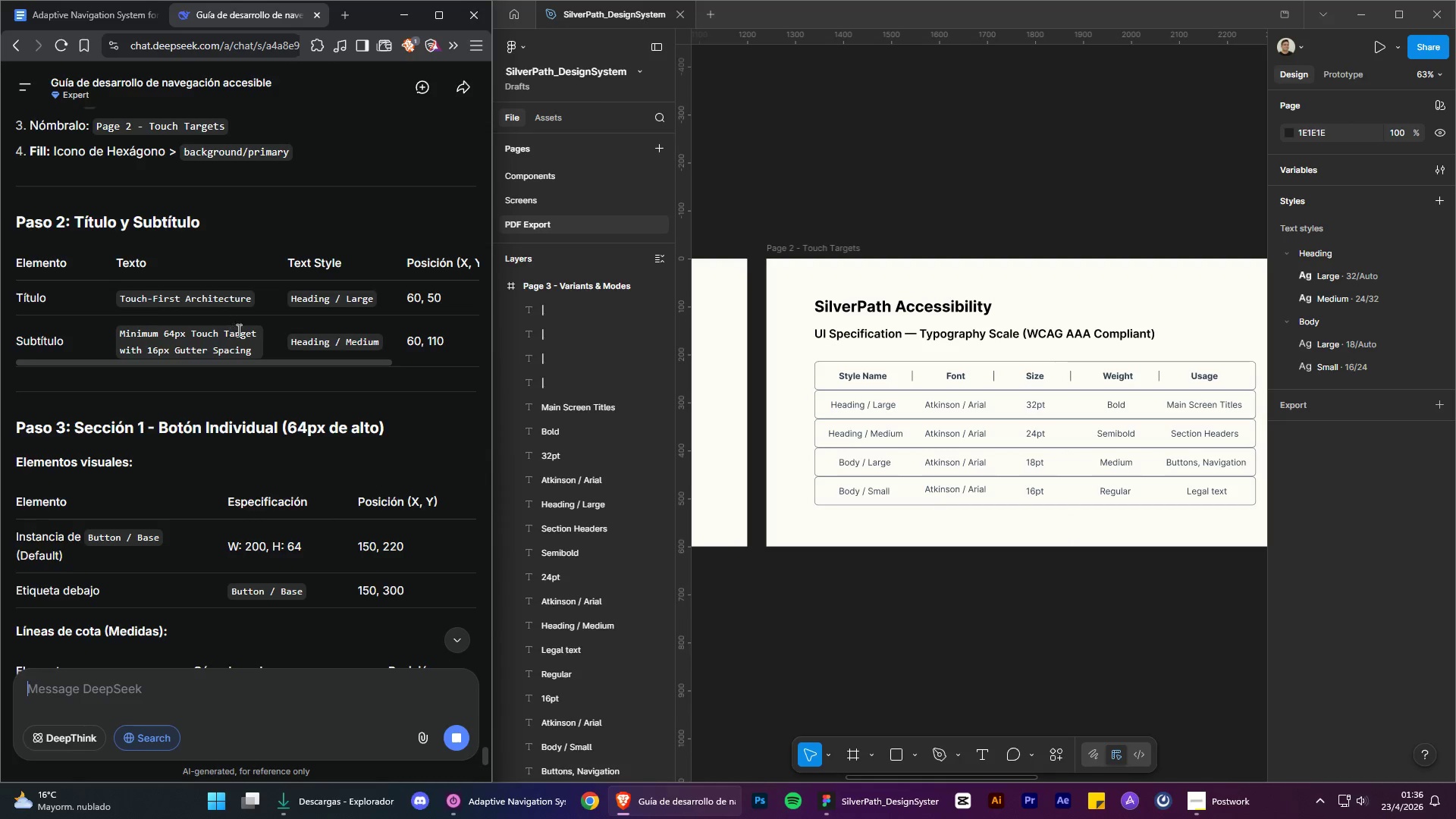 
scroll: coordinate [237, 329], scroll_direction: down, amount: 1.0
 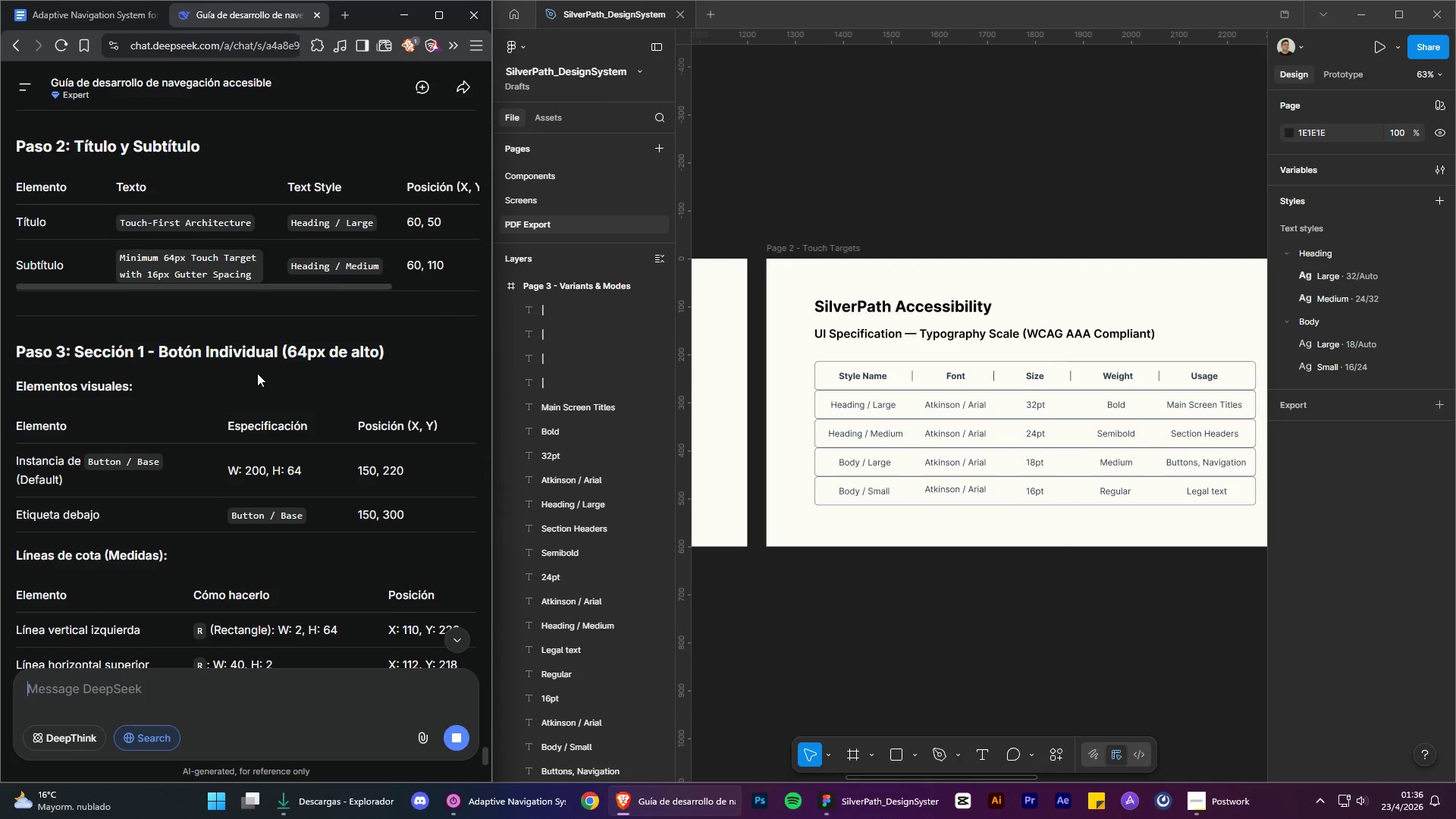 
scroll: coordinate [258, 373], scroll_direction: up, amount: 1.0
 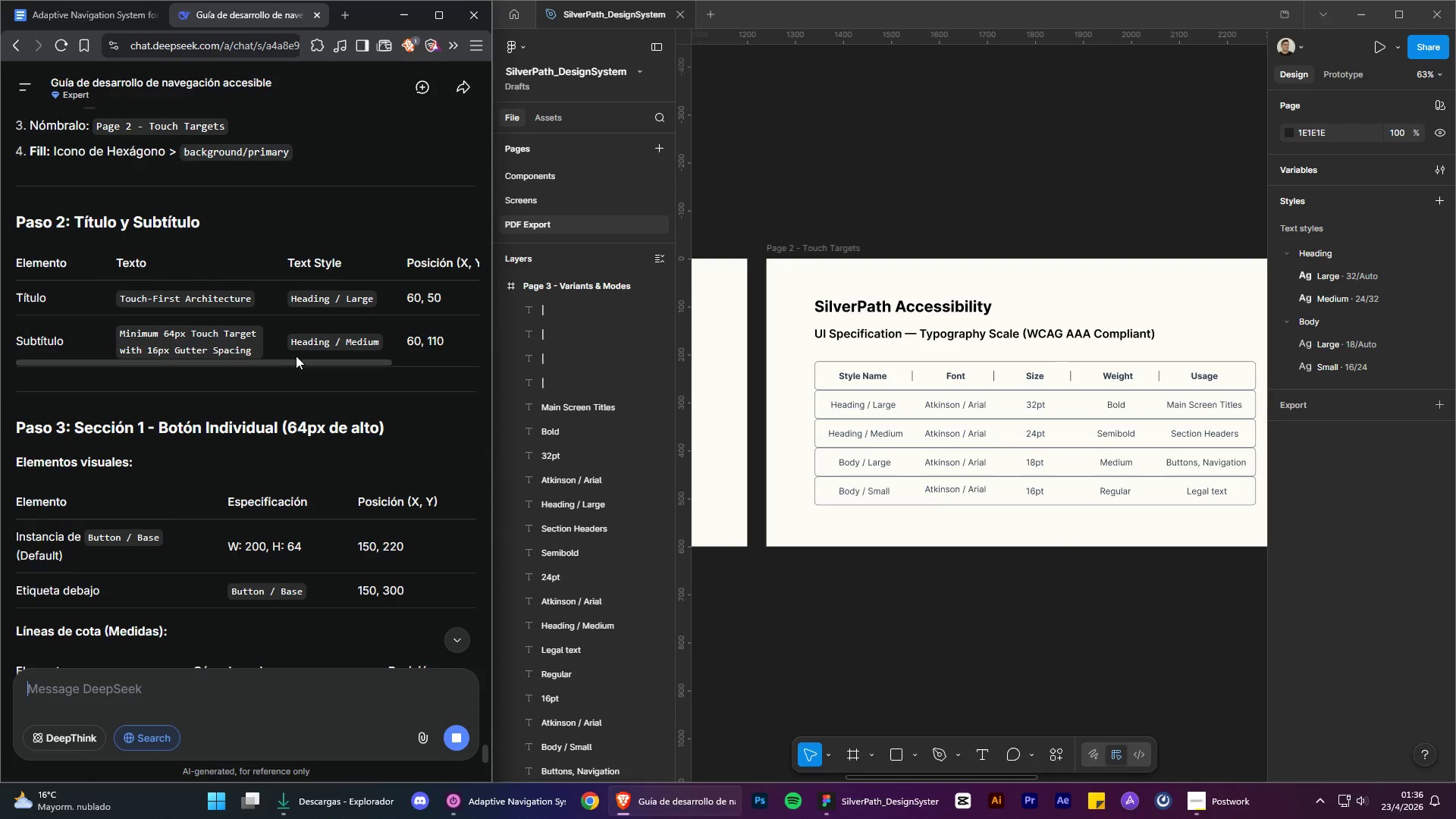 
left_click_drag(start_coordinate=[307, 359], to_coordinate=[256, 361])
 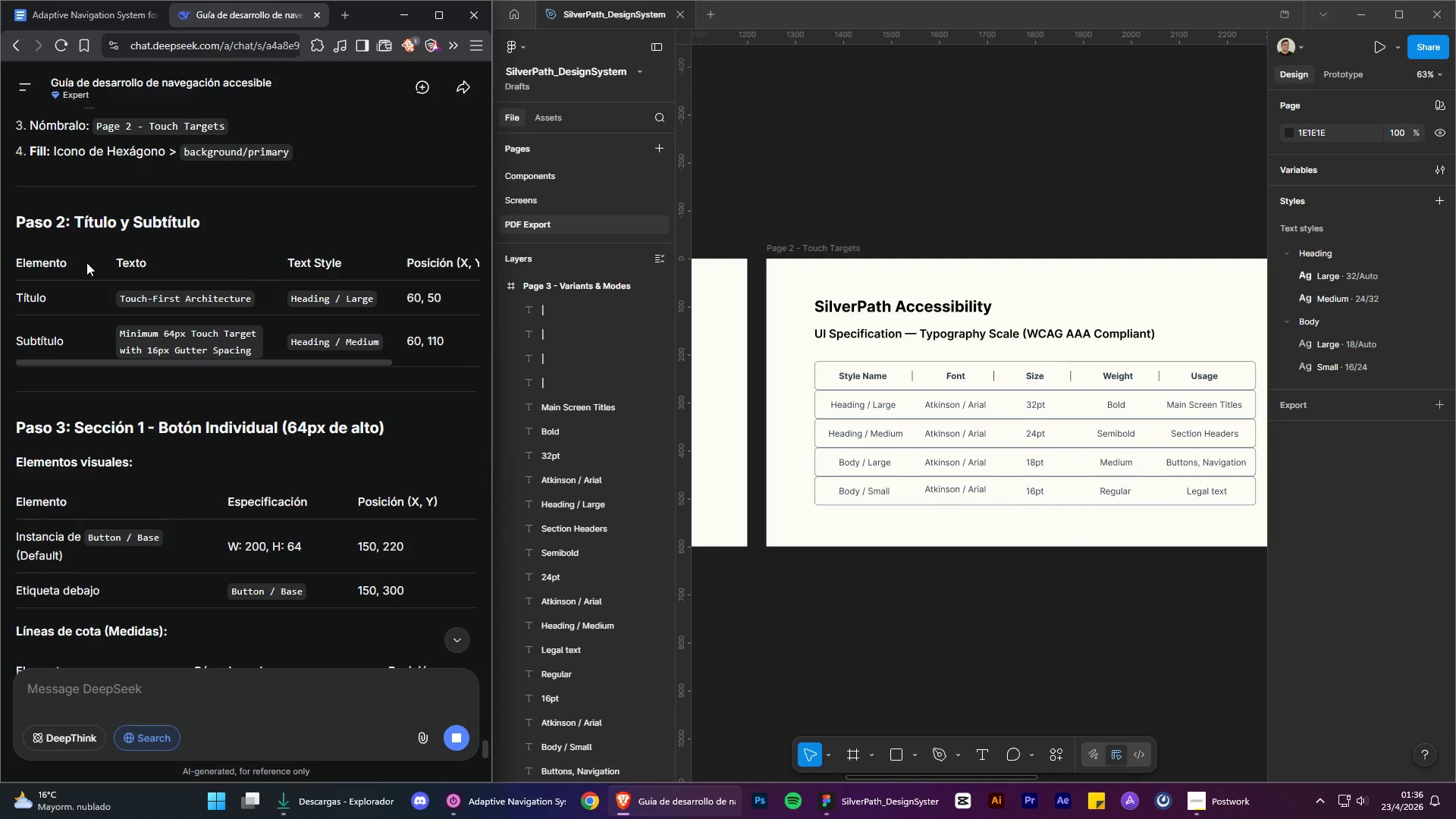 
left_click_drag(start_coordinate=[84, 262], to_coordinate=[0, 261])
 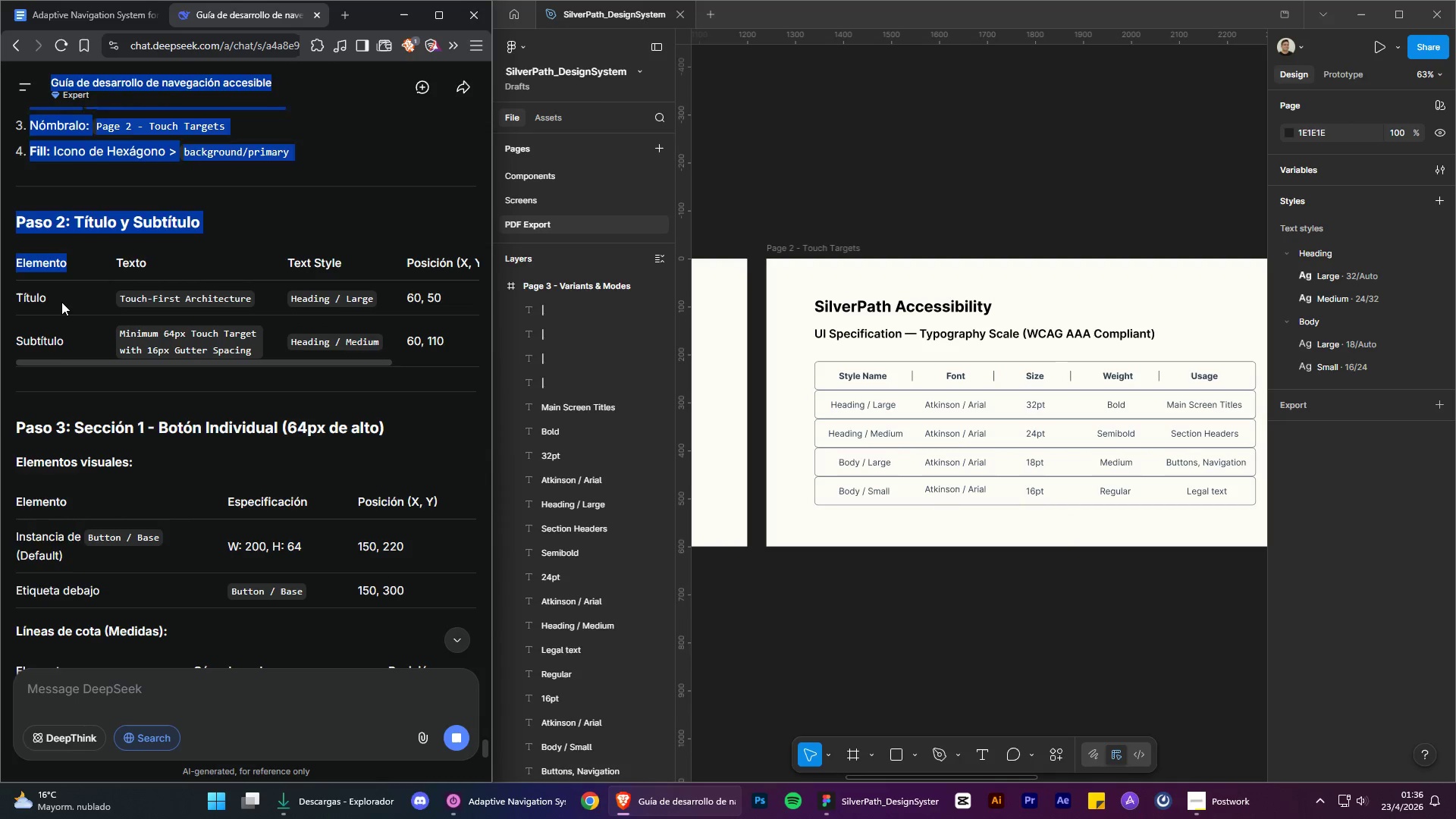 
left_click([61, 302])
 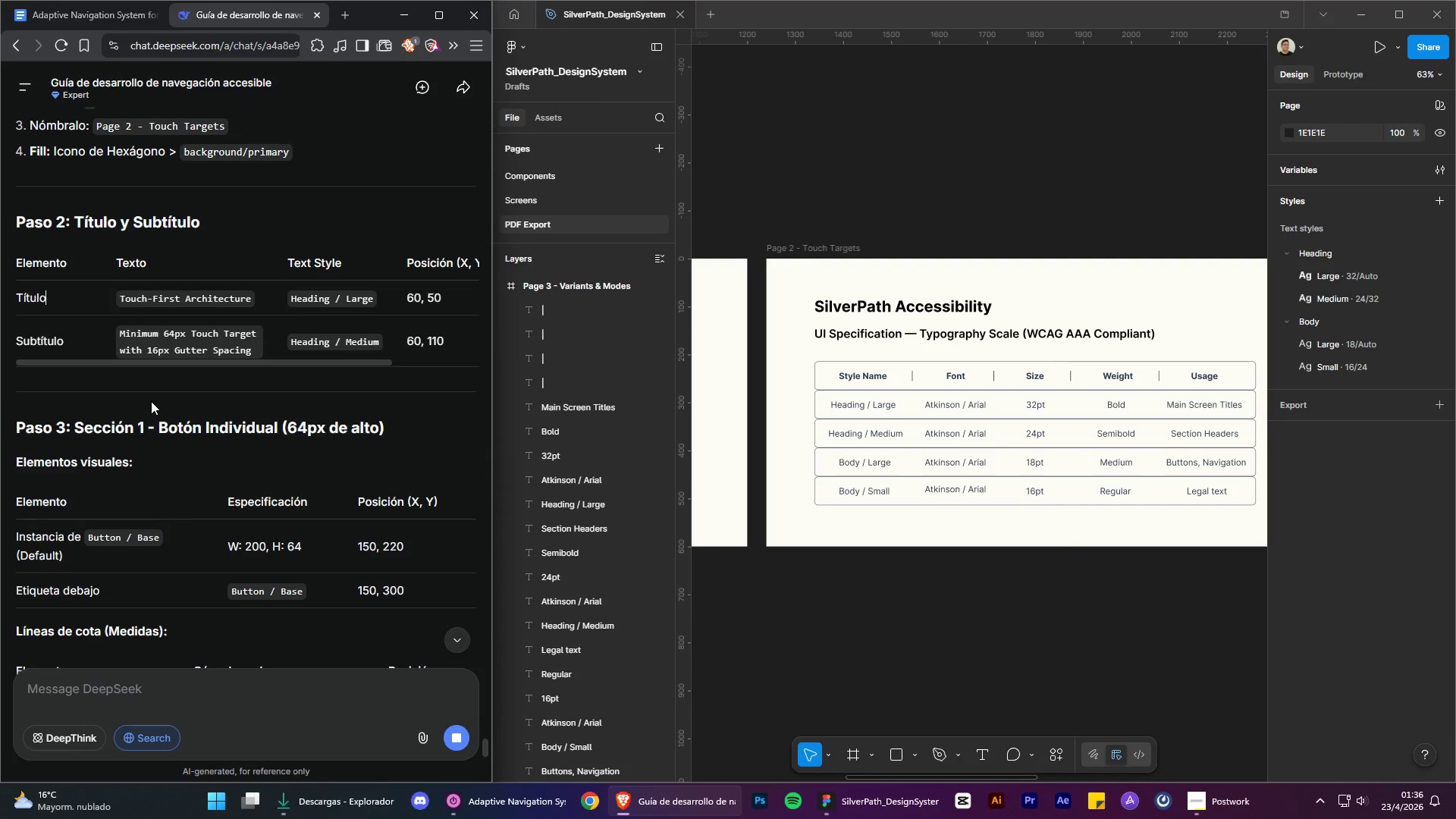 
scroll: coordinate [213, 499], scroll_direction: down, amount: 15.0
 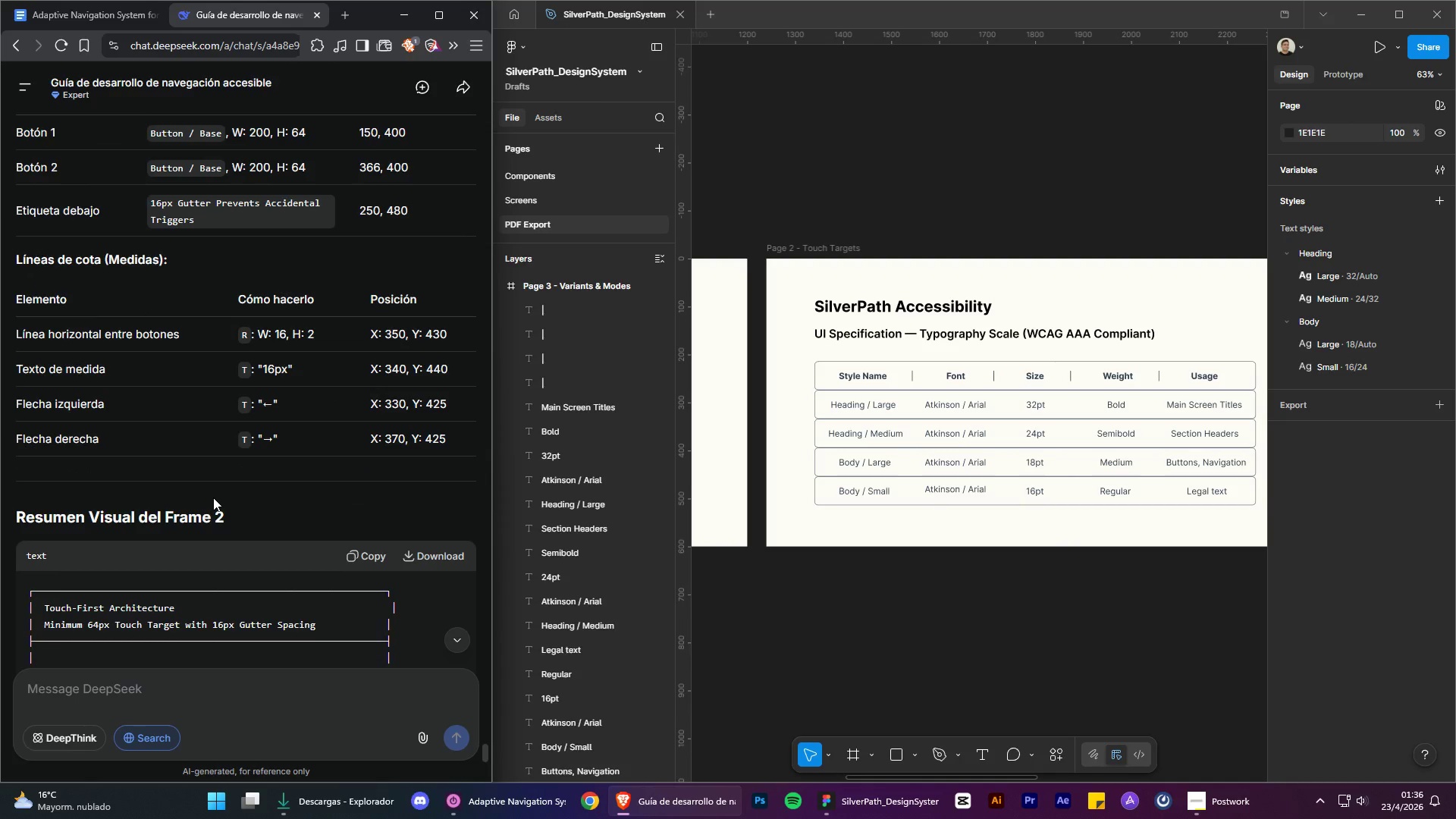 
scroll: coordinate [213, 497], scroll_direction: up, amount: 1.0
 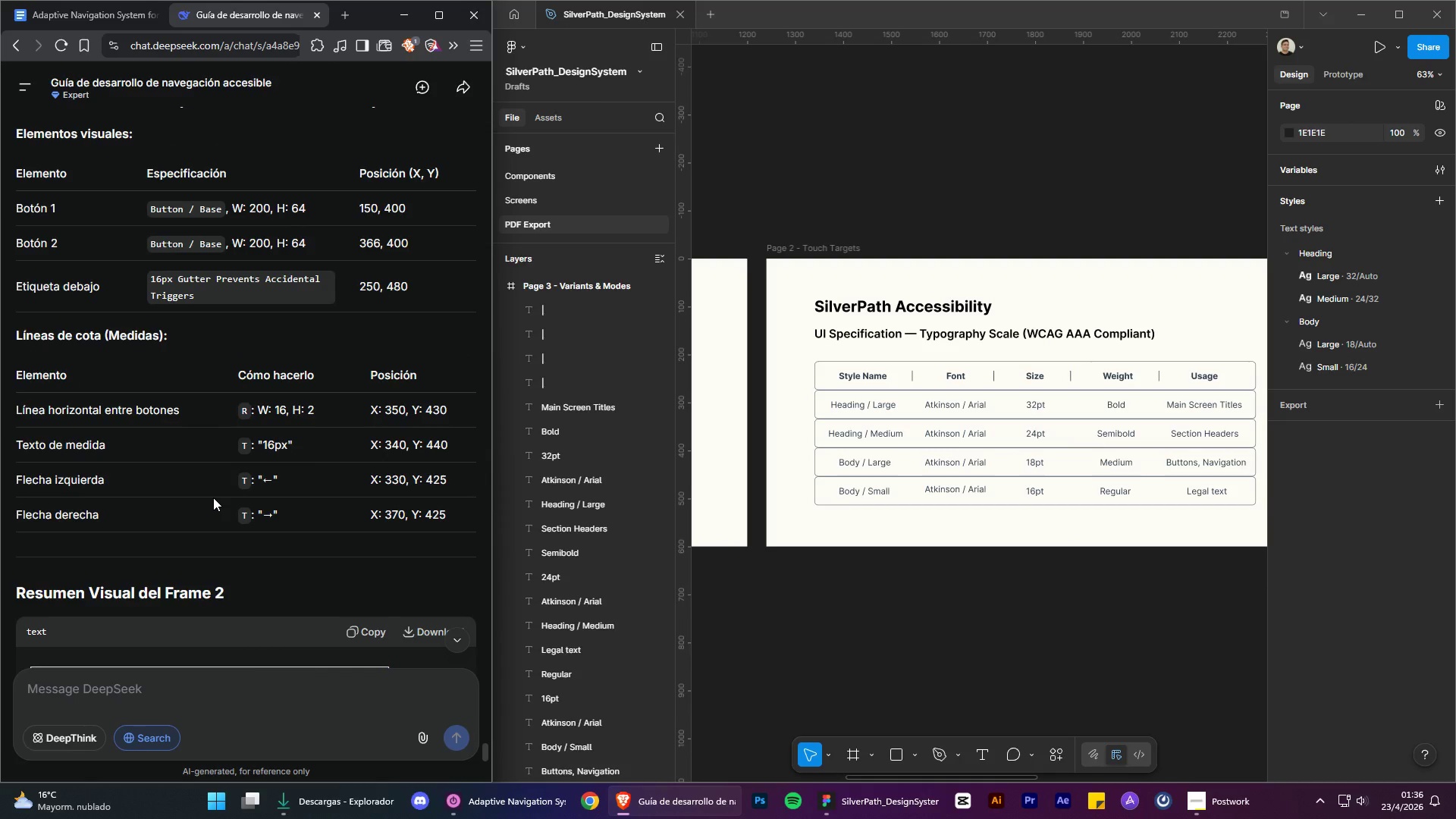 
scroll: coordinate [325, 469], scroll_direction: down, amount: 6.0
 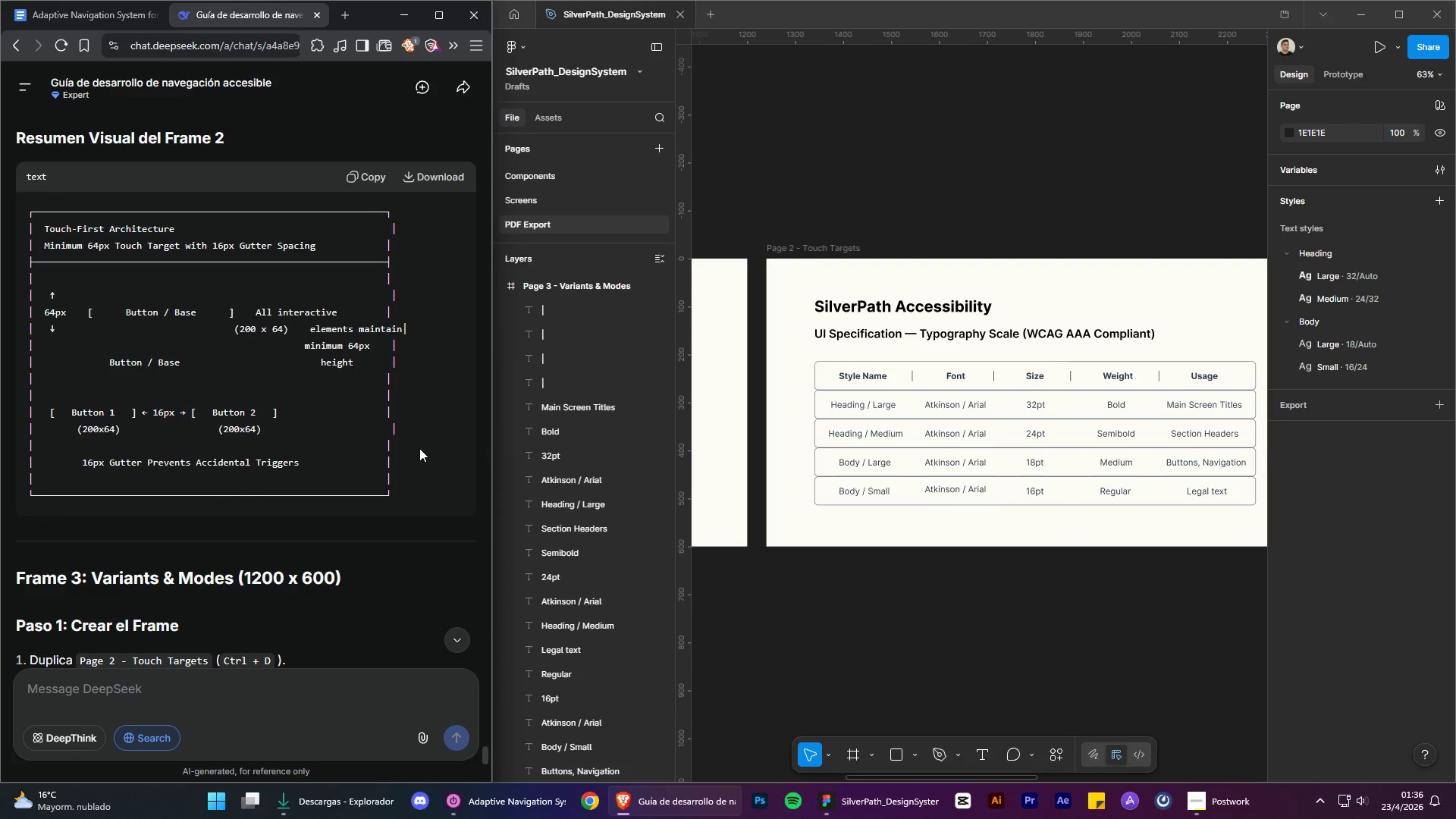 
wait(11.86)
 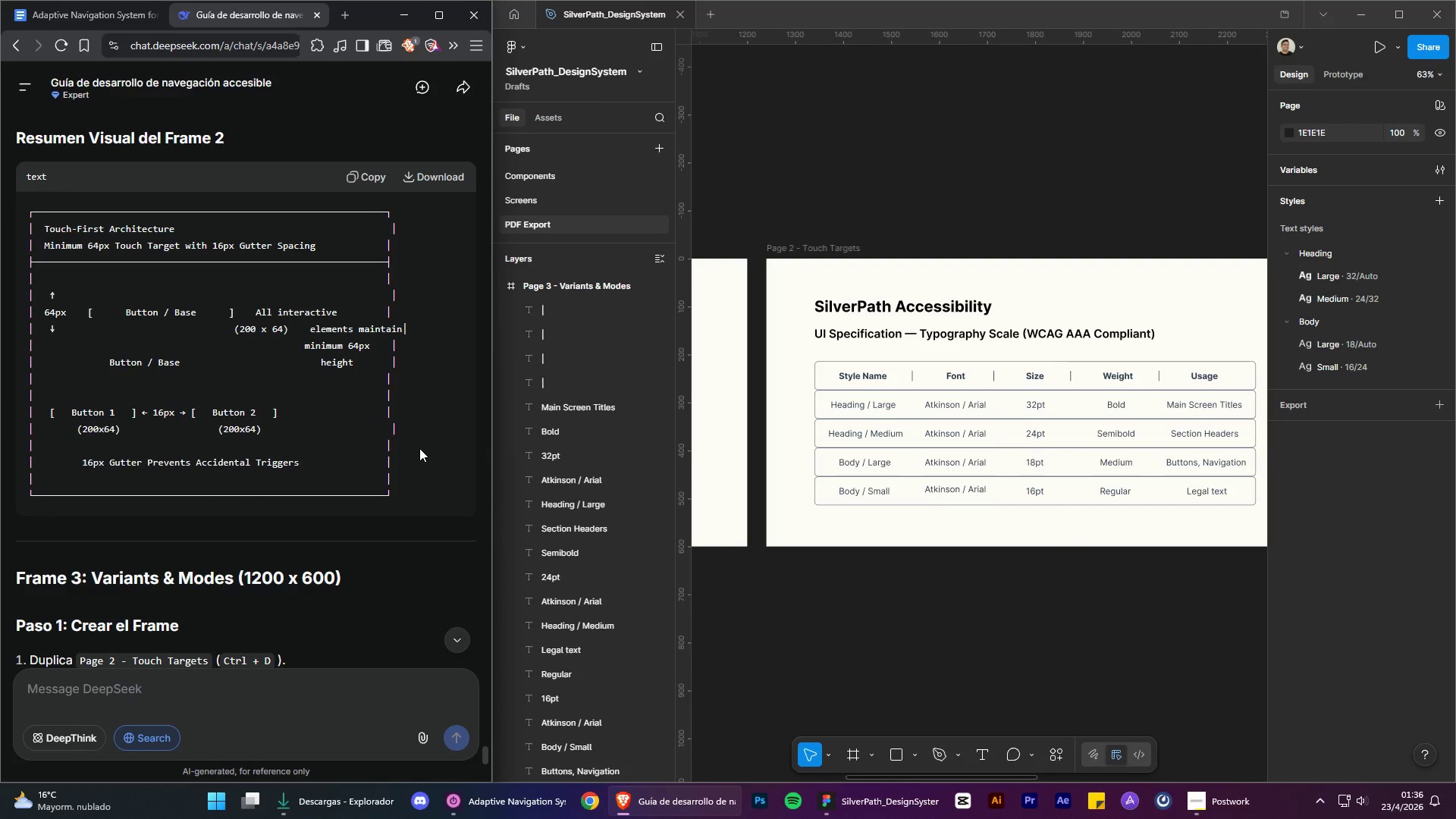 
scroll: coordinate [271, 506], scroll_direction: up, amount: 16.0
 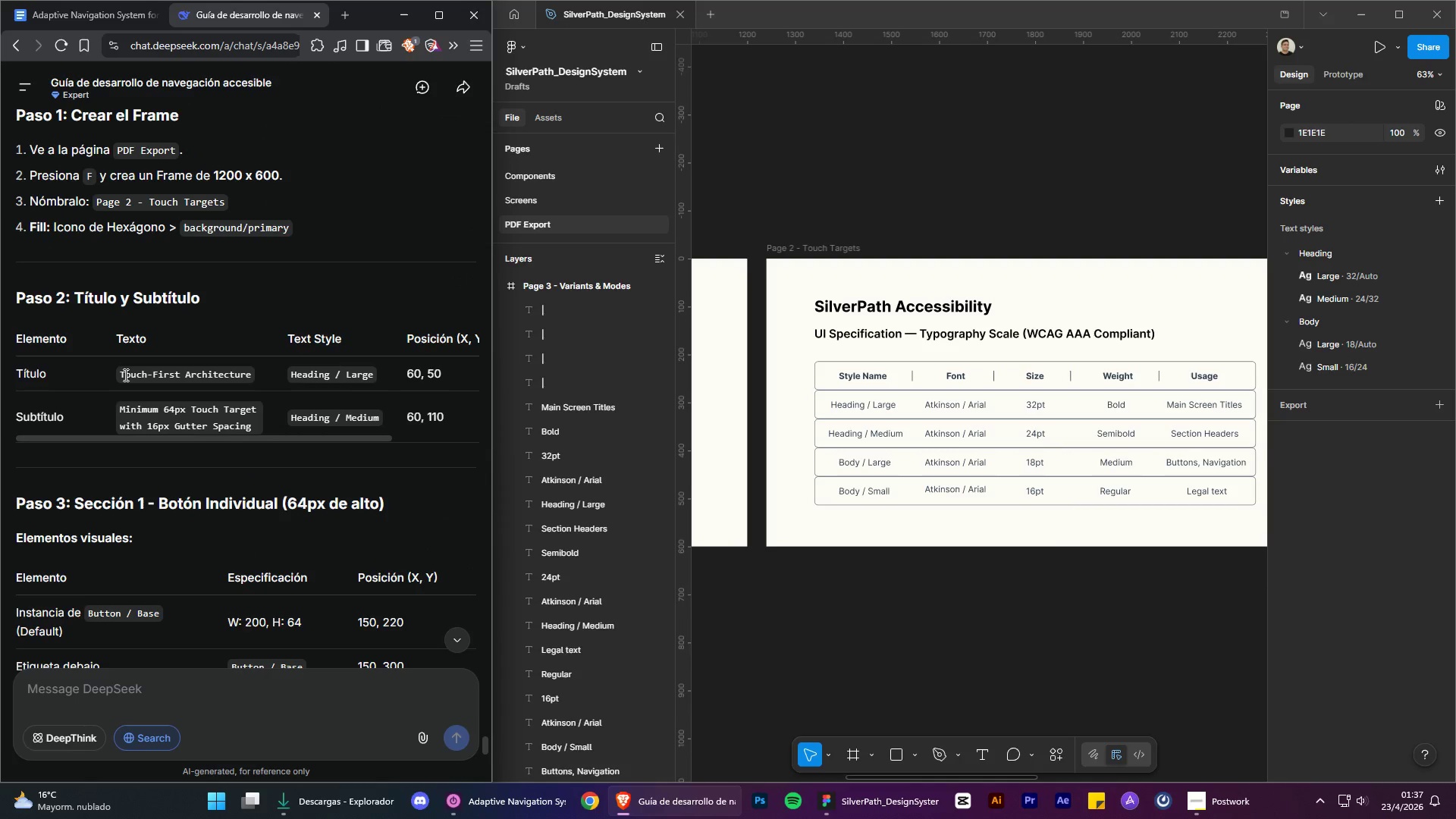 
left_click_drag(start_coordinate=[121, 375], to_coordinate=[257, 375])
 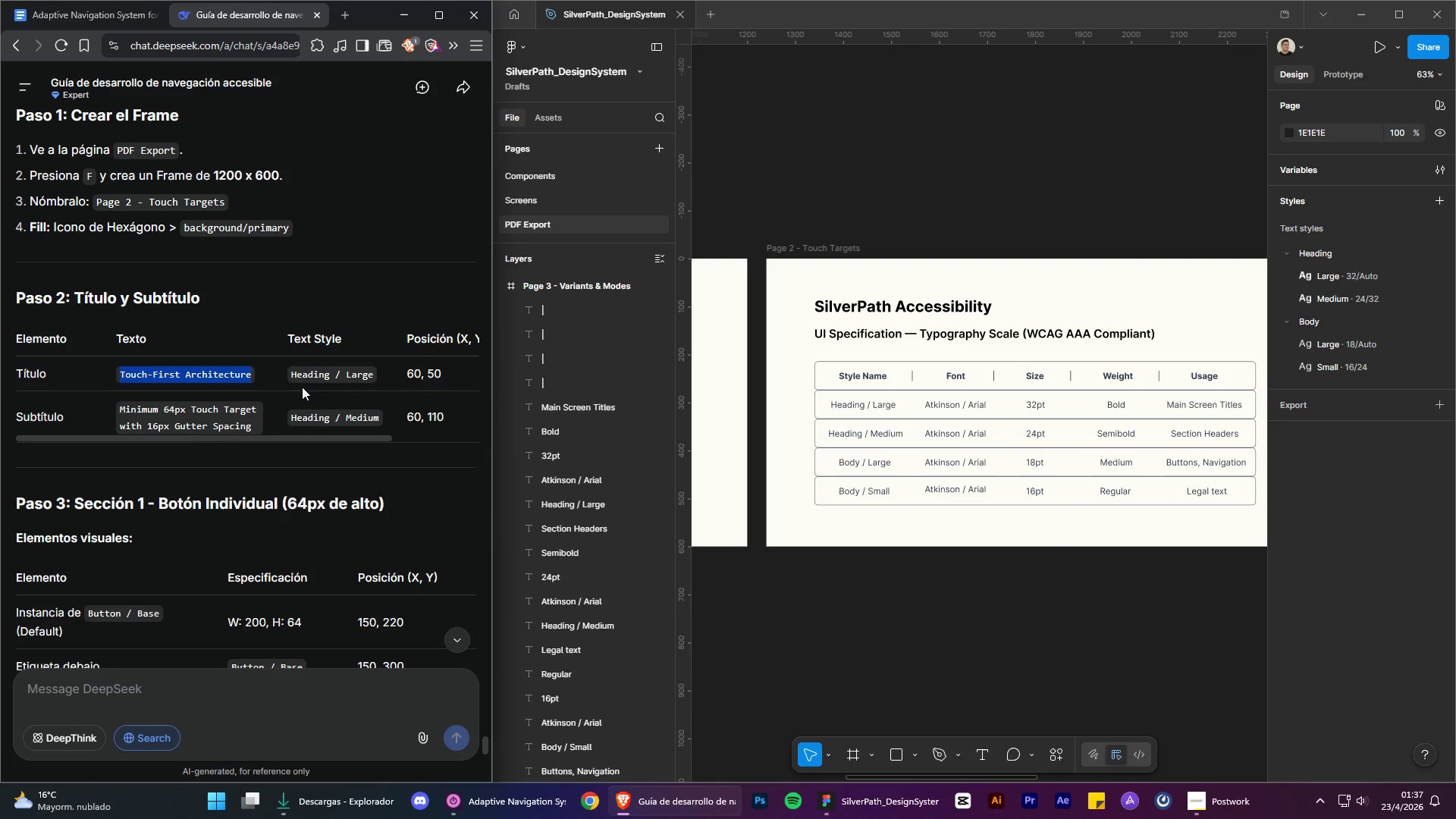 
key(Control+ControlLeft)
 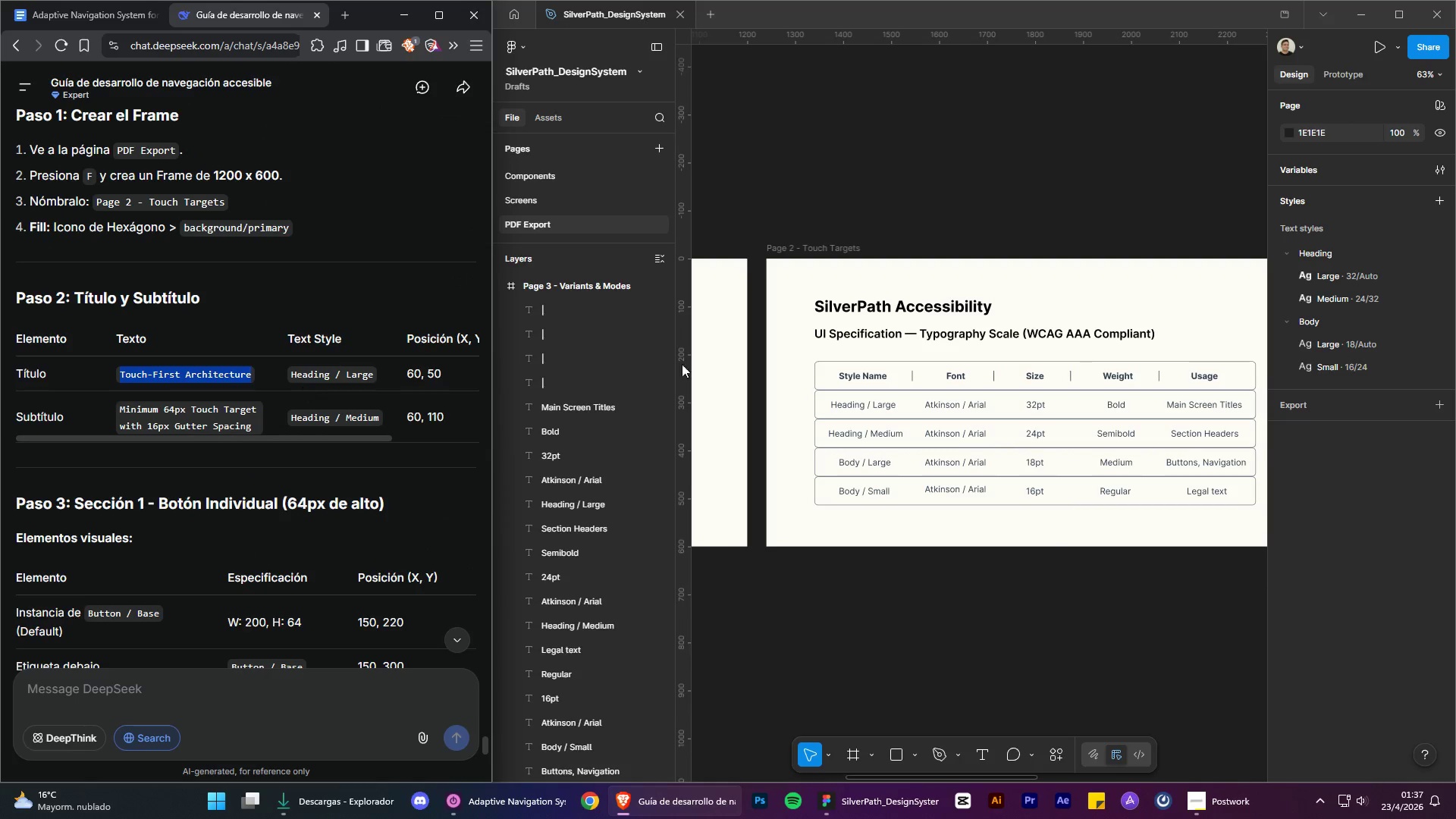 
key(Control+C)
 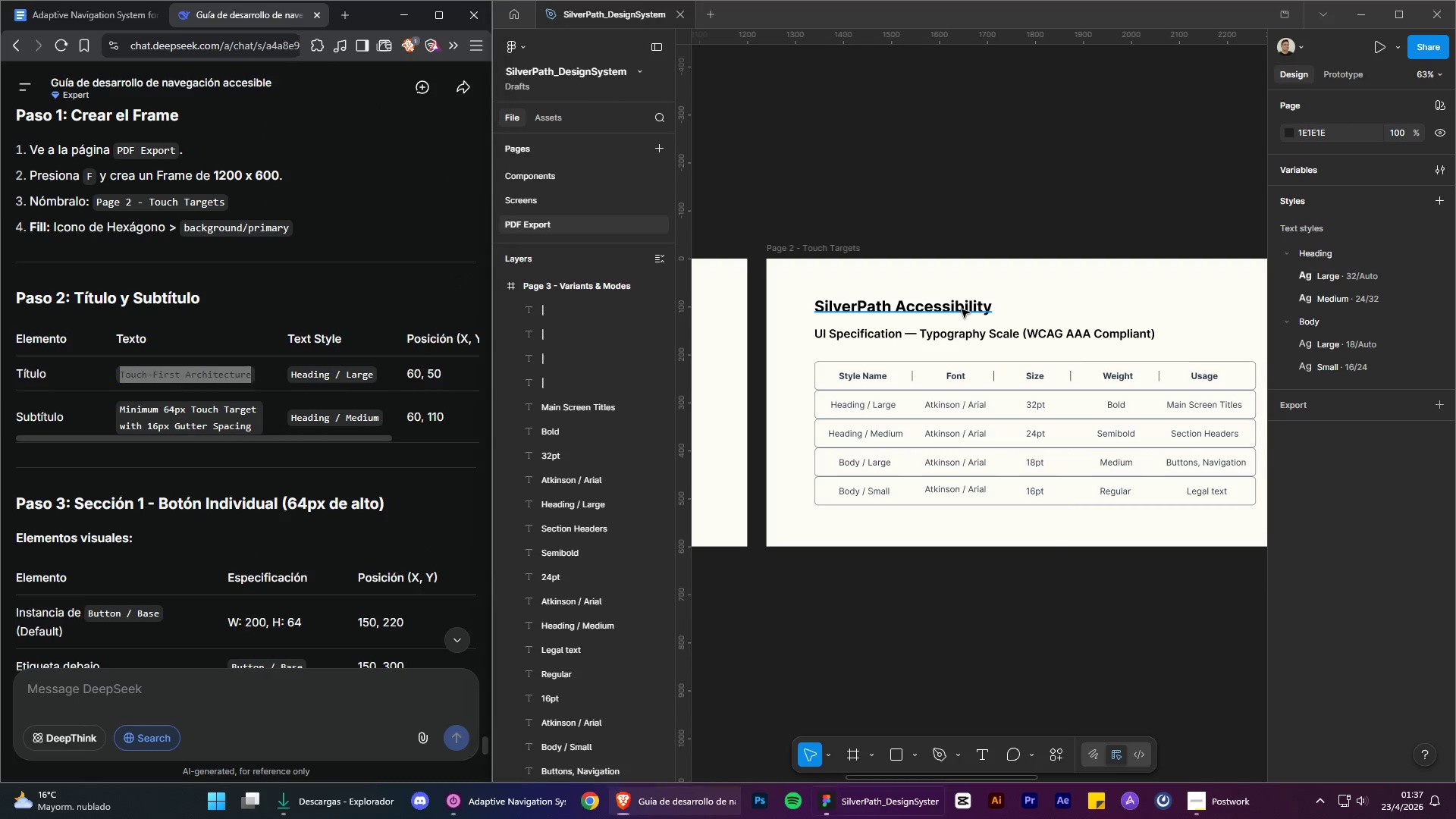 
double_click([960, 309])
 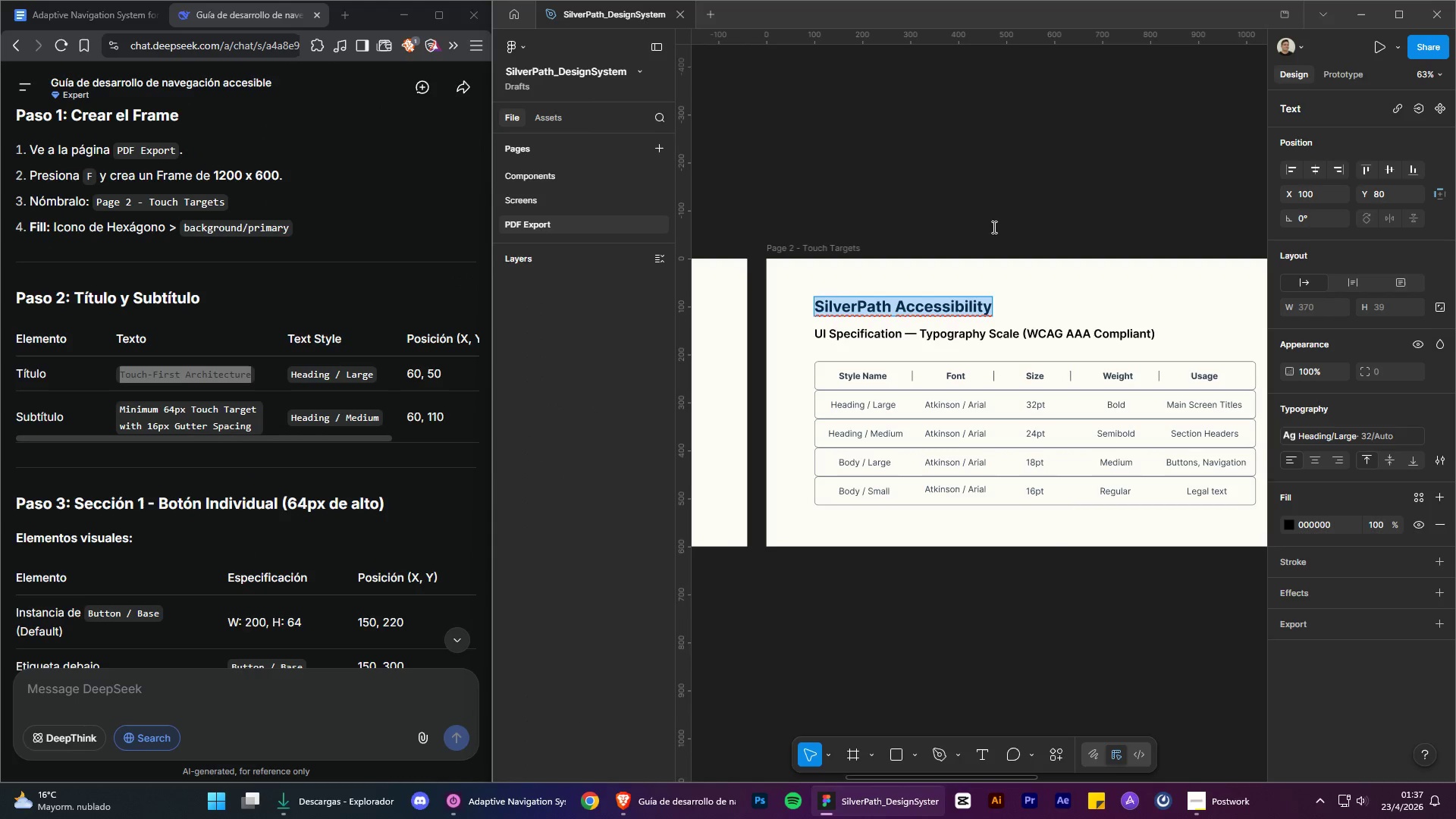 
key(Control+V)
 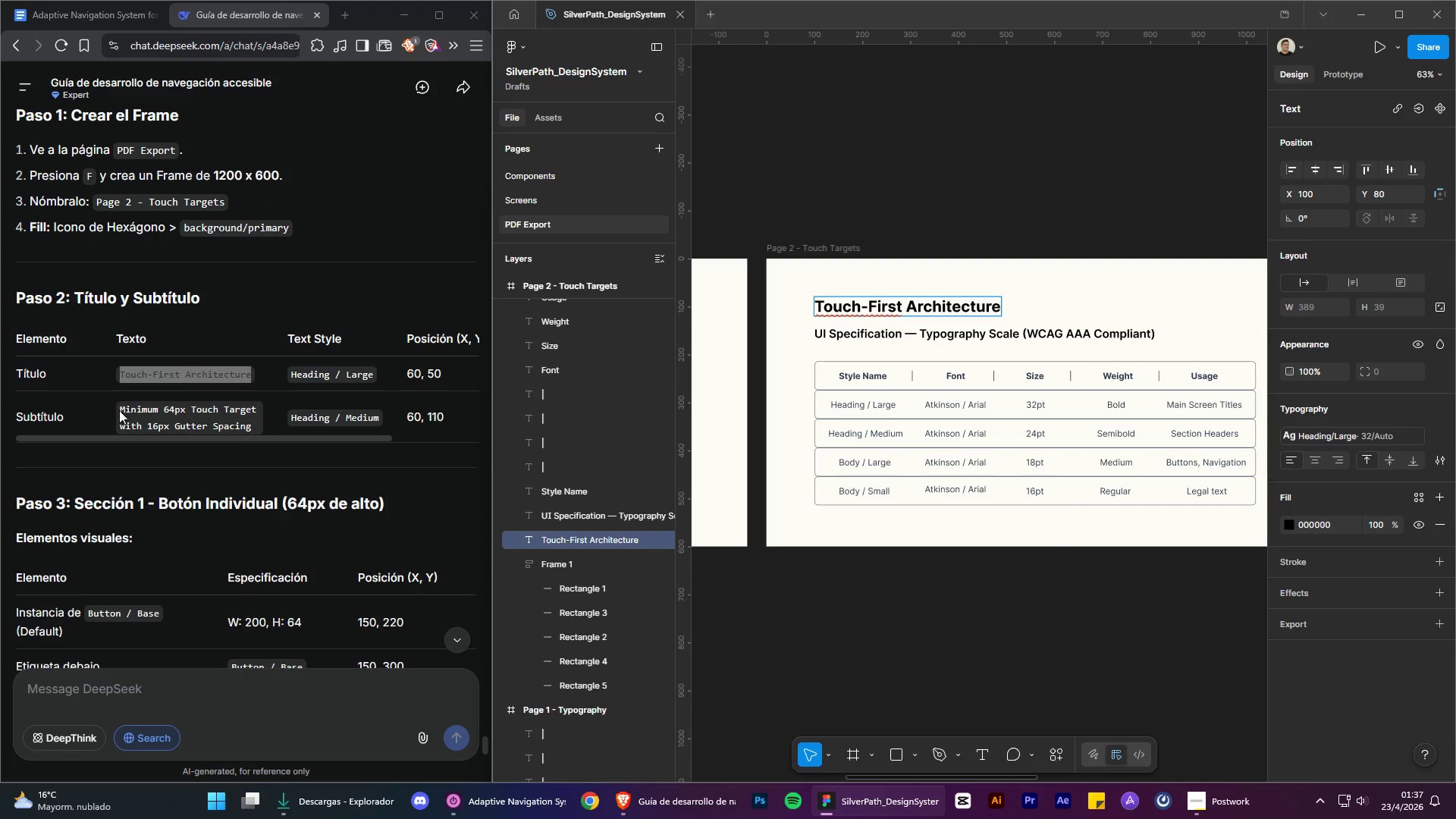 
left_click_drag(start_coordinate=[119, 410], to_coordinate=[263, 425])
 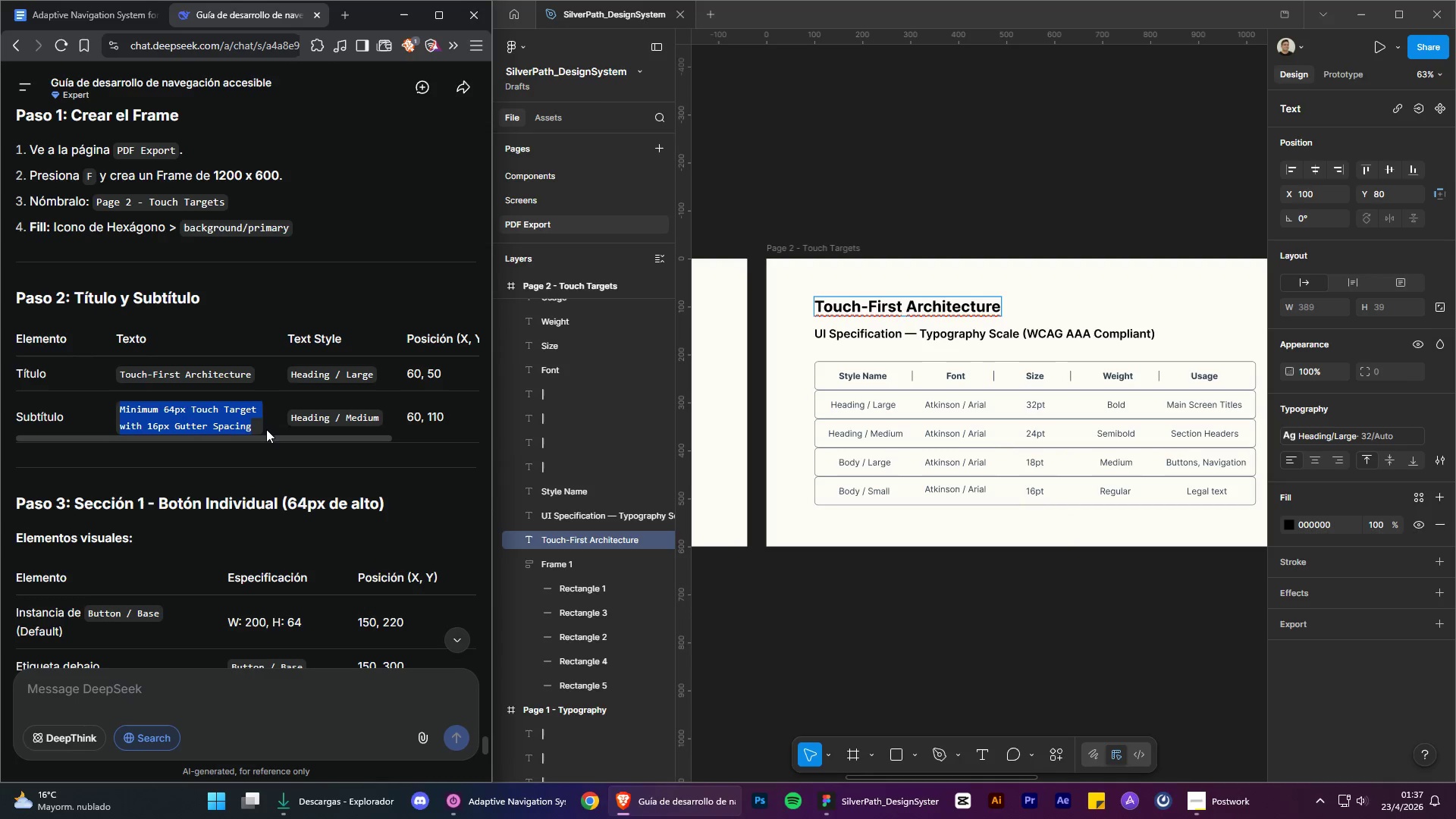 
key(Control+ControlLeft)
 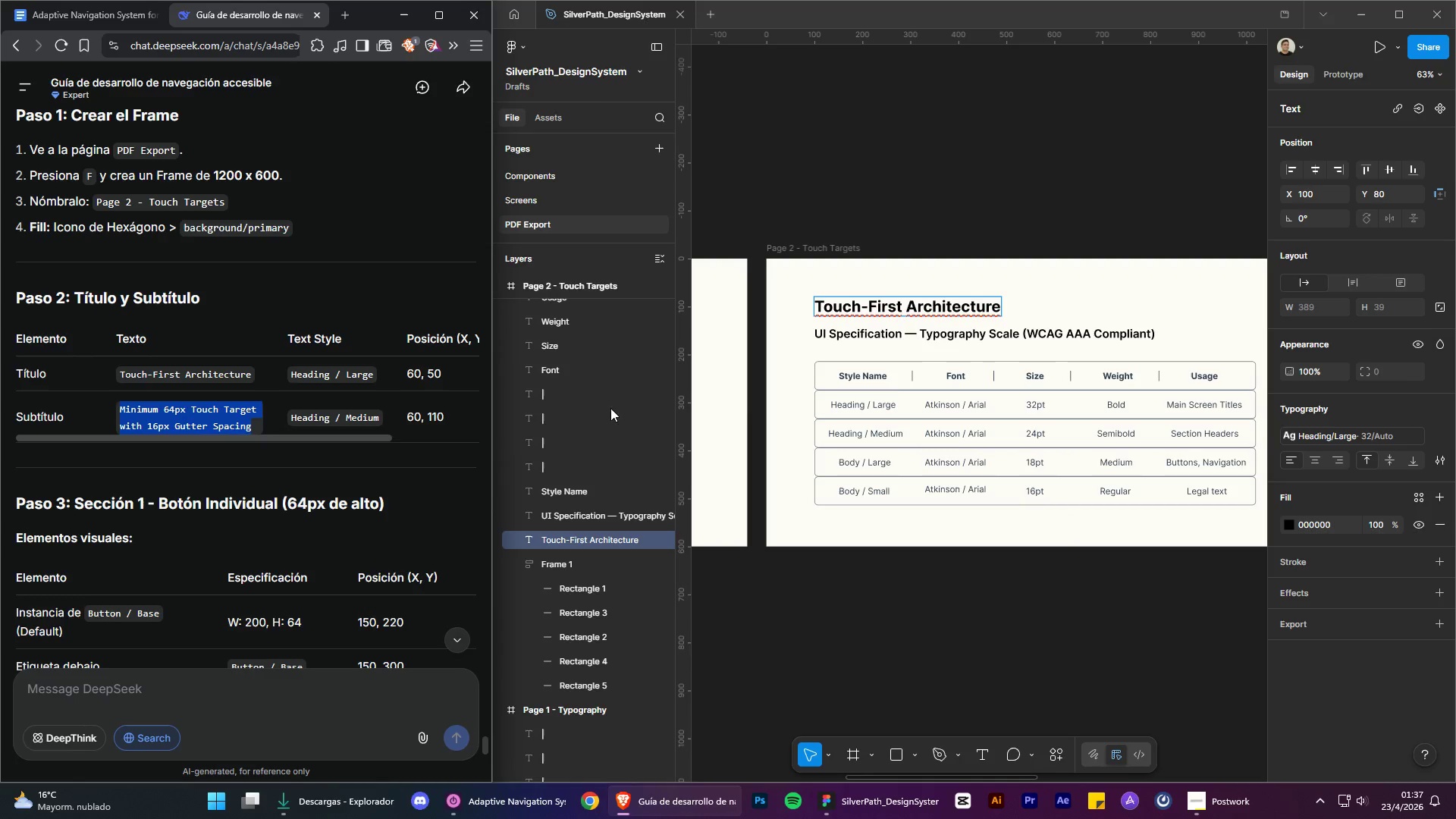 
key(Control+C)
 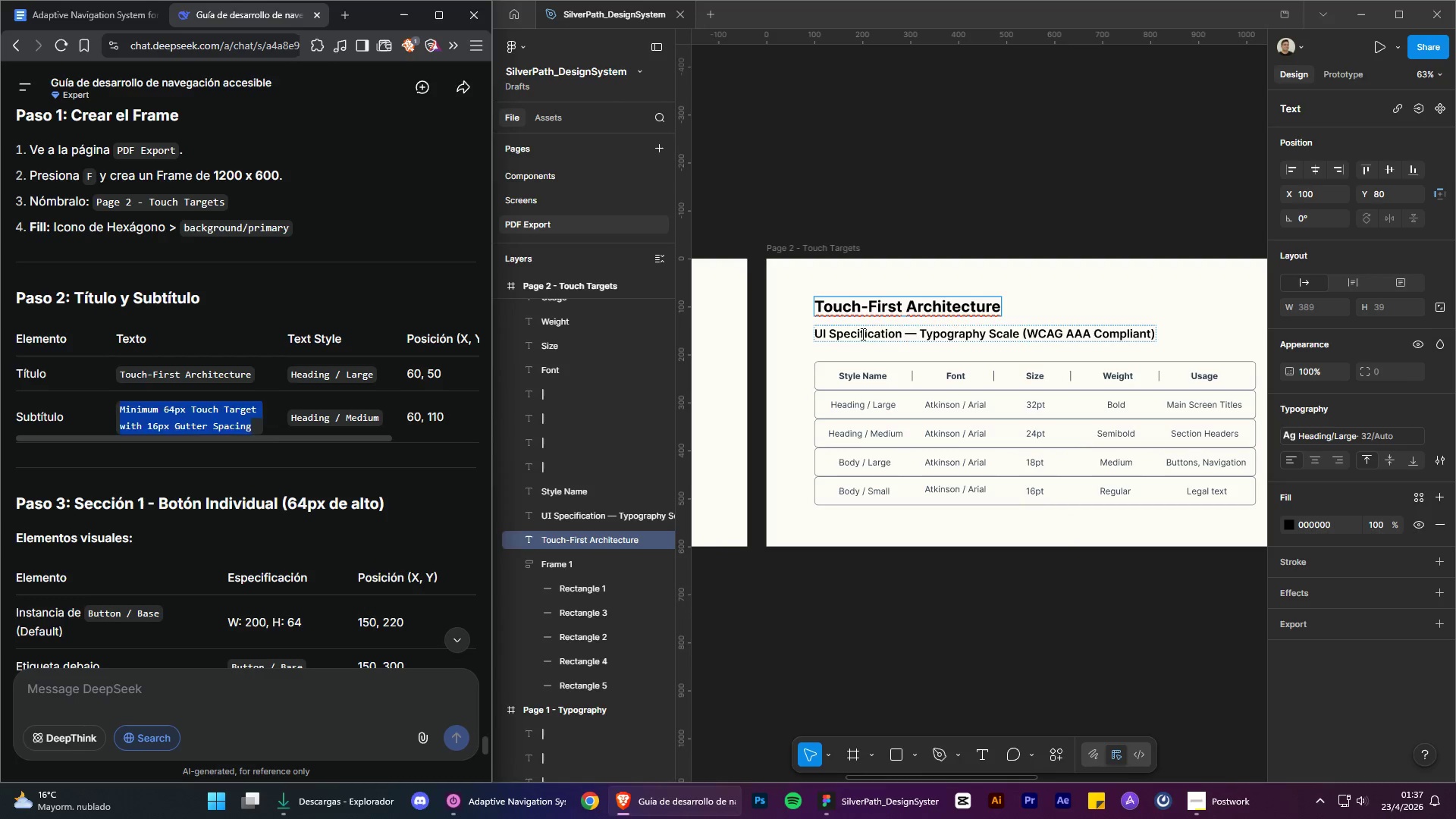 
double_click([861, 334])
 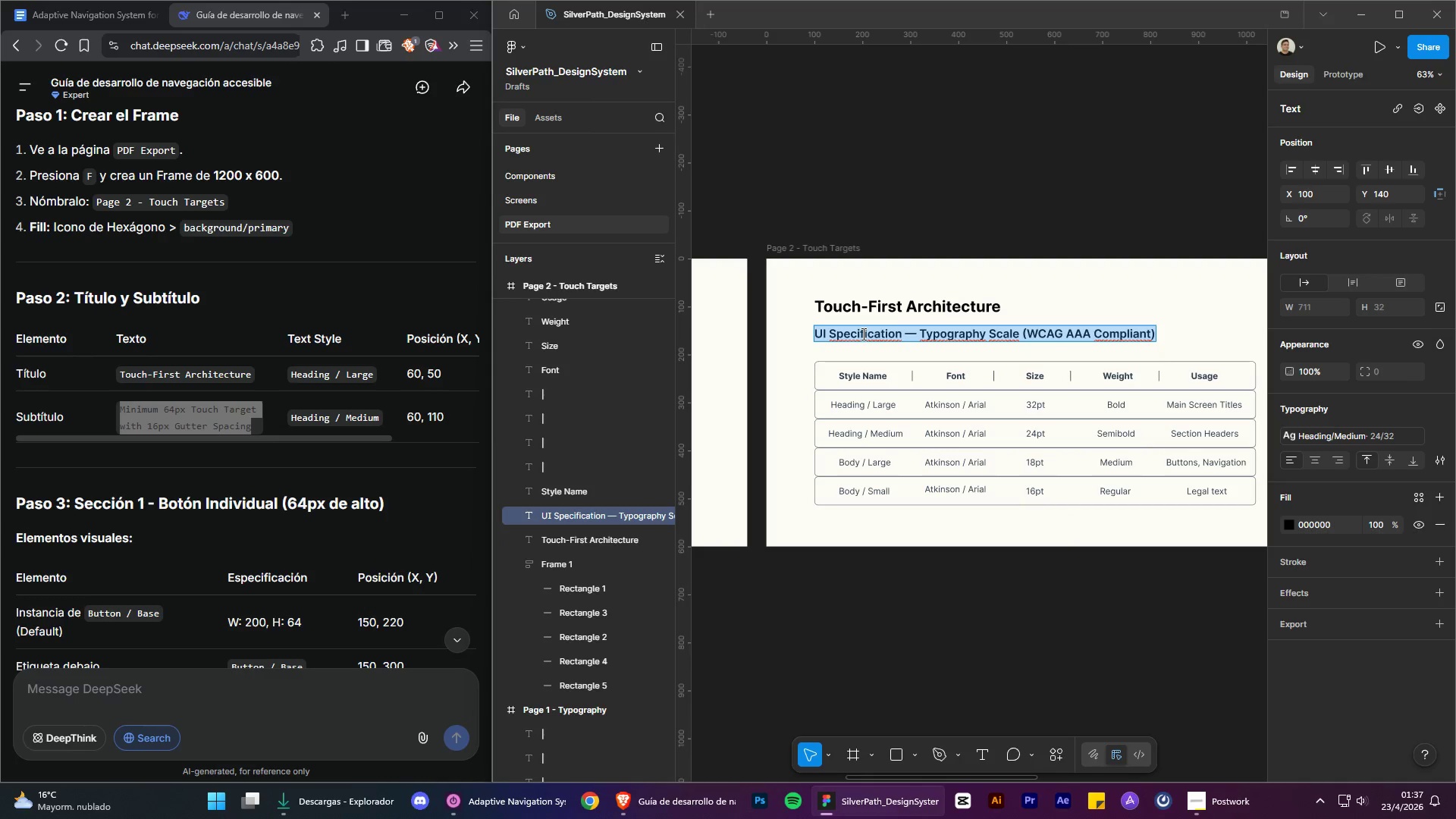 
key(Control+V)
 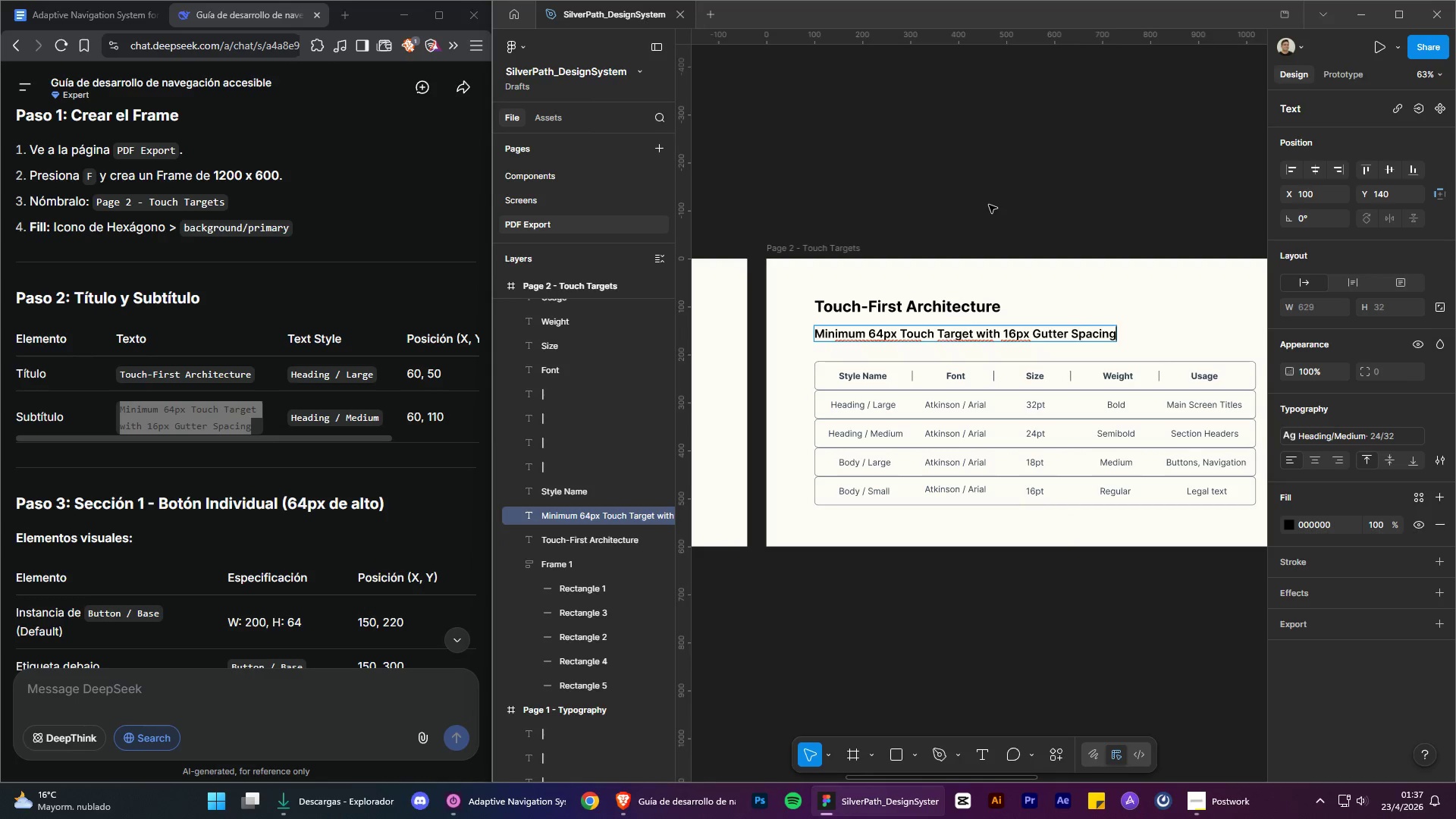 
double_click([989, 205])
 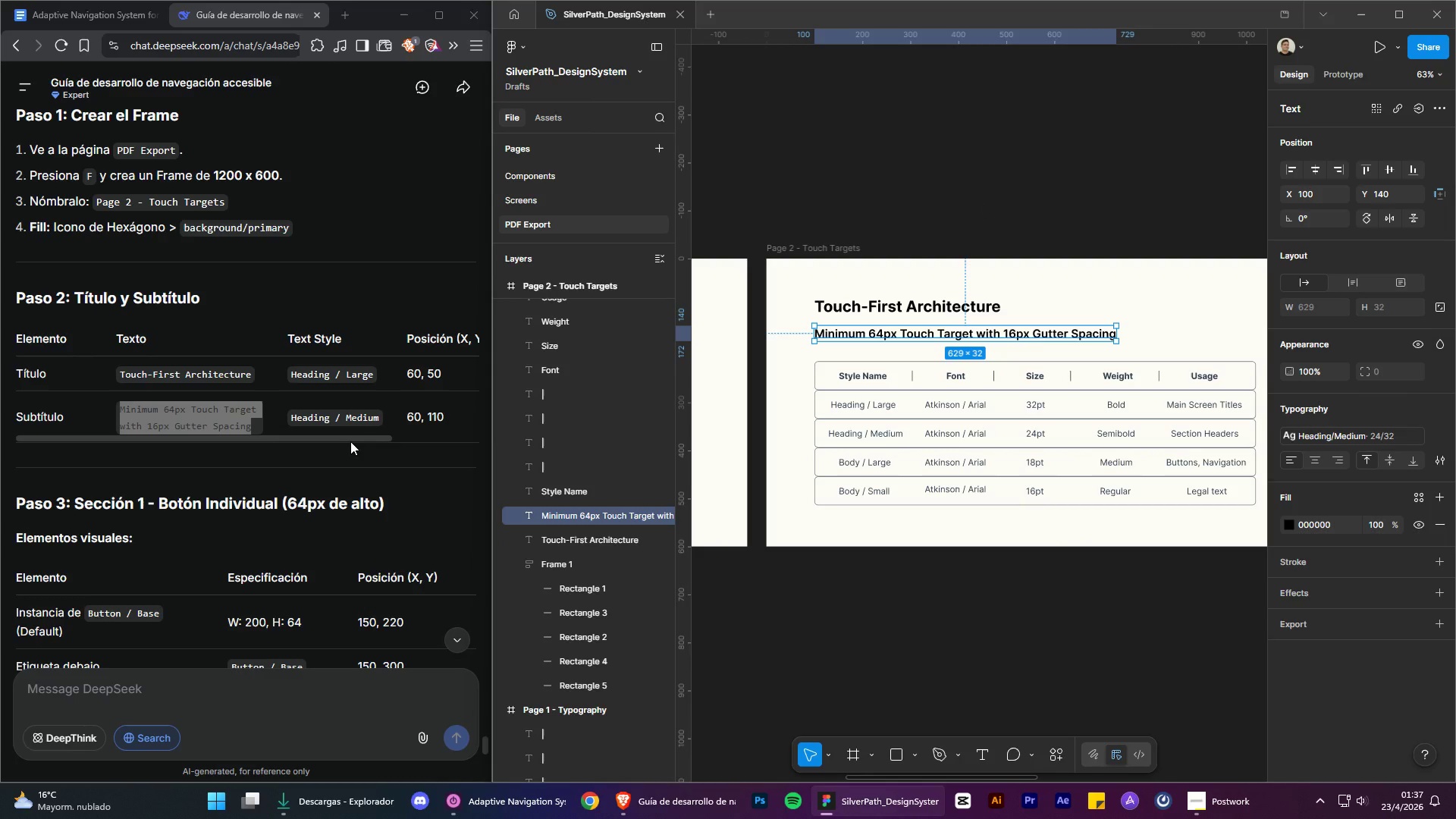 
left_click_drag(start_coordinate=[350, 441], to_coordinate=[366, 444])
 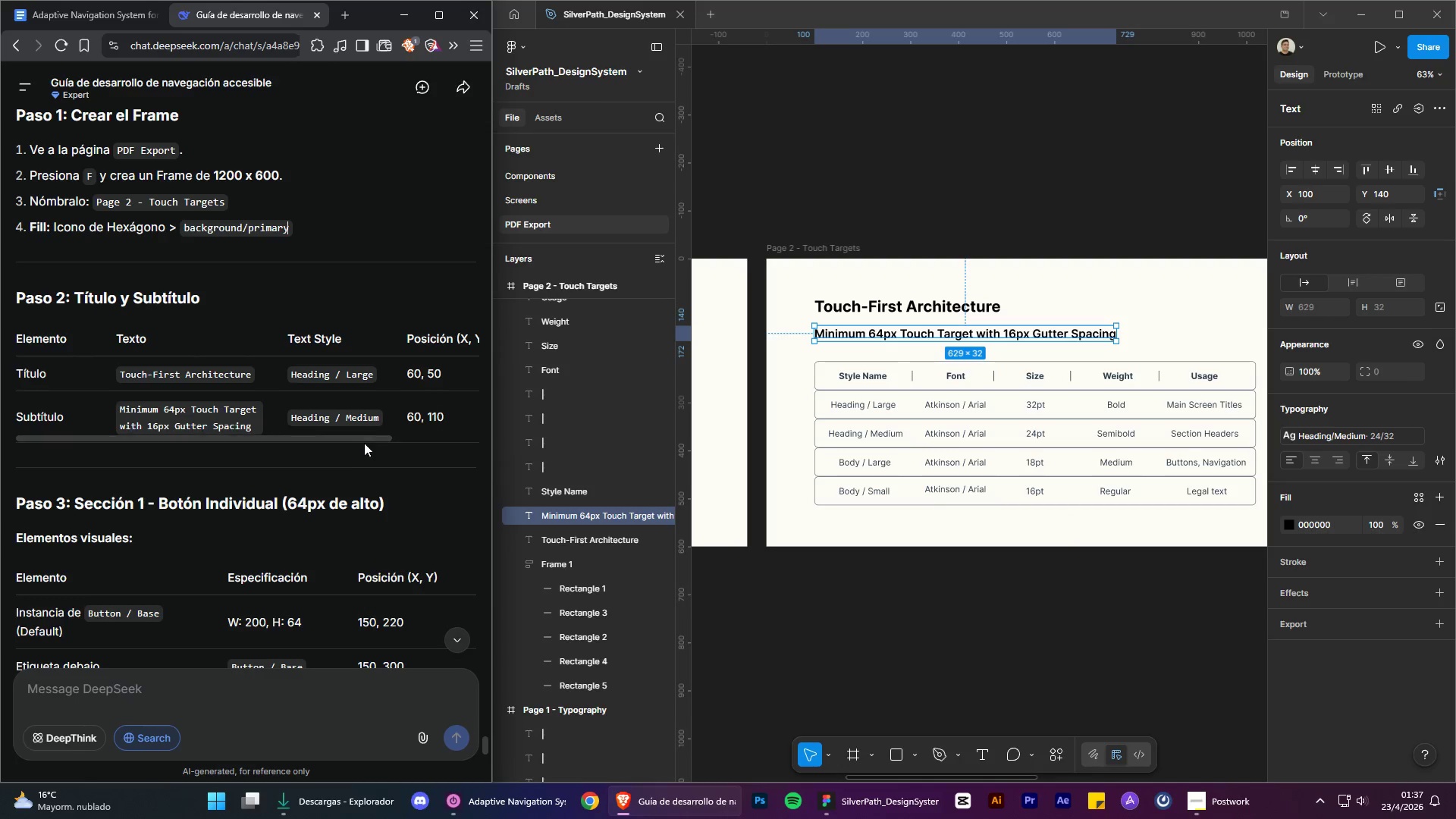 
left_click_drag(start_coordinate=[356, 438], to_coordinate=[212, 431])
 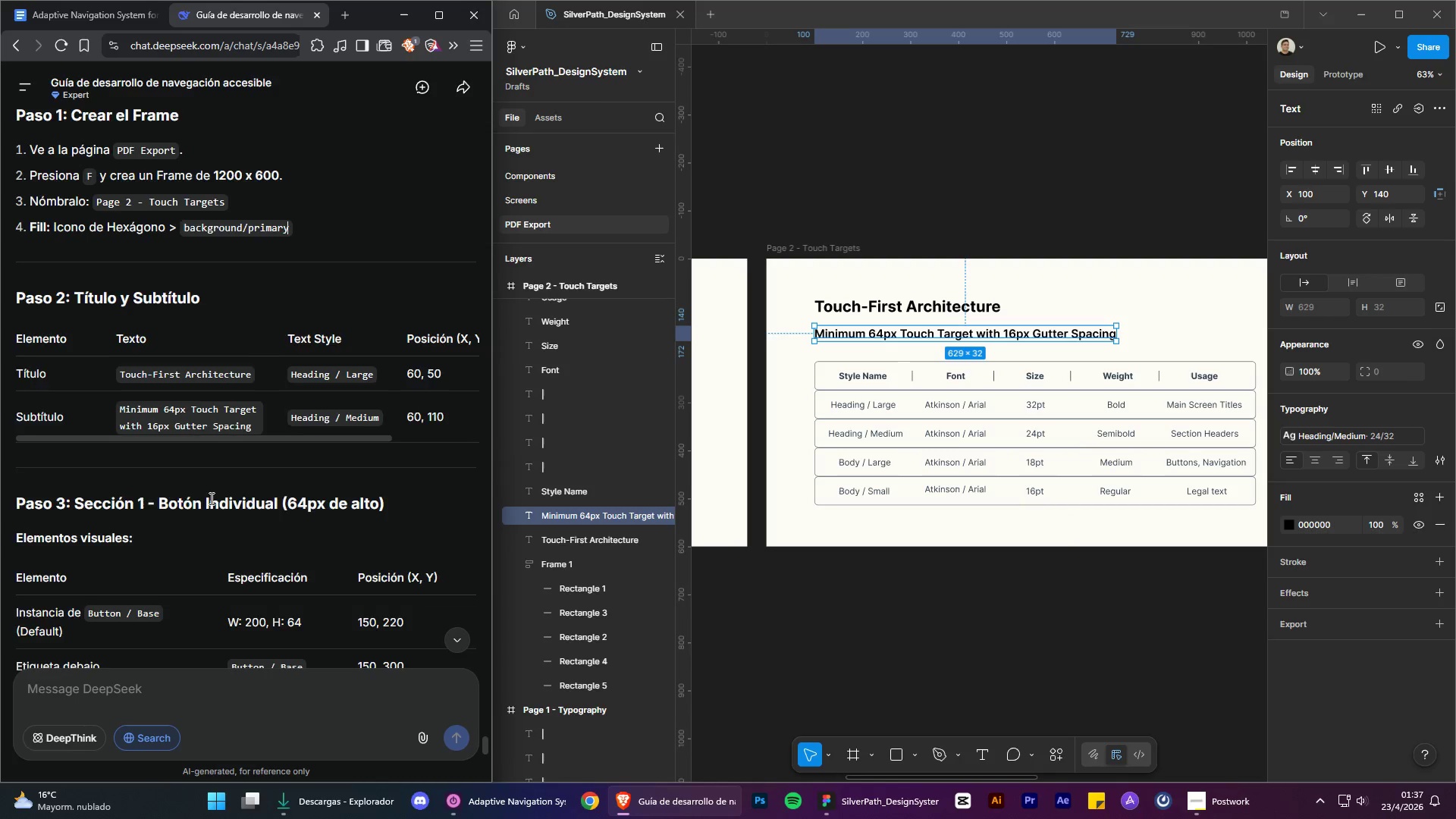 
scroll: coordinate [215, 488], scroll_direction: down, amount: 3.0
 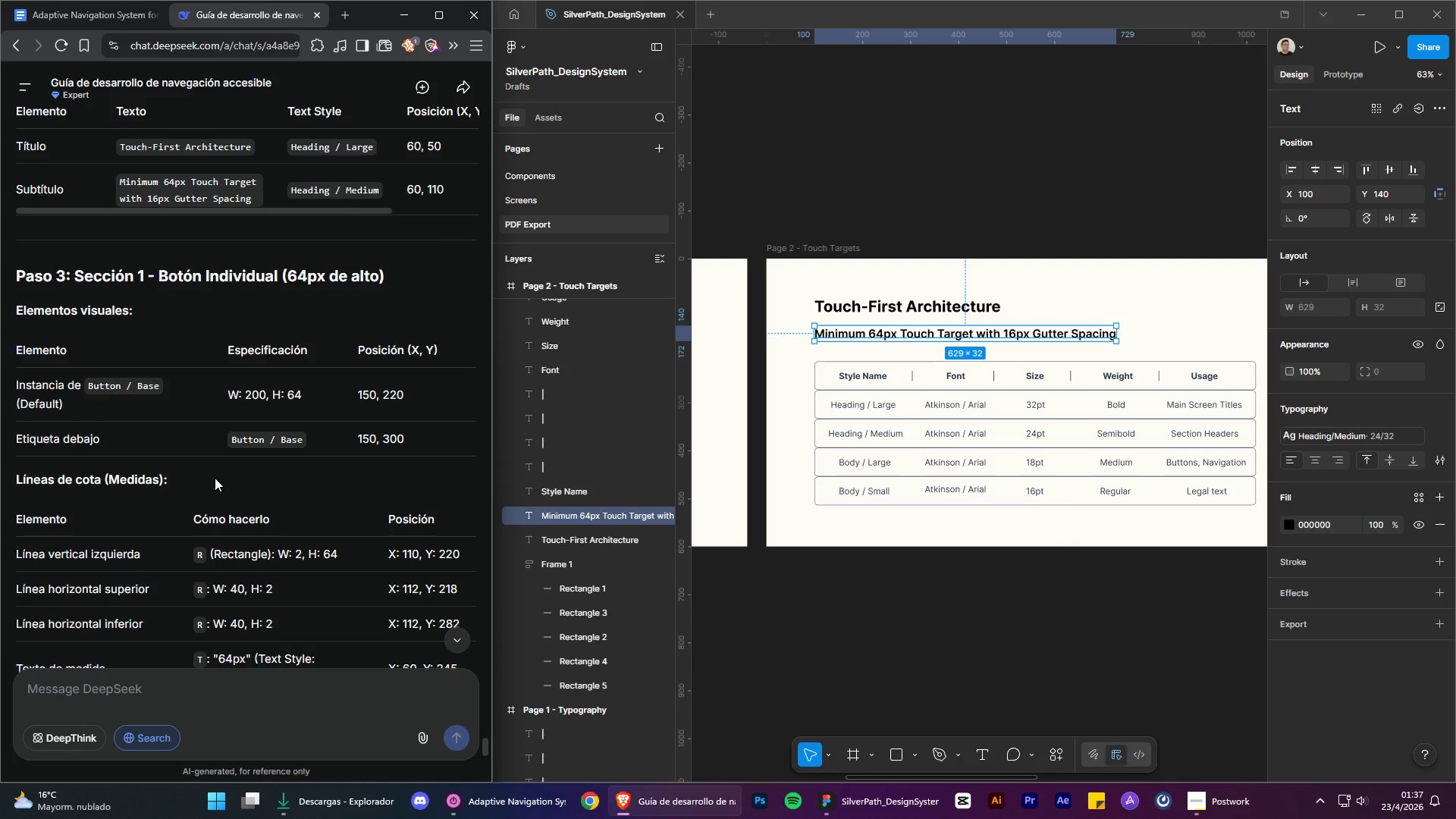 
scroll: coordinate [214, 479], scroll_direction: up, amount: 3.0
 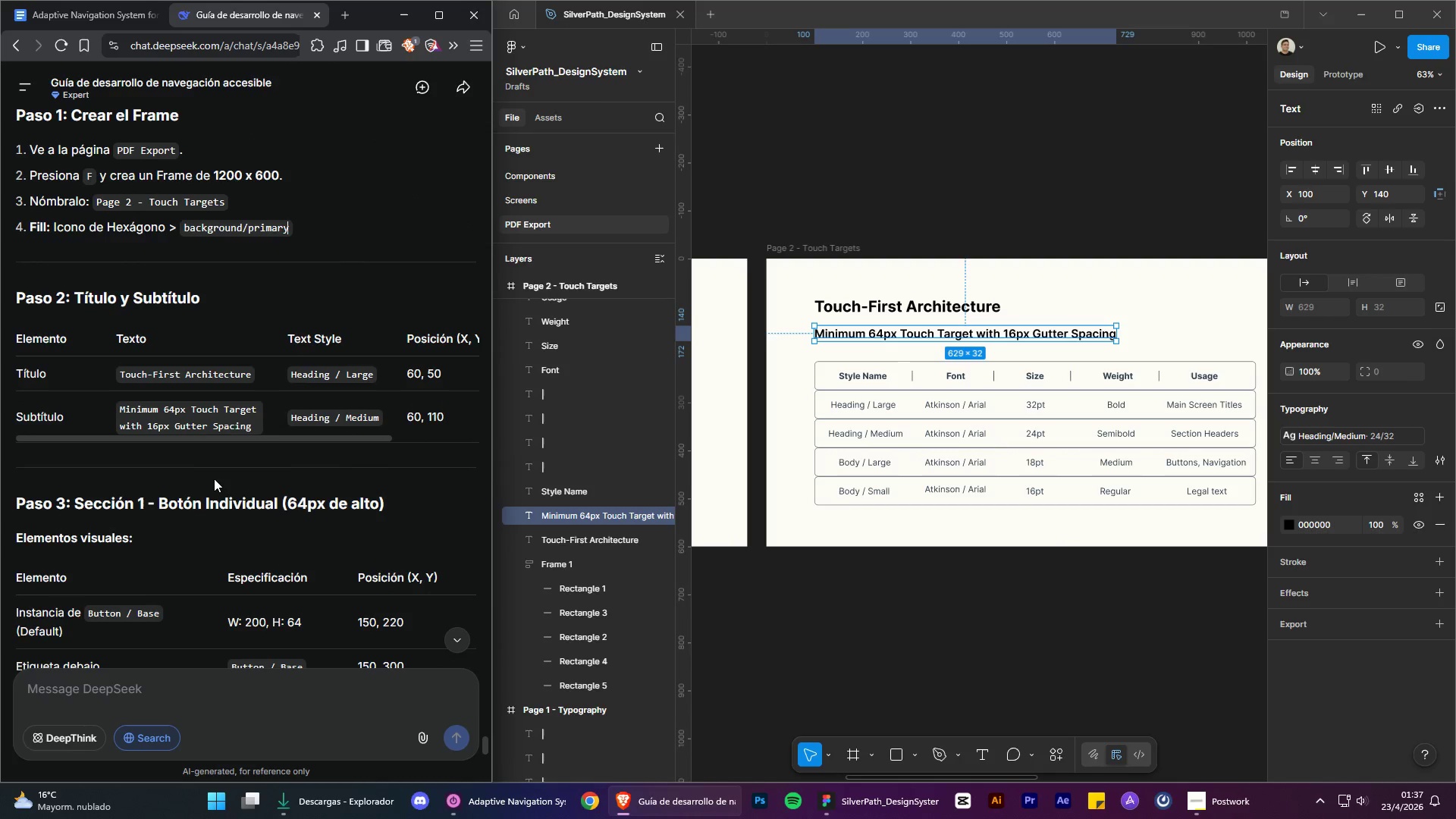 
scroll: coordinate [214, 479], scroll_direction: down, amount: 4.0
 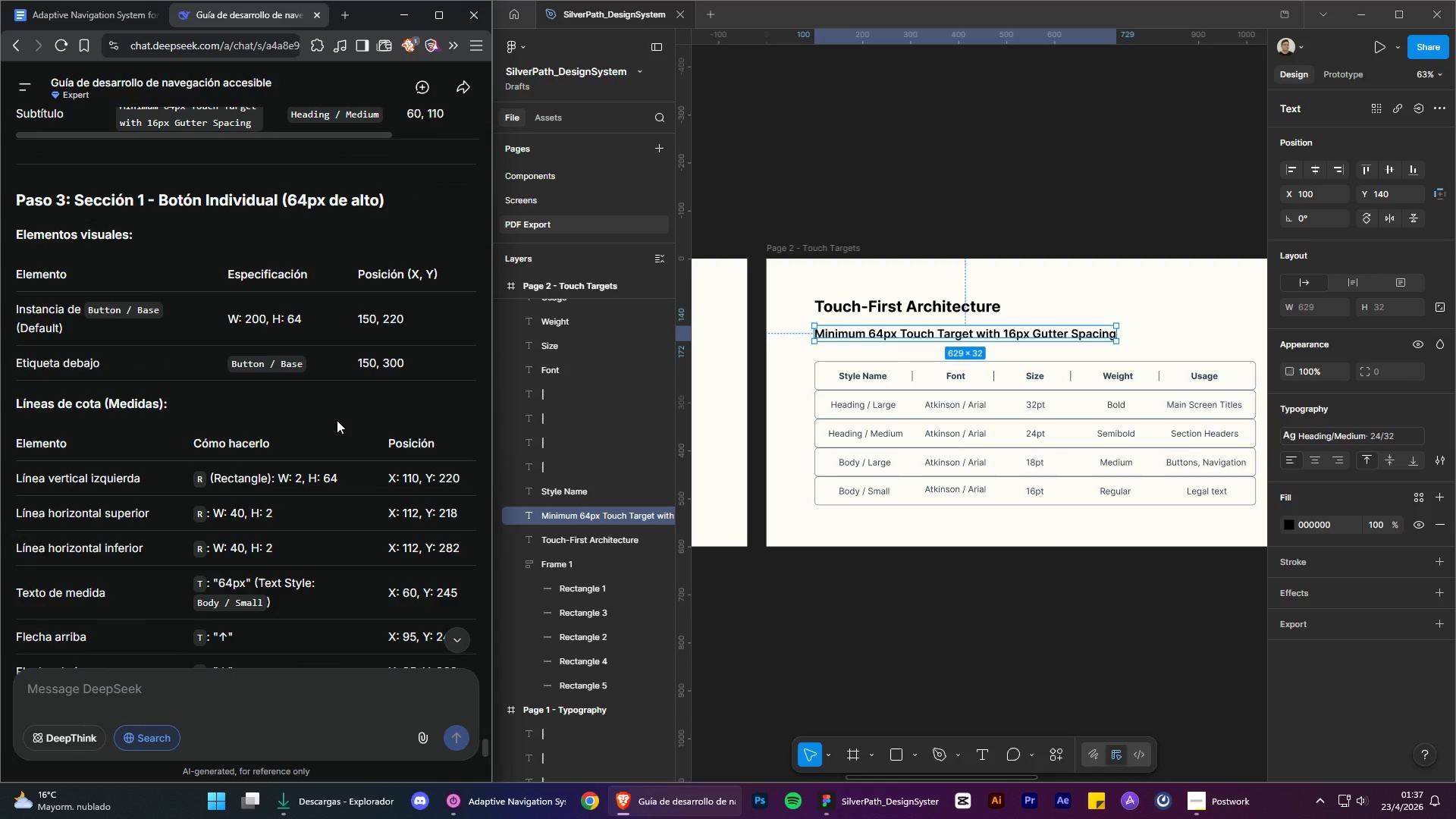 
wait(11.21)
 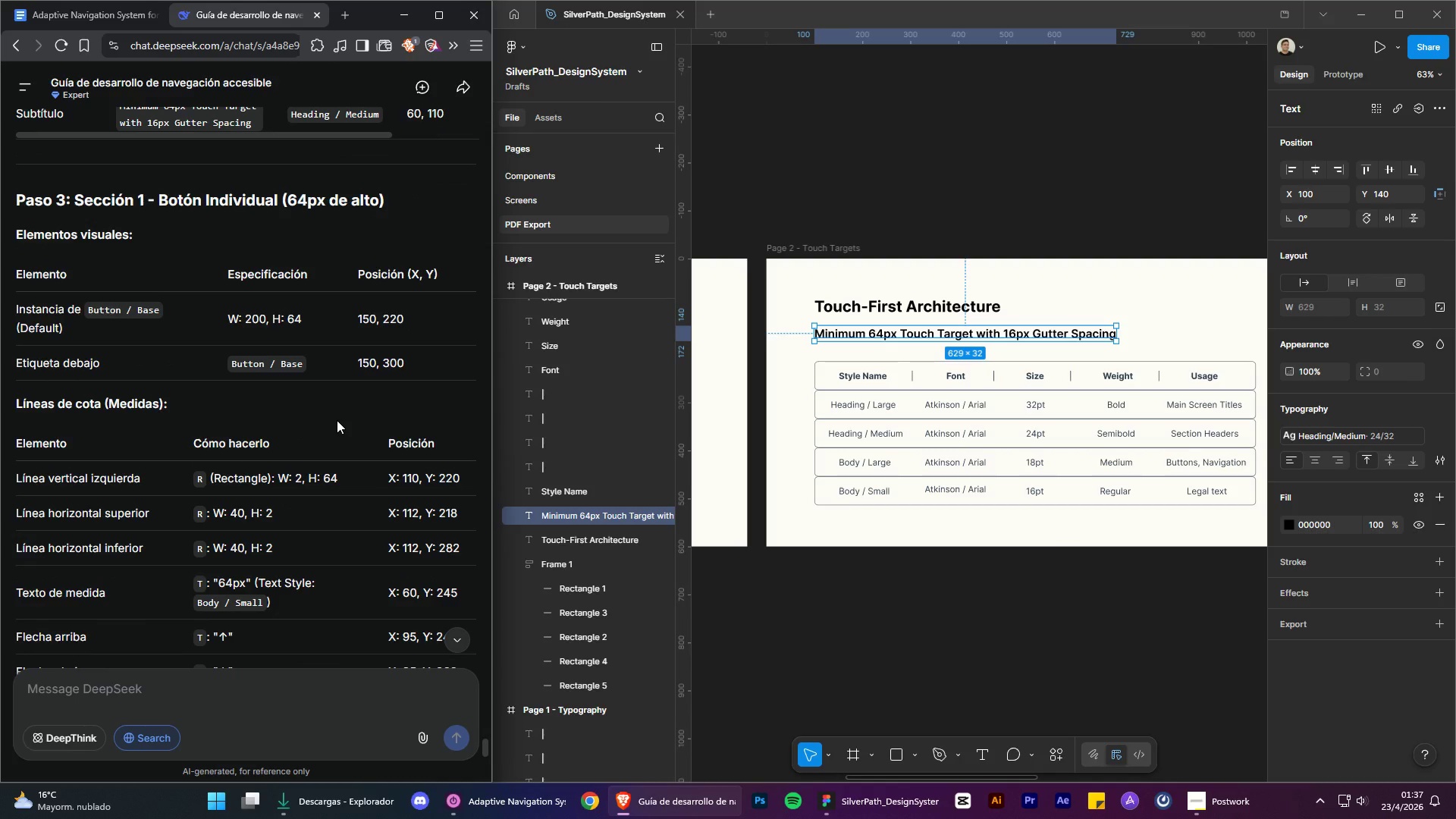 
scroll: coordinate [340, 428], scroll_direction: down, amount: 7.0
 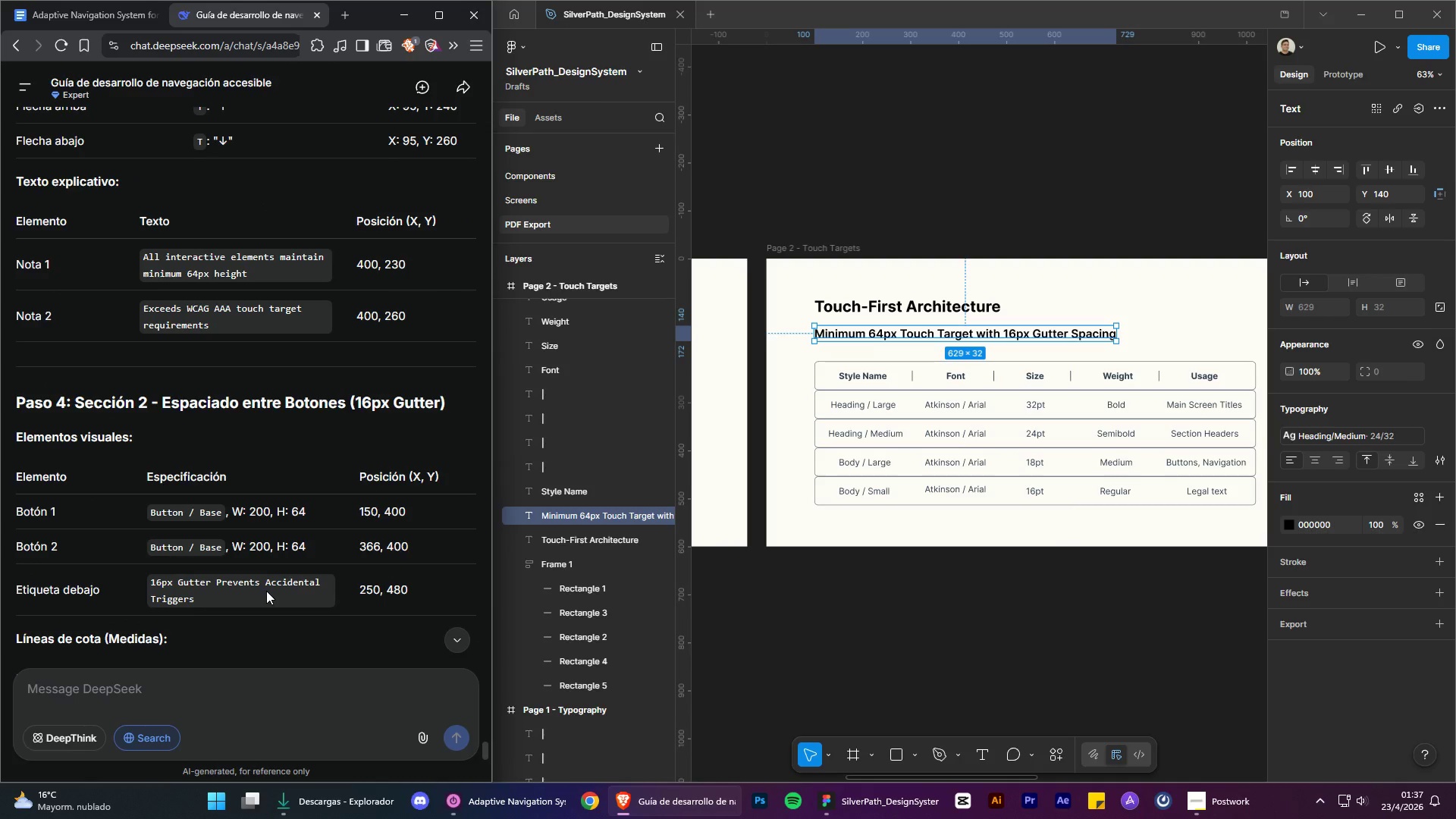 
scroll: coordinate [265, 560], scroll_direction: up, amount: 24.0
 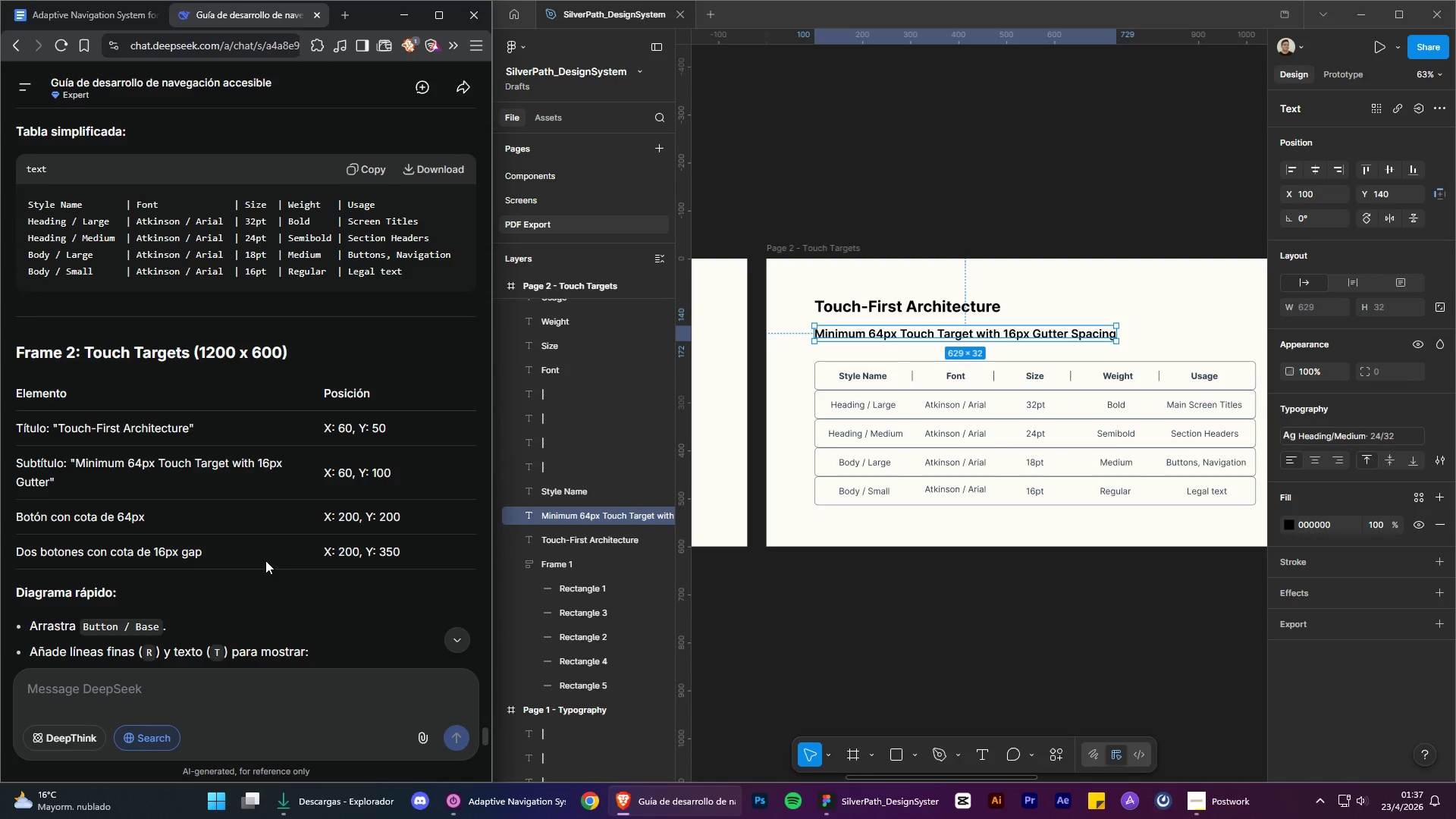 
scroll: coordinate [265, 560], scroll_direction: down, amount: 2.0
 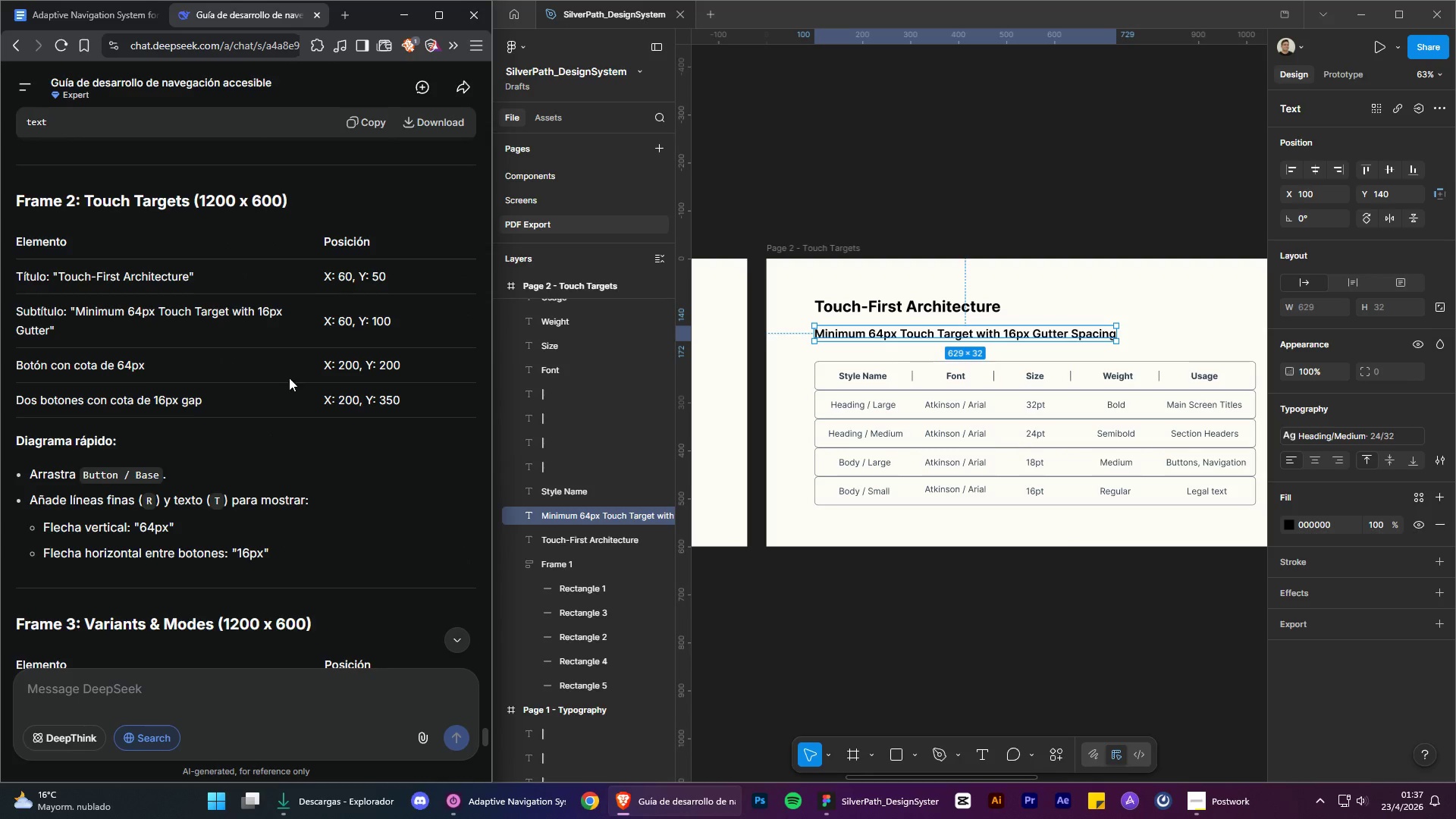 
left_click([331, 444])
 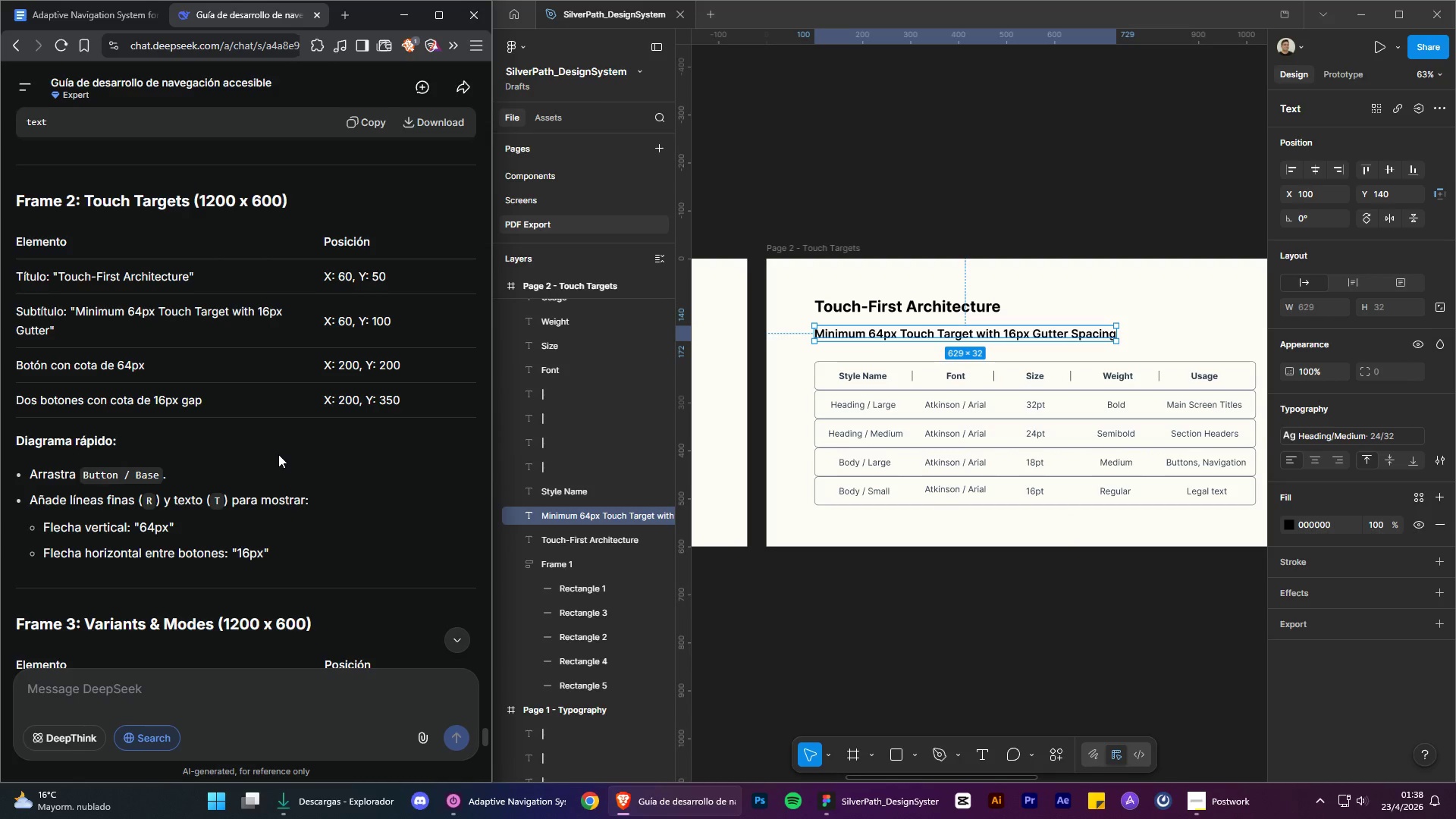 
wait(18.45)
 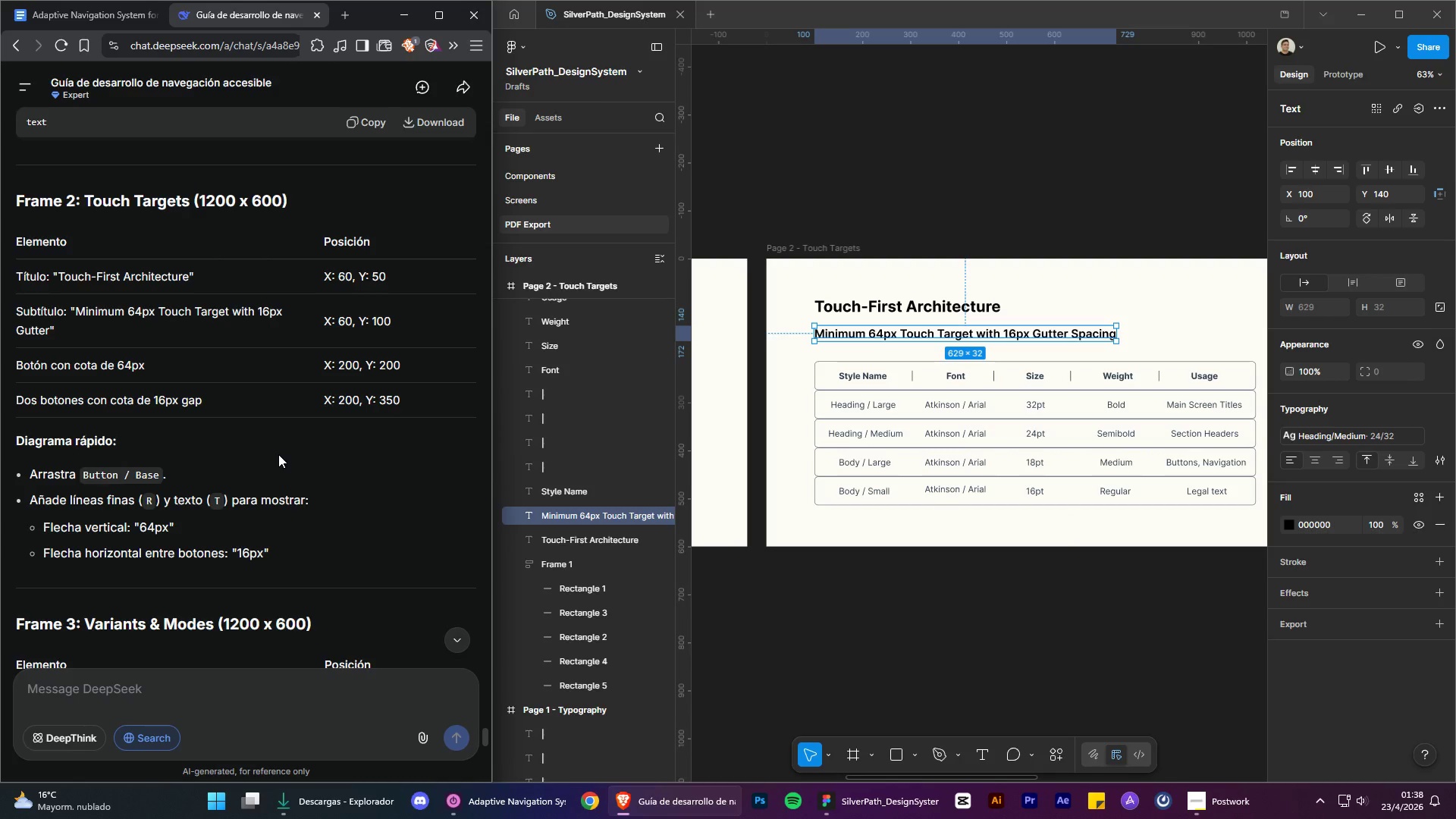 
left_click_drag(start_coordinate=[77, 247], to_coordinate=[14, 239])
 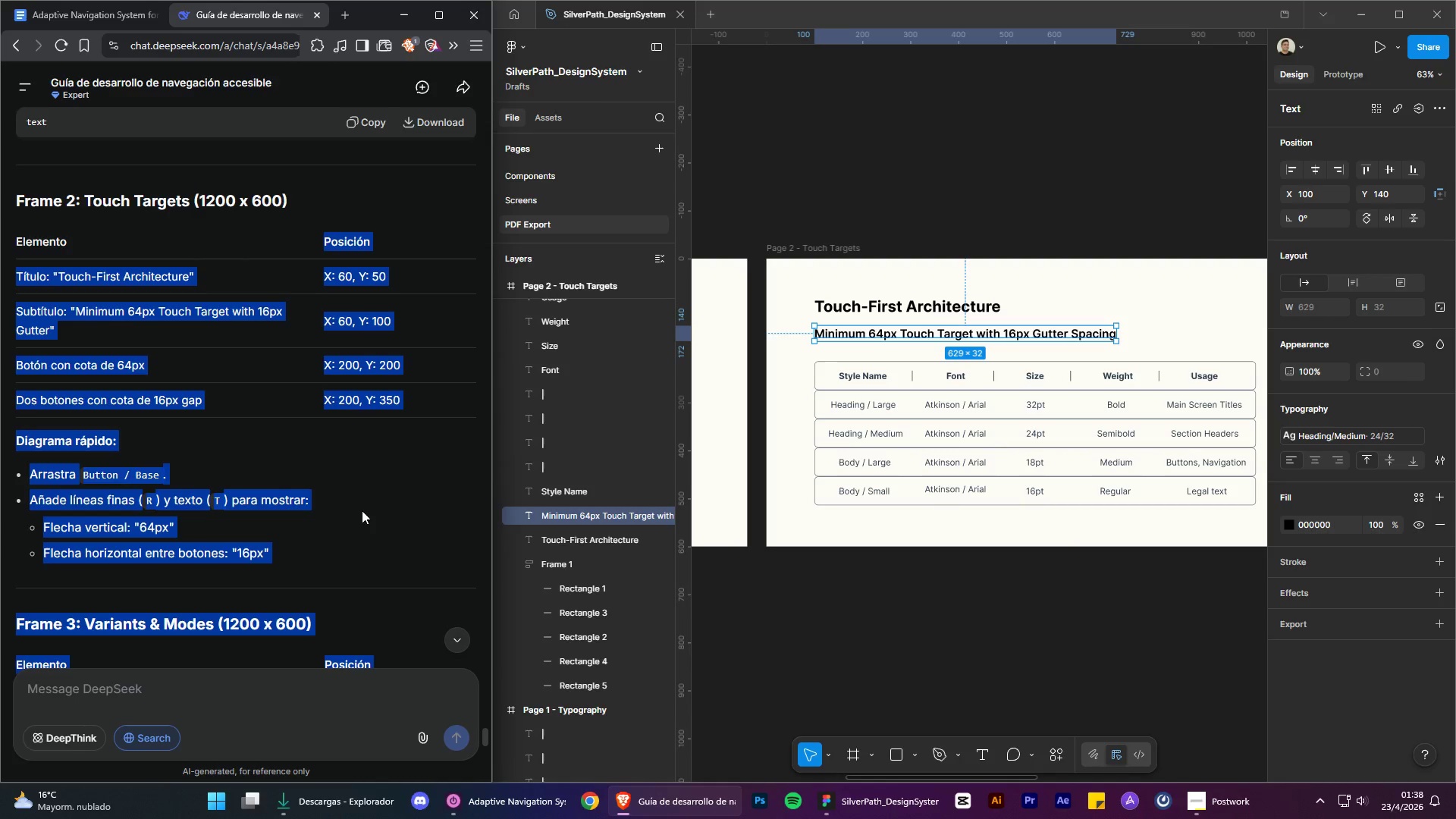 
left_click([366, 510])
 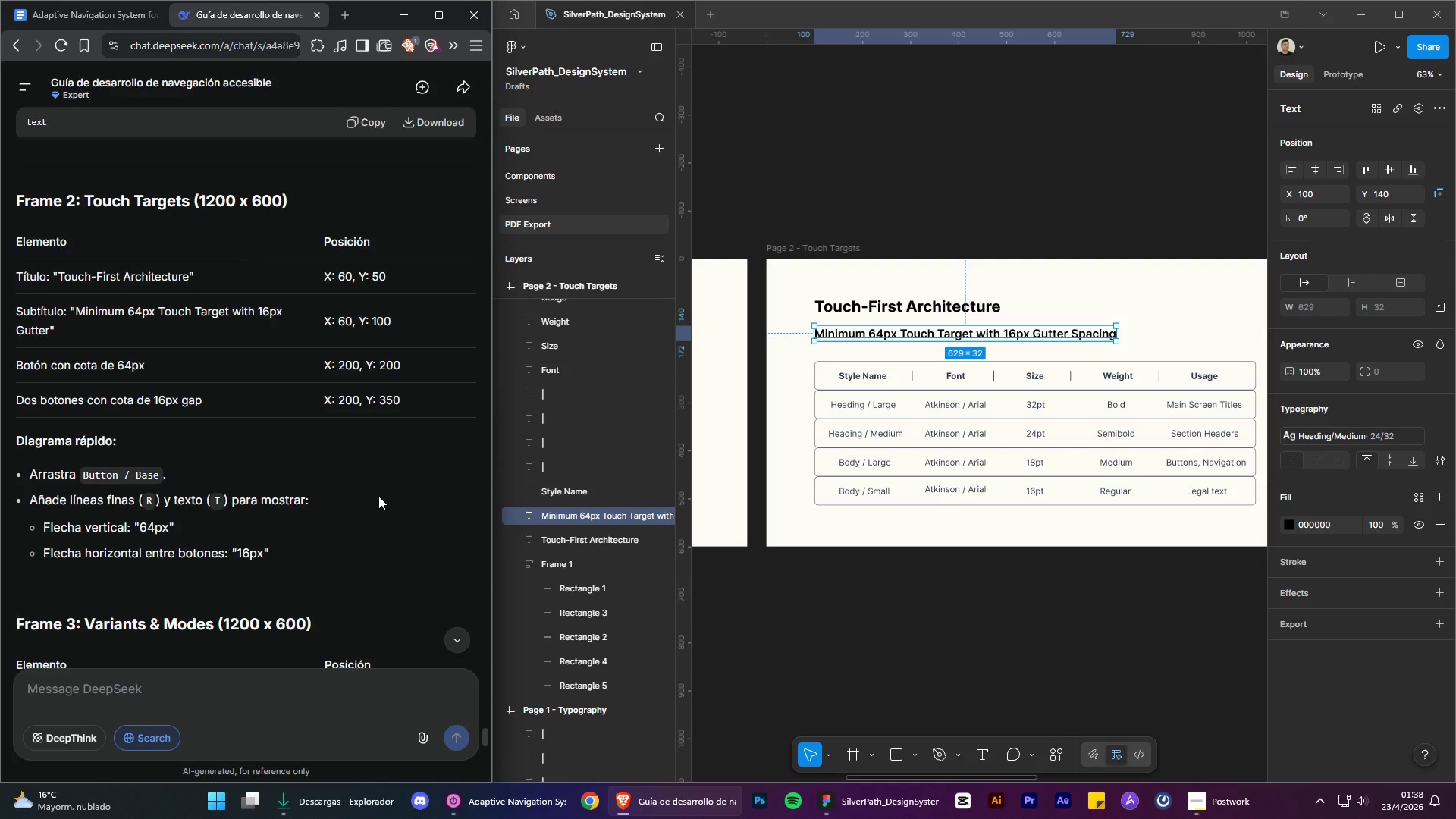 
scroll: coordinate [378, 496], scroll_direction: up, amount: 1.0
 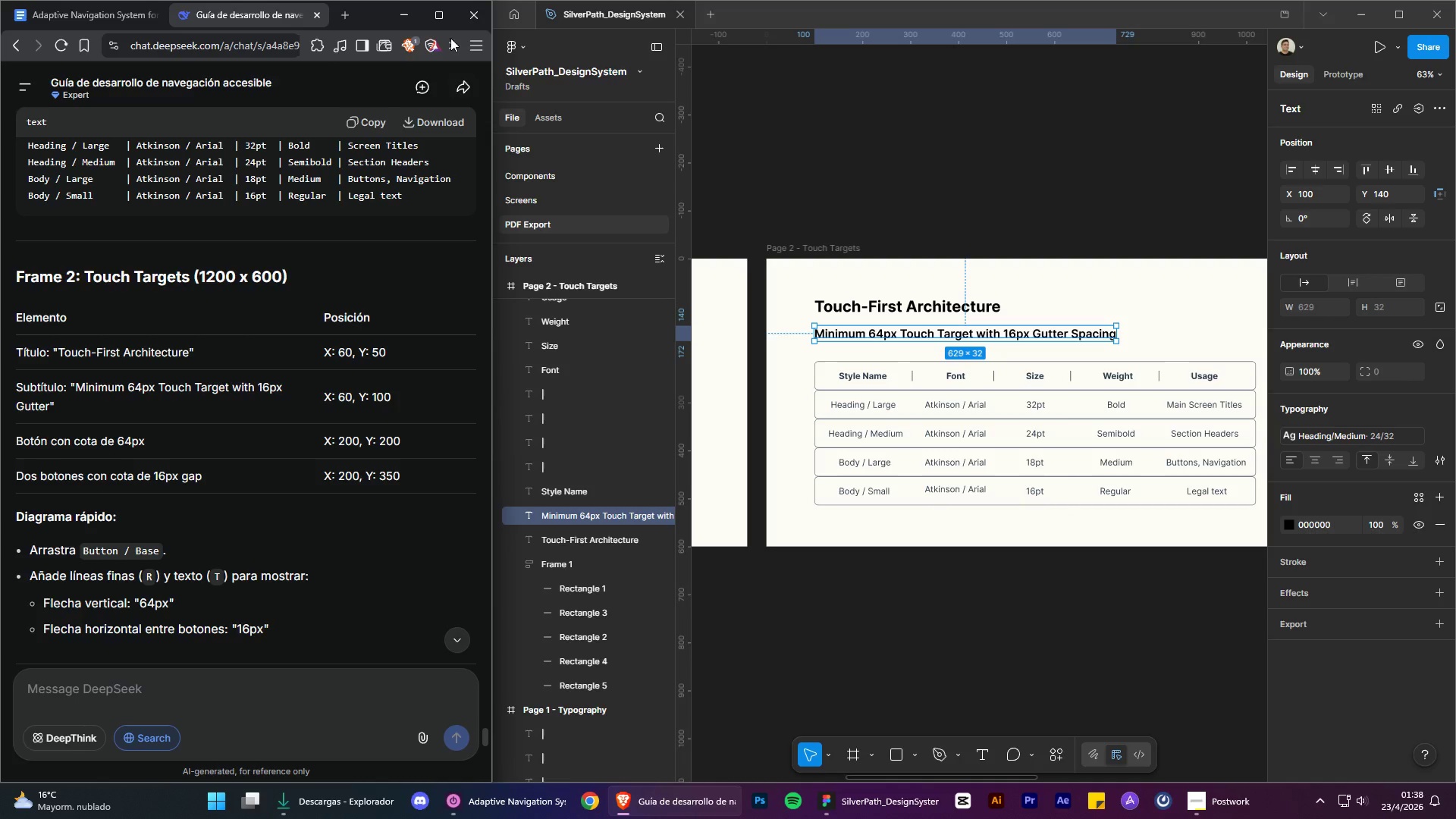 
left_click([441, 15])
 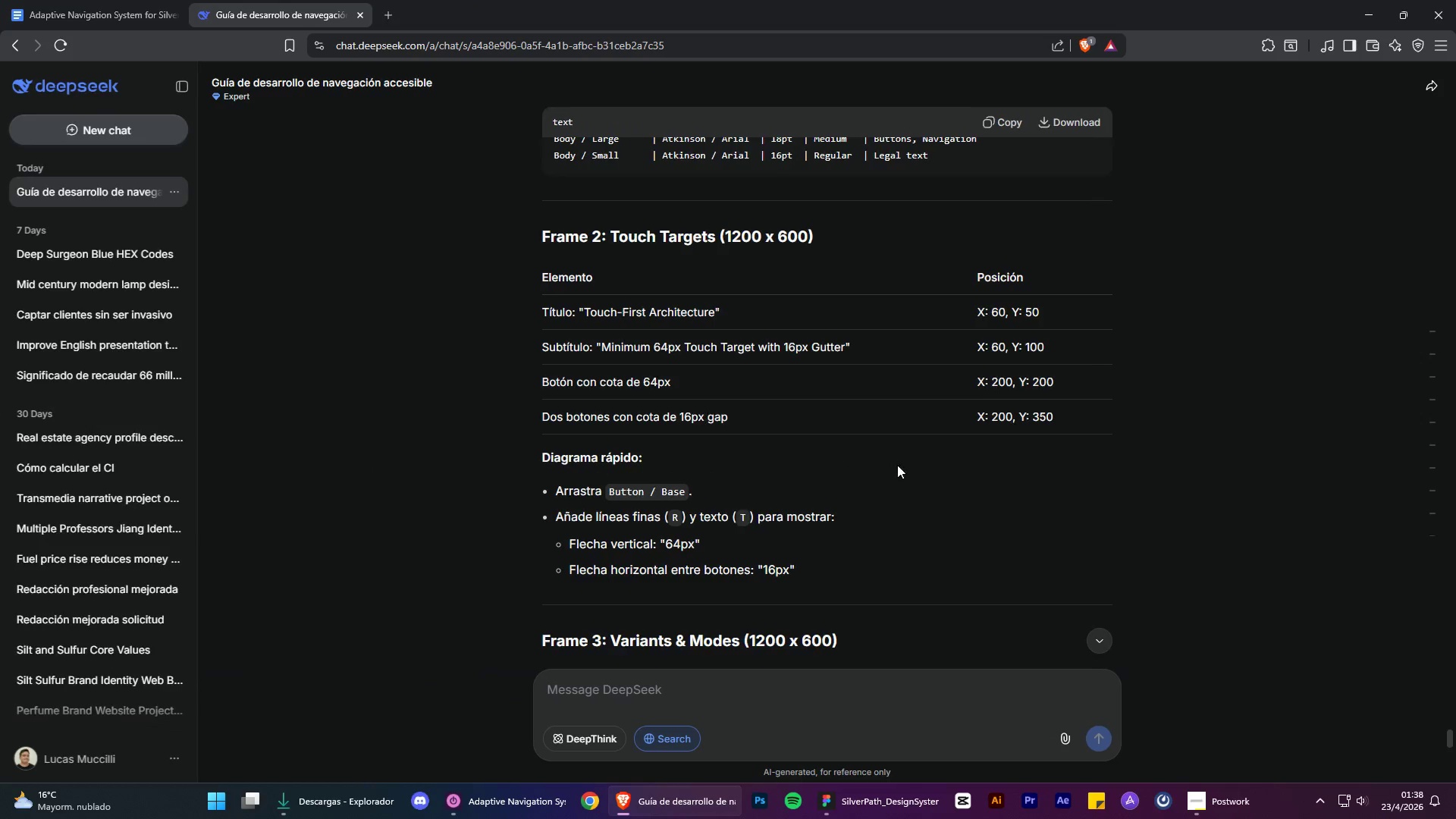 
scroll: coordinate [1038, 501], scroll_direction: down, amount: 24.0
 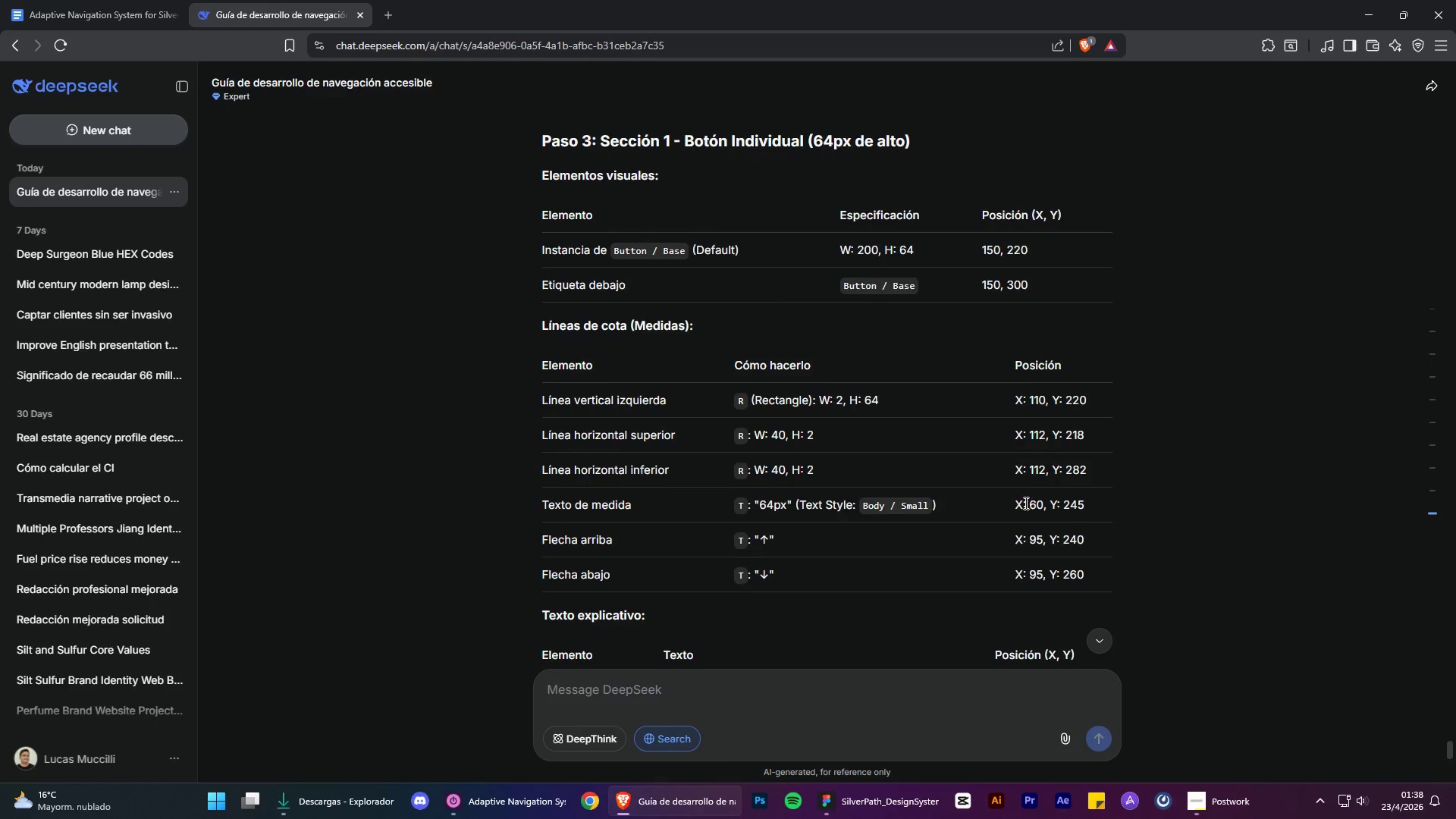 
scroll: coordinate [748, 287], scroll_direction: up, amount: 2.0
 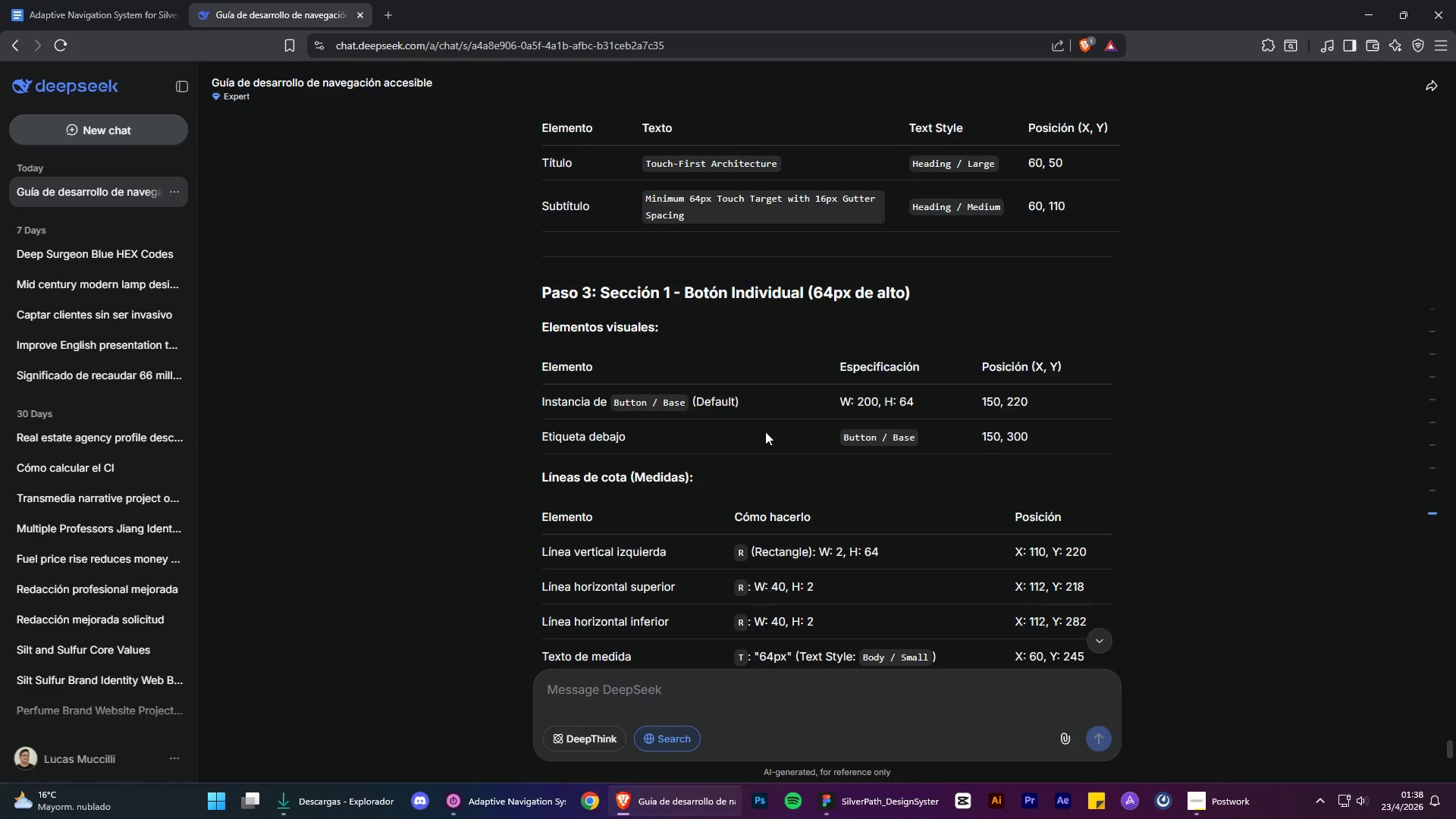 
wait(10.78)
 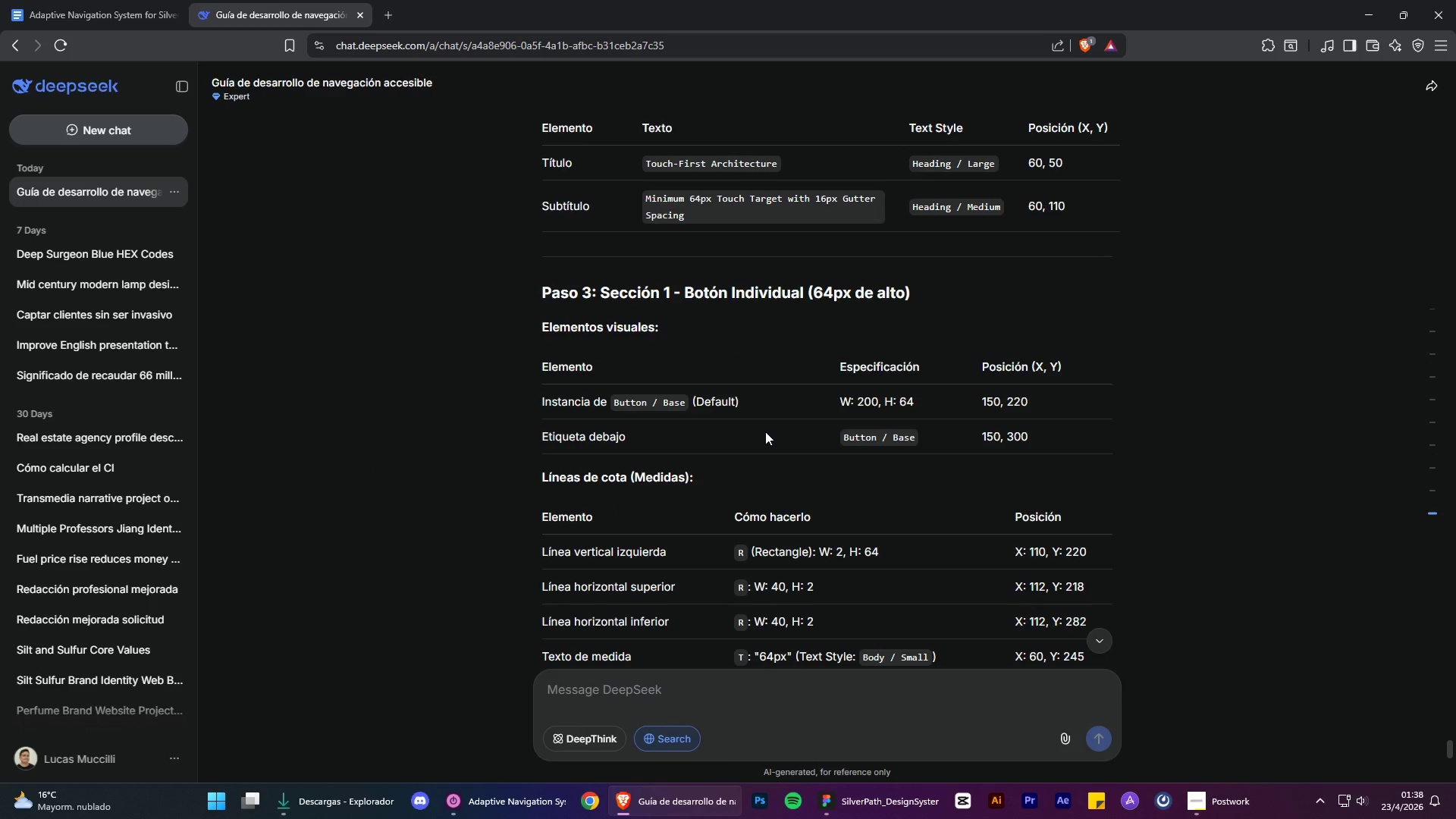 
scroll: coordinate [950, 425], scroll_direction: down, amount: 2.0
 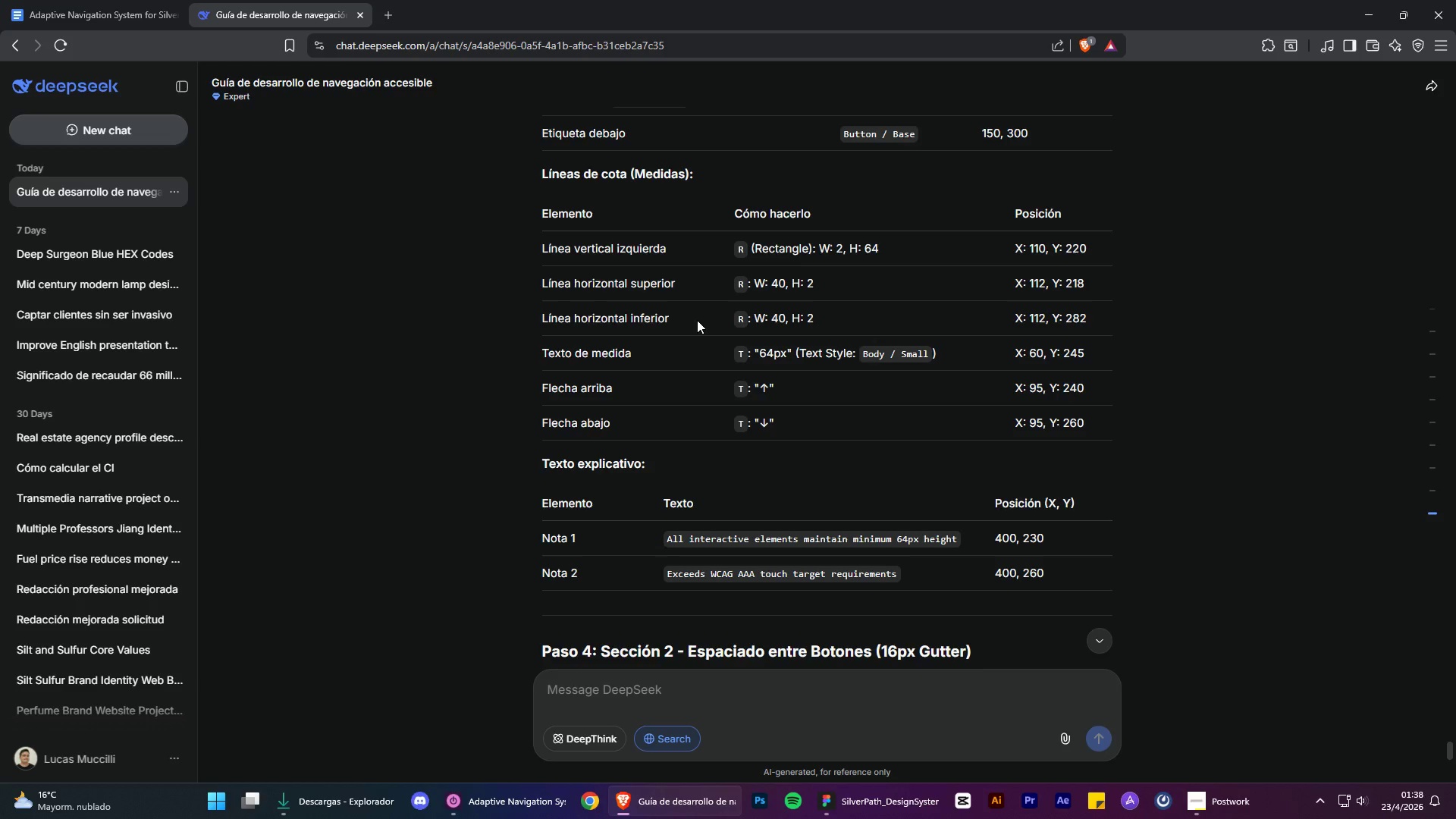 
wait(10.52)
 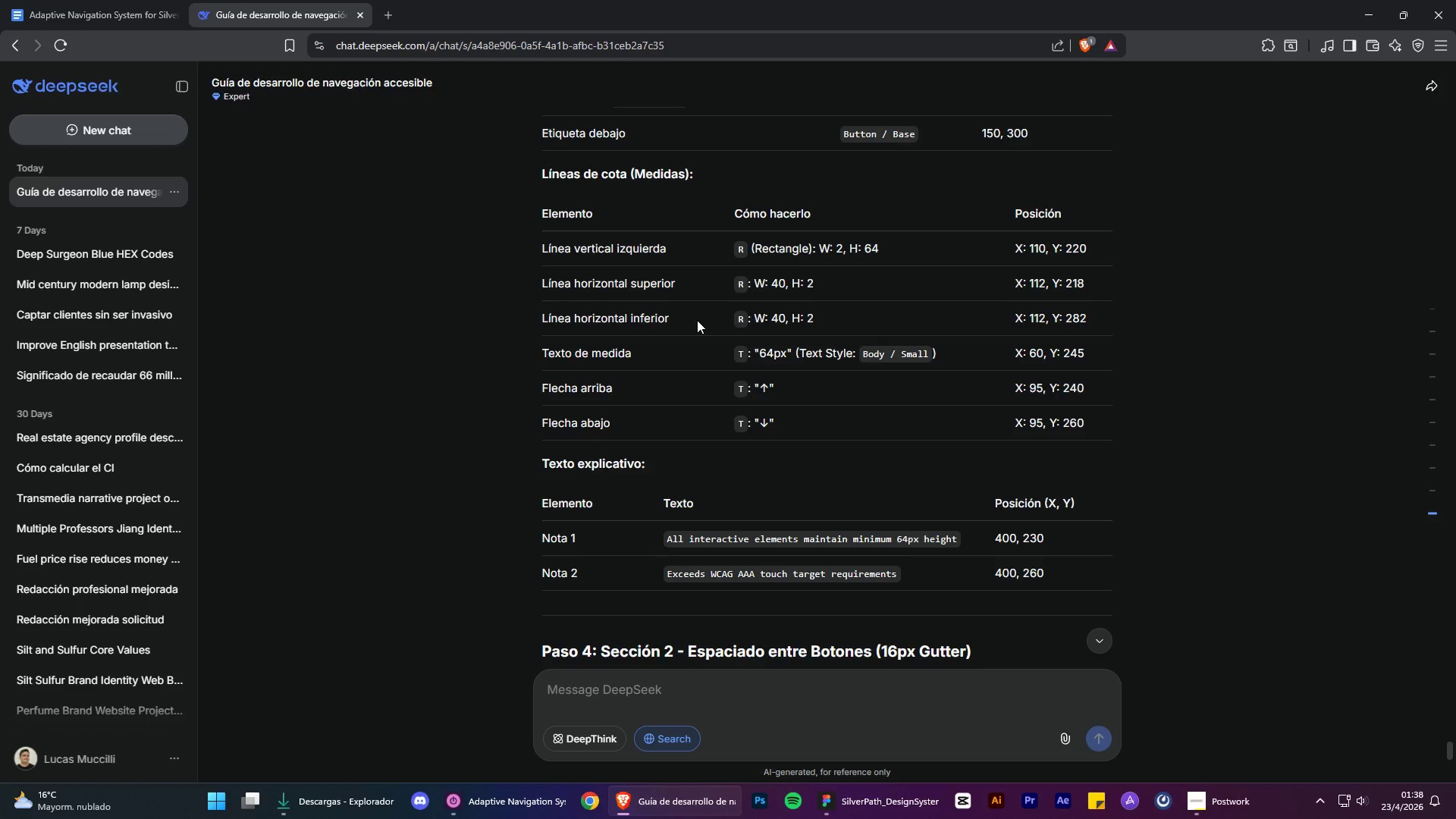 
scroll: coordinate [1153, 494], scroll_direction: down, amount: 15.0
 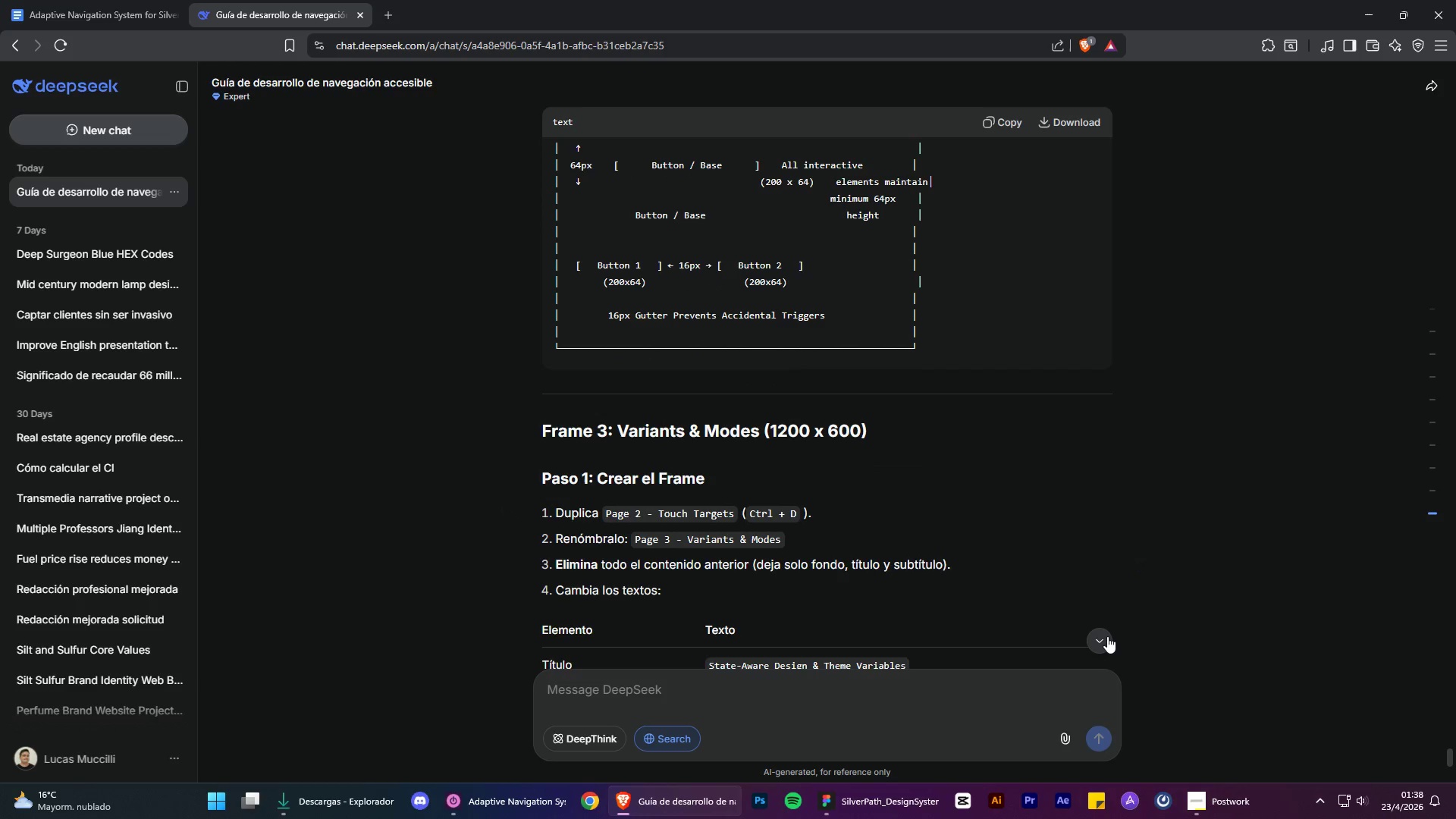 
left_click([1107, 636])
 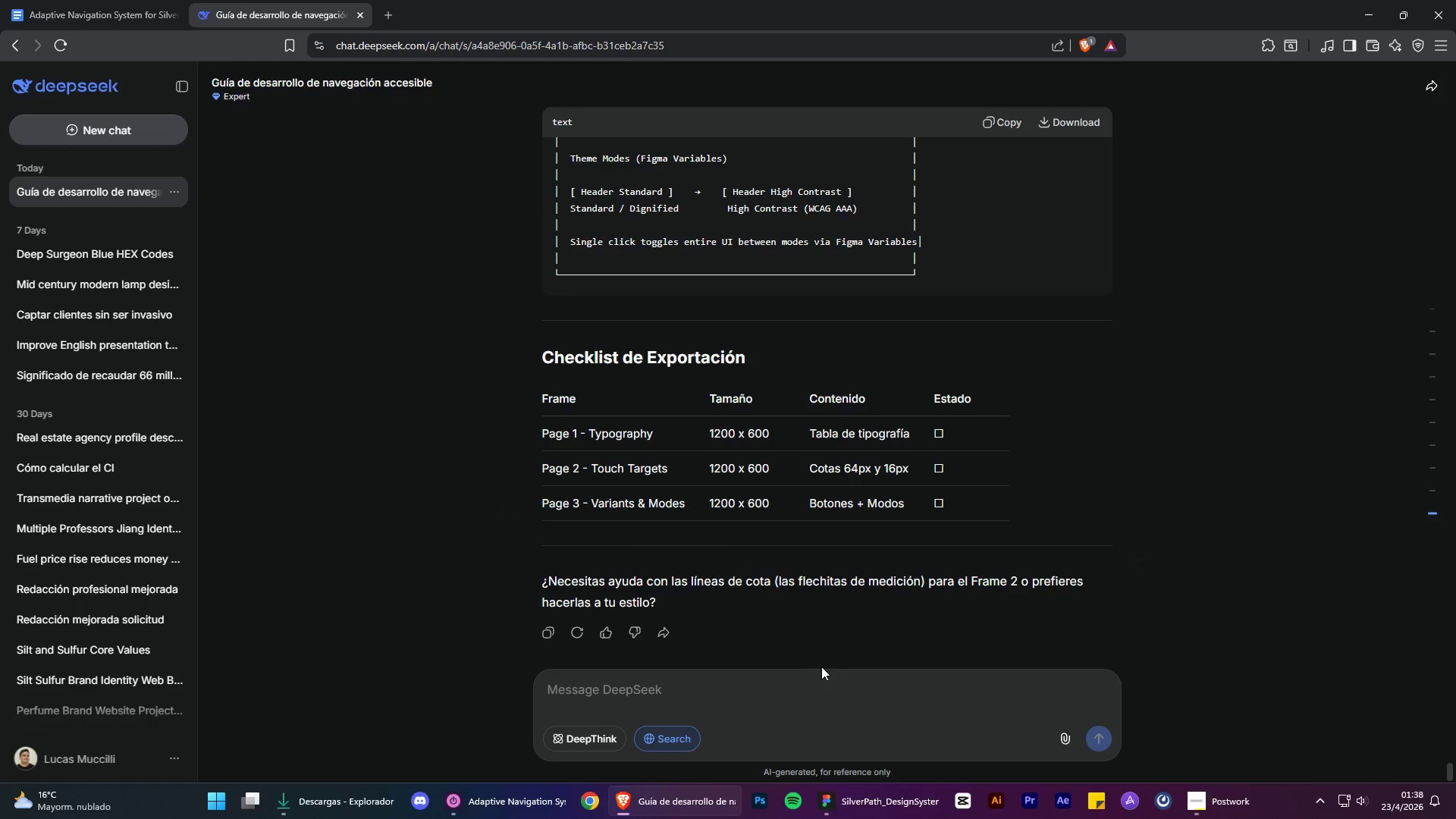 
left_click([782, 678])
 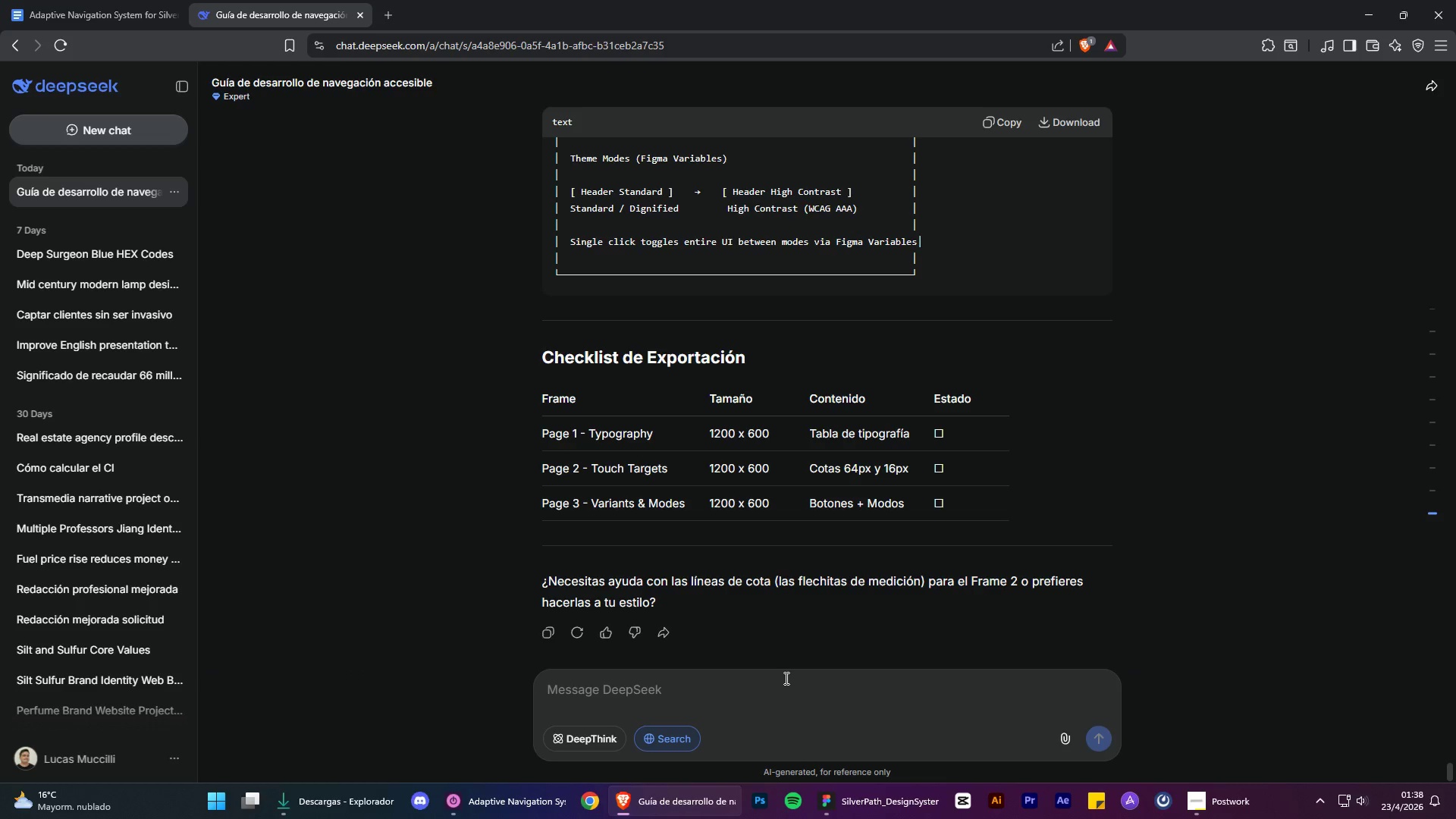 
wait(6.48)
 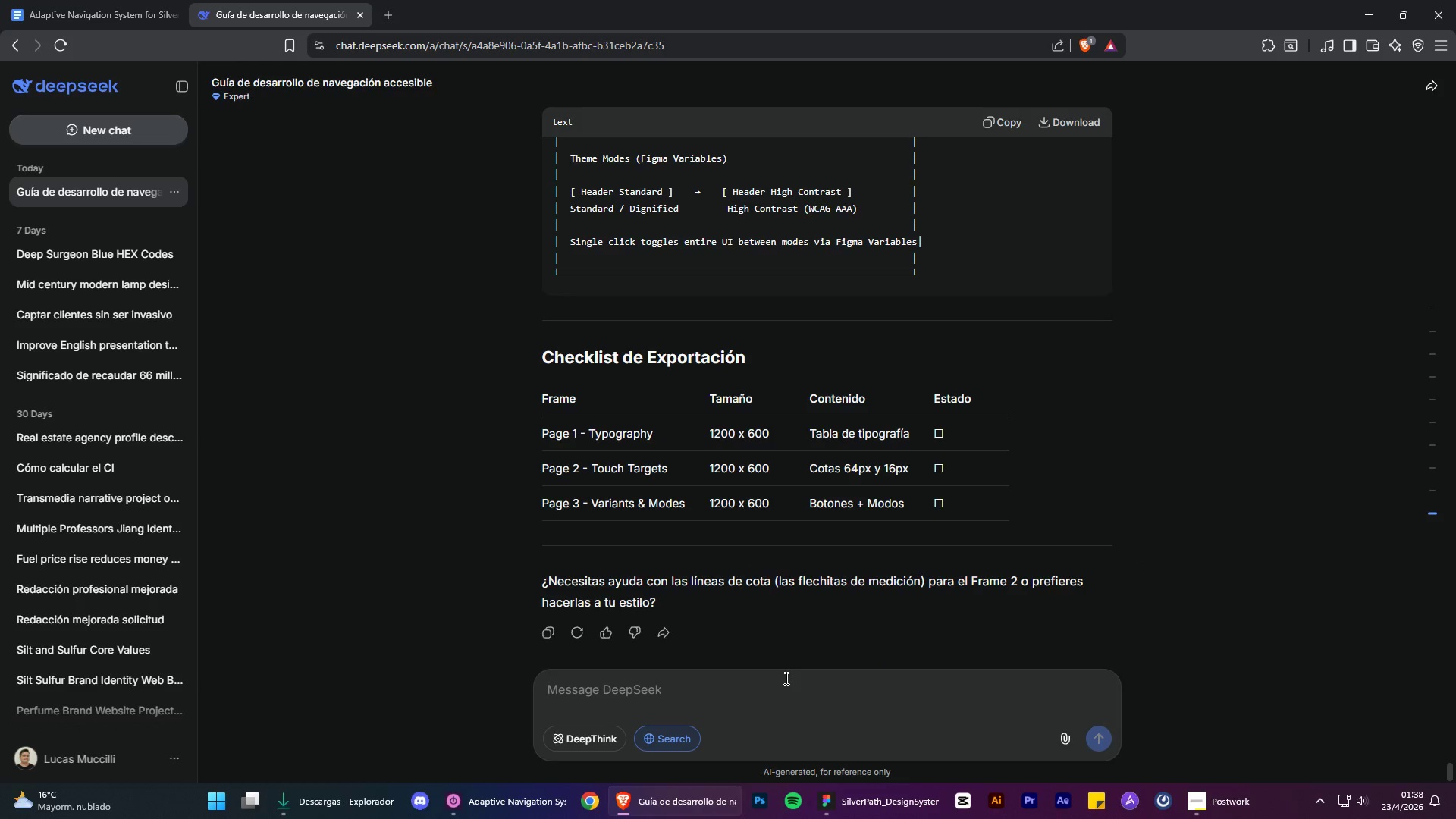 
left_click([687, 692])
 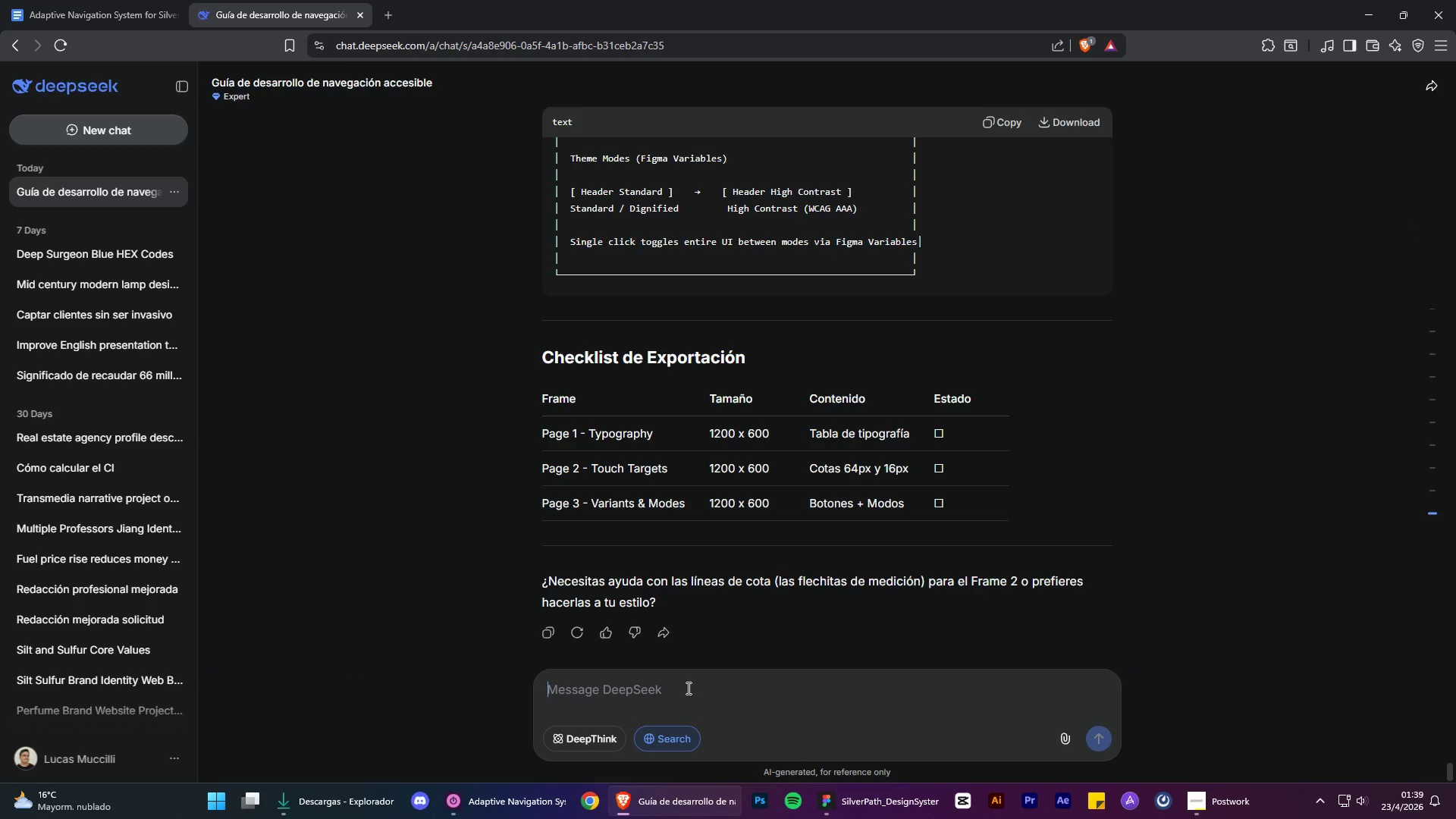 
type(dame la tabla para hace)
key(Backspace)
key(Backspace)
key(Backspace)
key(Backspace)
key(Backspace)
key(Backspace)
key(Backspace)
key(Backspace)
key(Backspace)
type(del fram2)
key(Backspace)
type(e 2 y 3)
 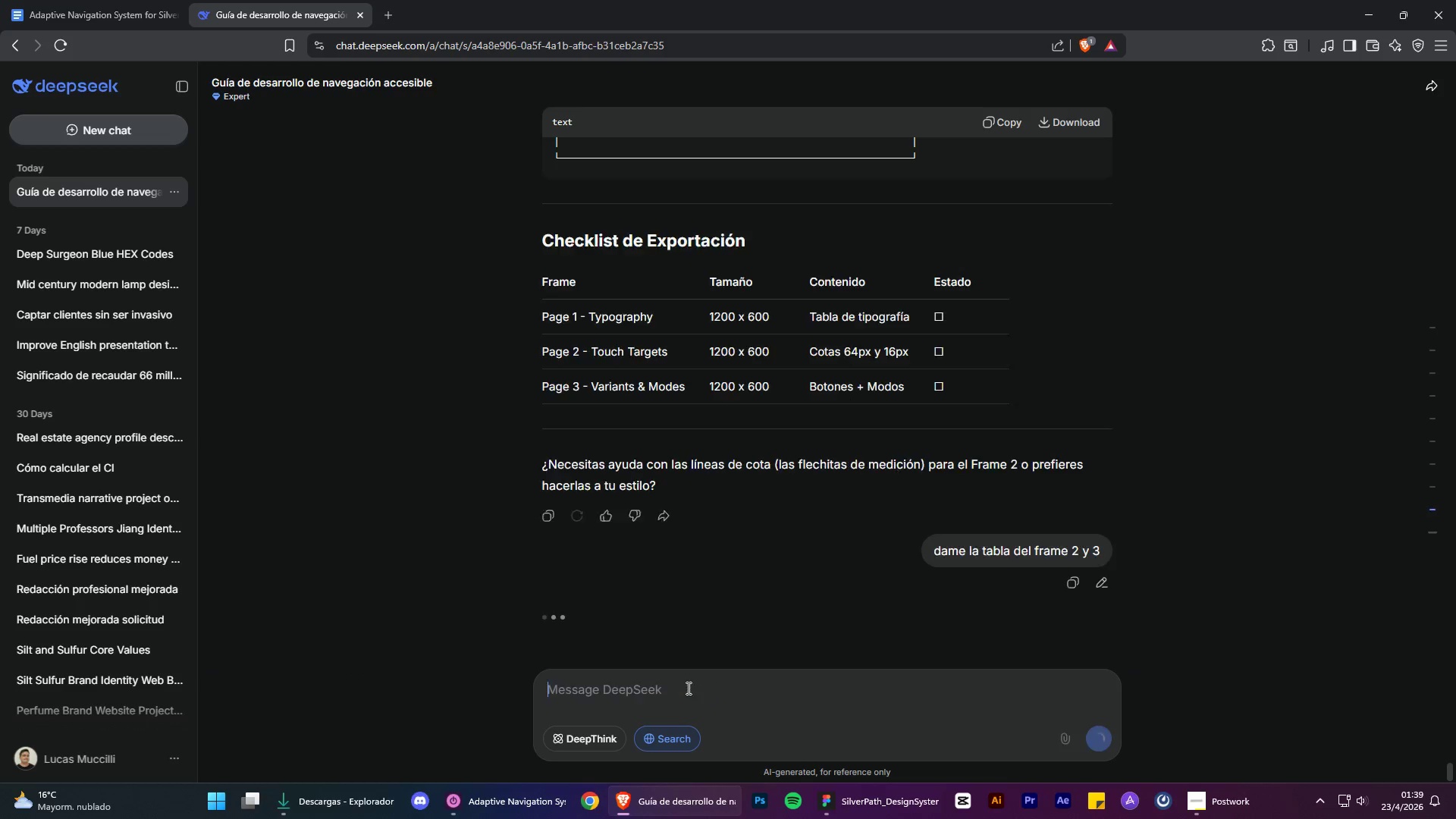 
key(Enter)
 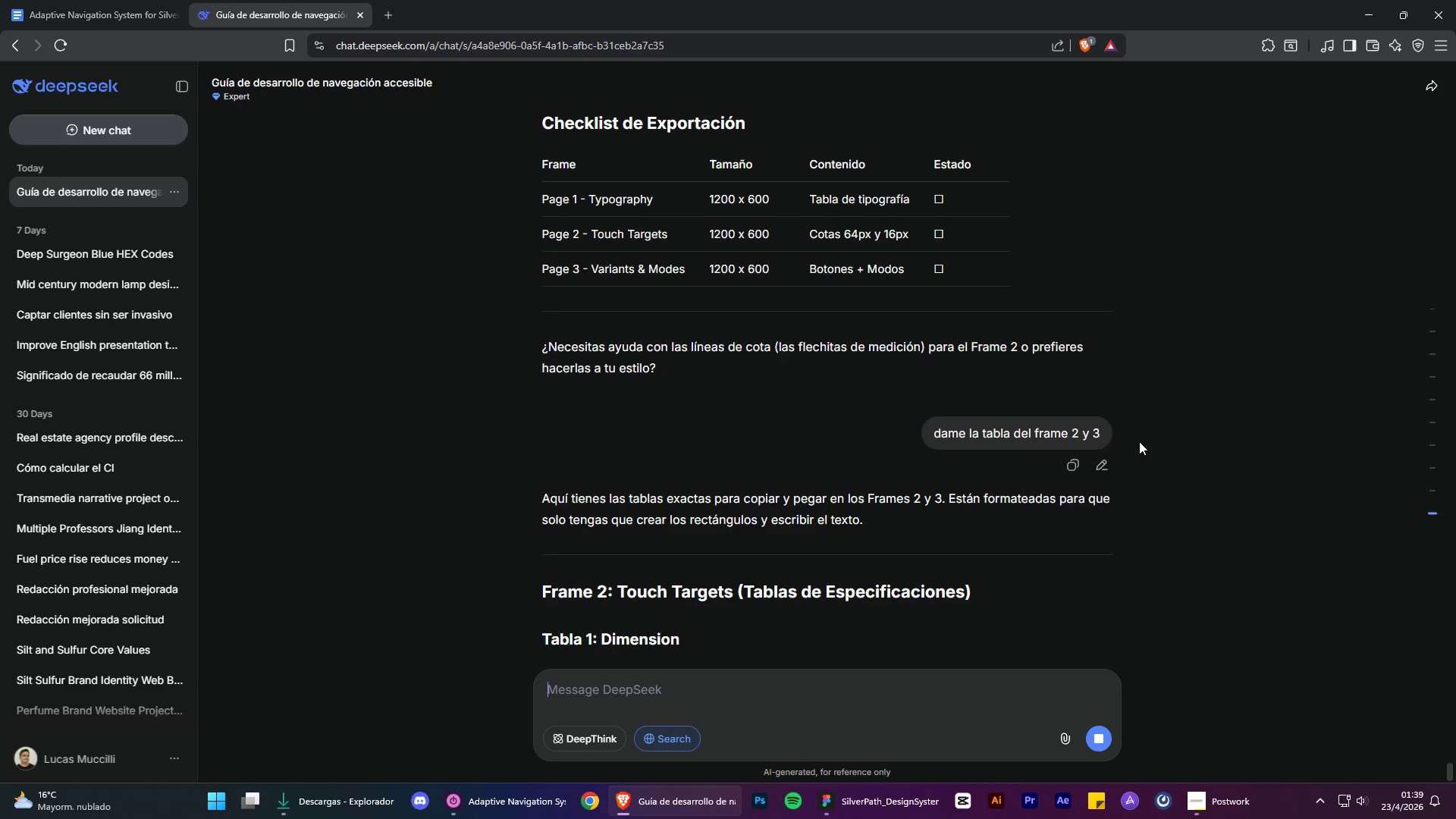 
wait(5.45)
 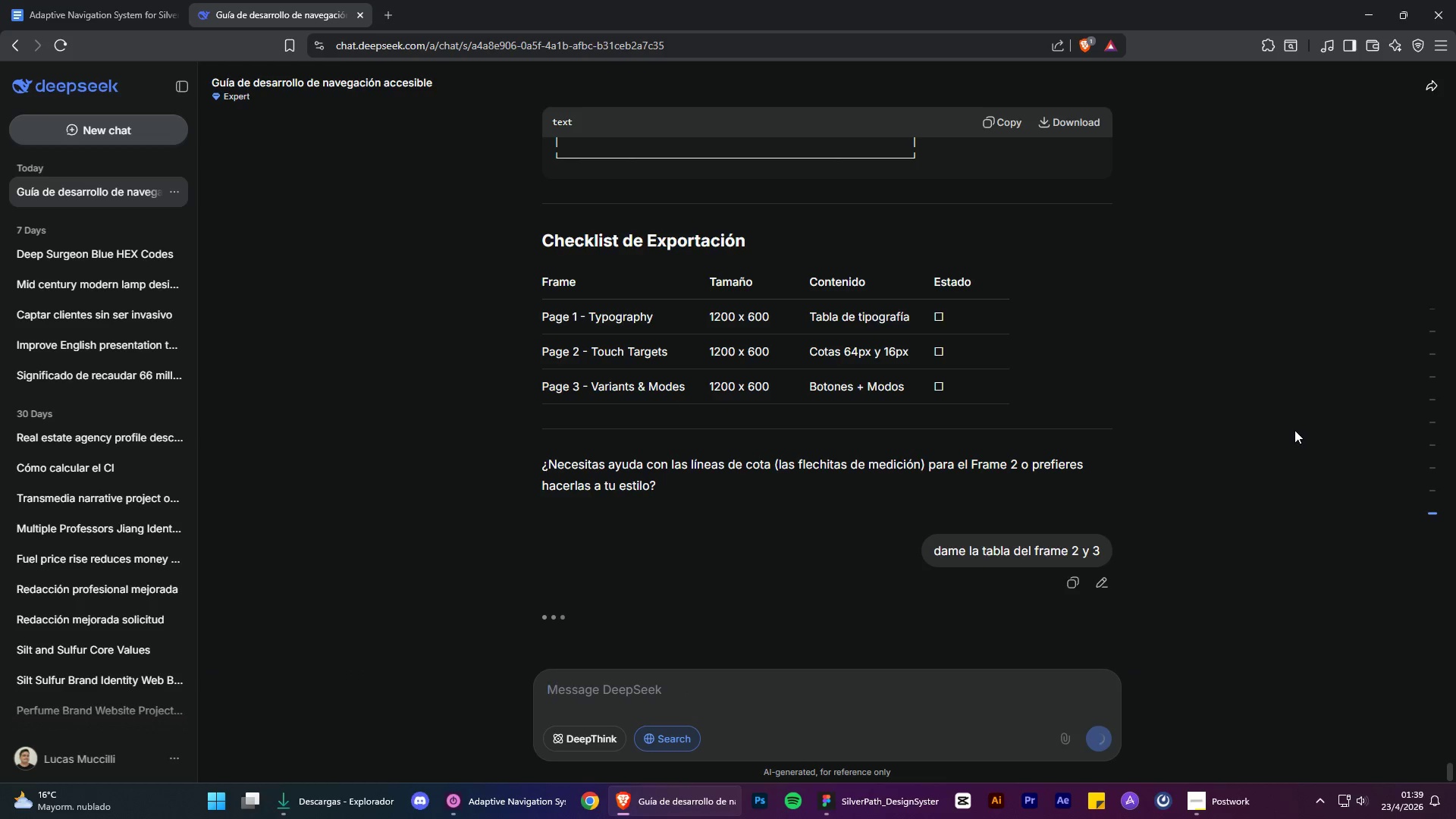 
mouse_move([1062, 530])
 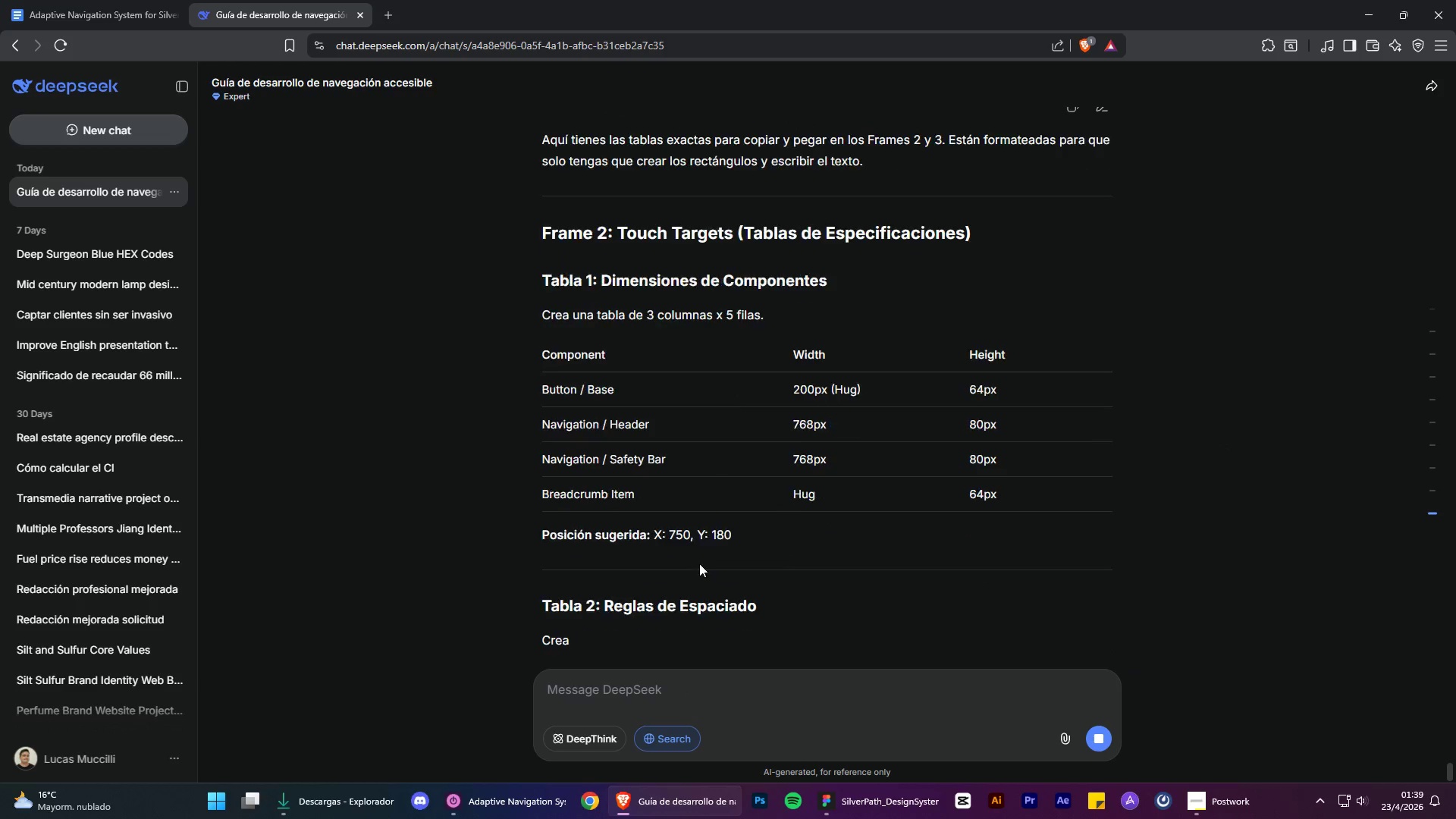 
scroll: coordinate [793, 556], scroll_direction: up, amount: 2.0
 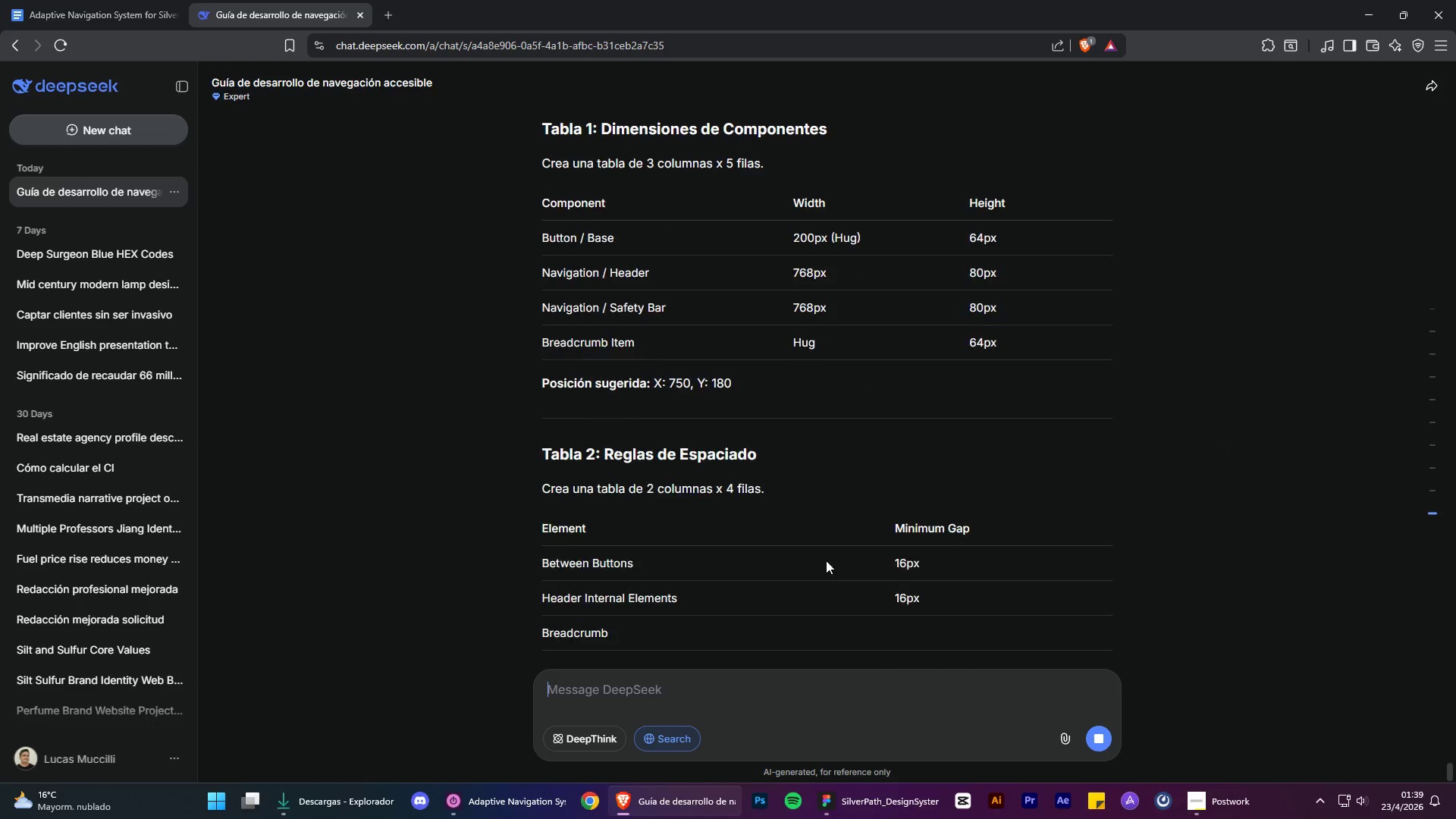 
scroll: coordinate [1145, 494], scroll_direction: down, amount: 1.0
 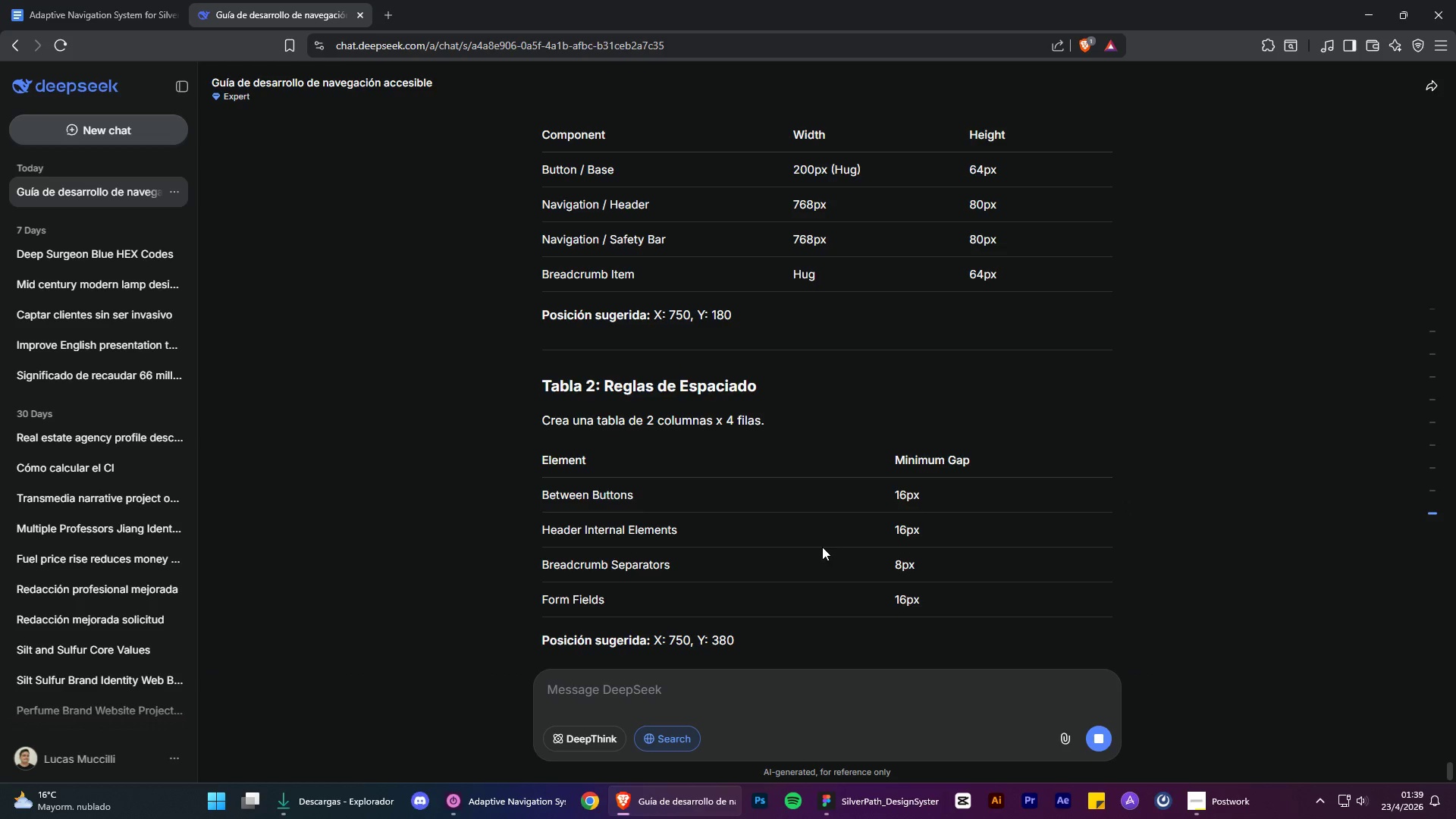 
scroll: coordinate [822, 547], scroll_direction: up, amount: 1.0
 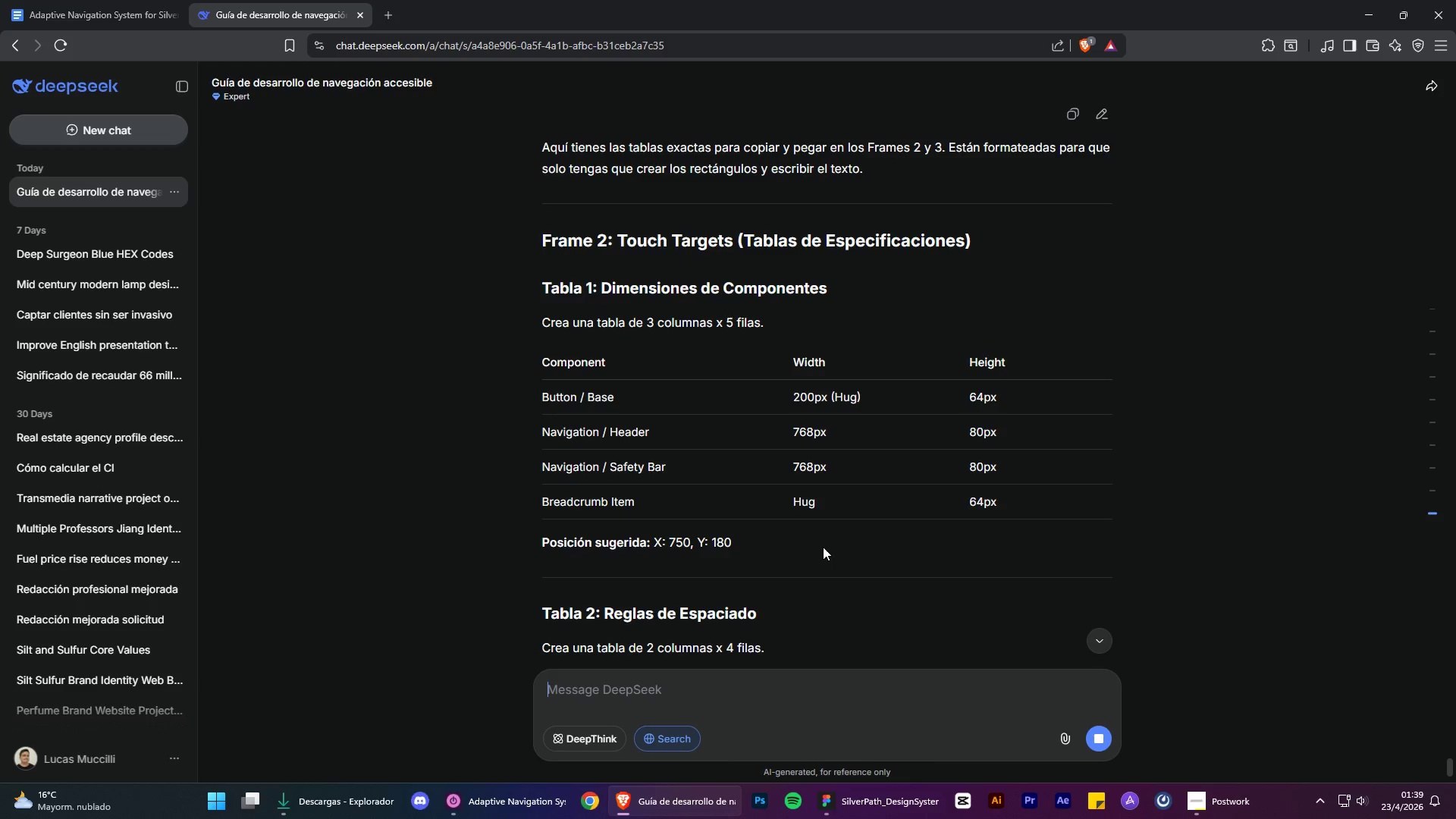 
scroll: coordinate [823, 547], scroll_direction: down, amount: 4.0
 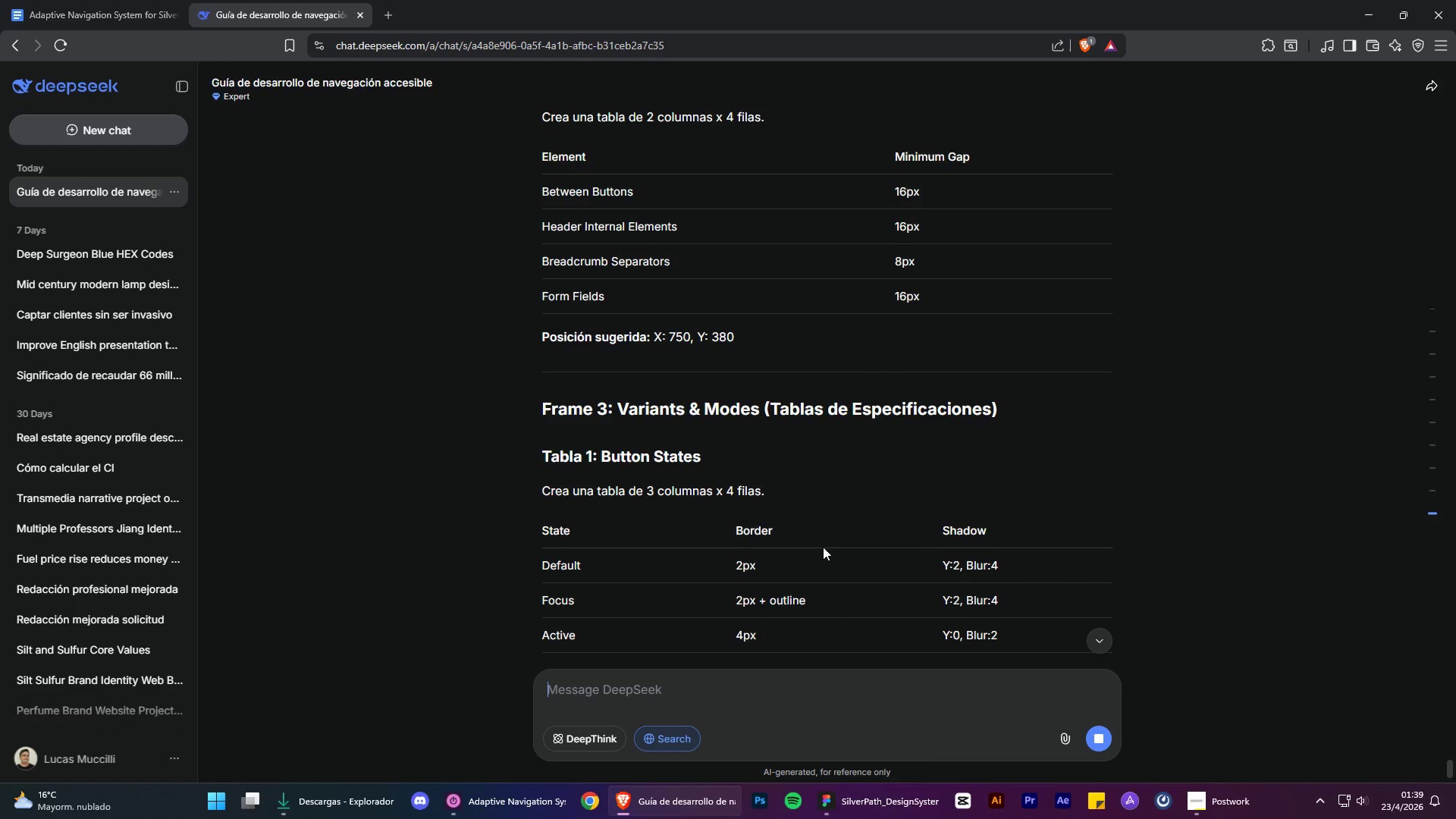 
scroll: coordinate [823, 547], scroll_direction: up, amount: 5.0
 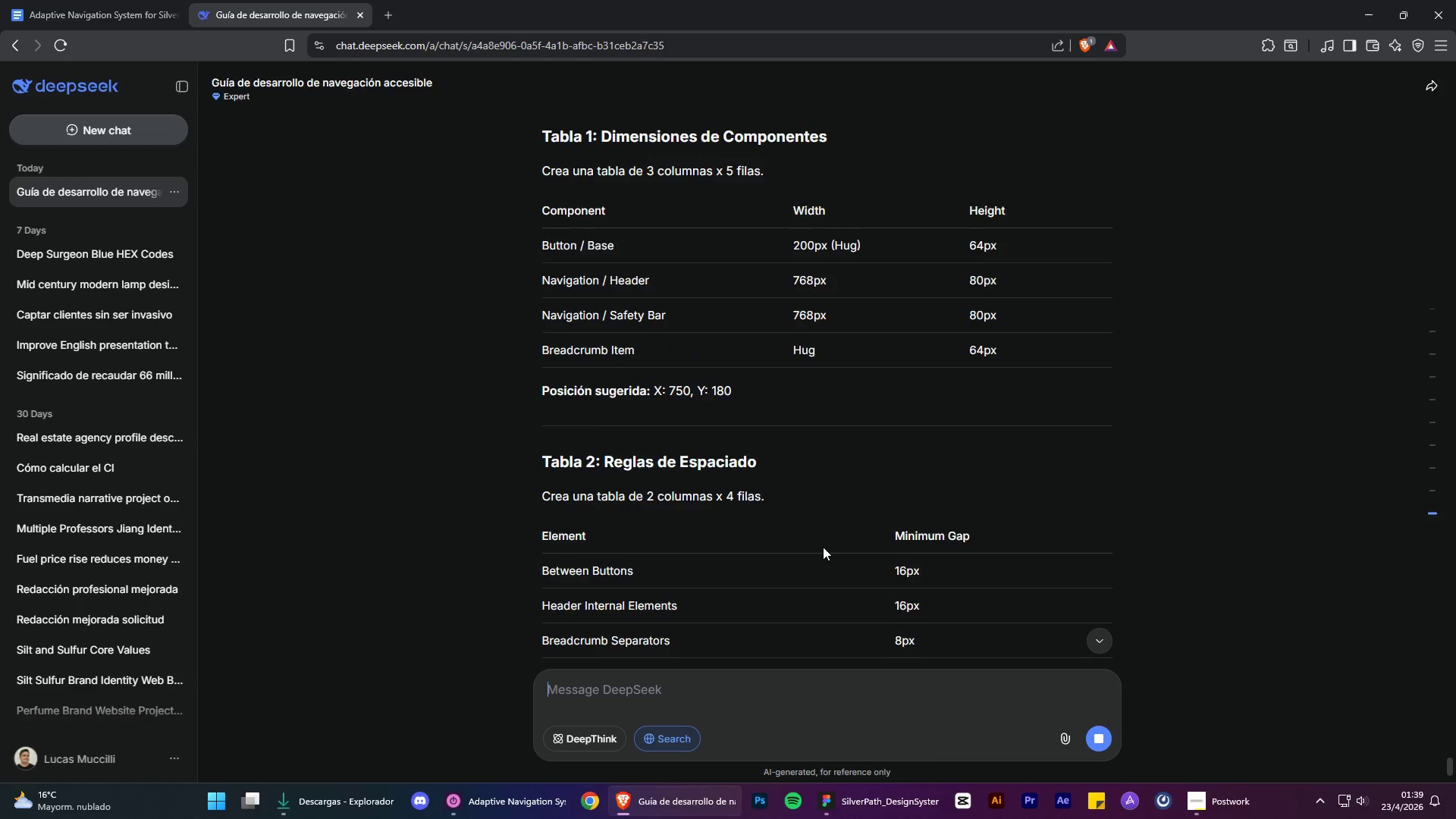 
scroll: coordinate [823, 547], scroll_direction: down, amount: 2.0
 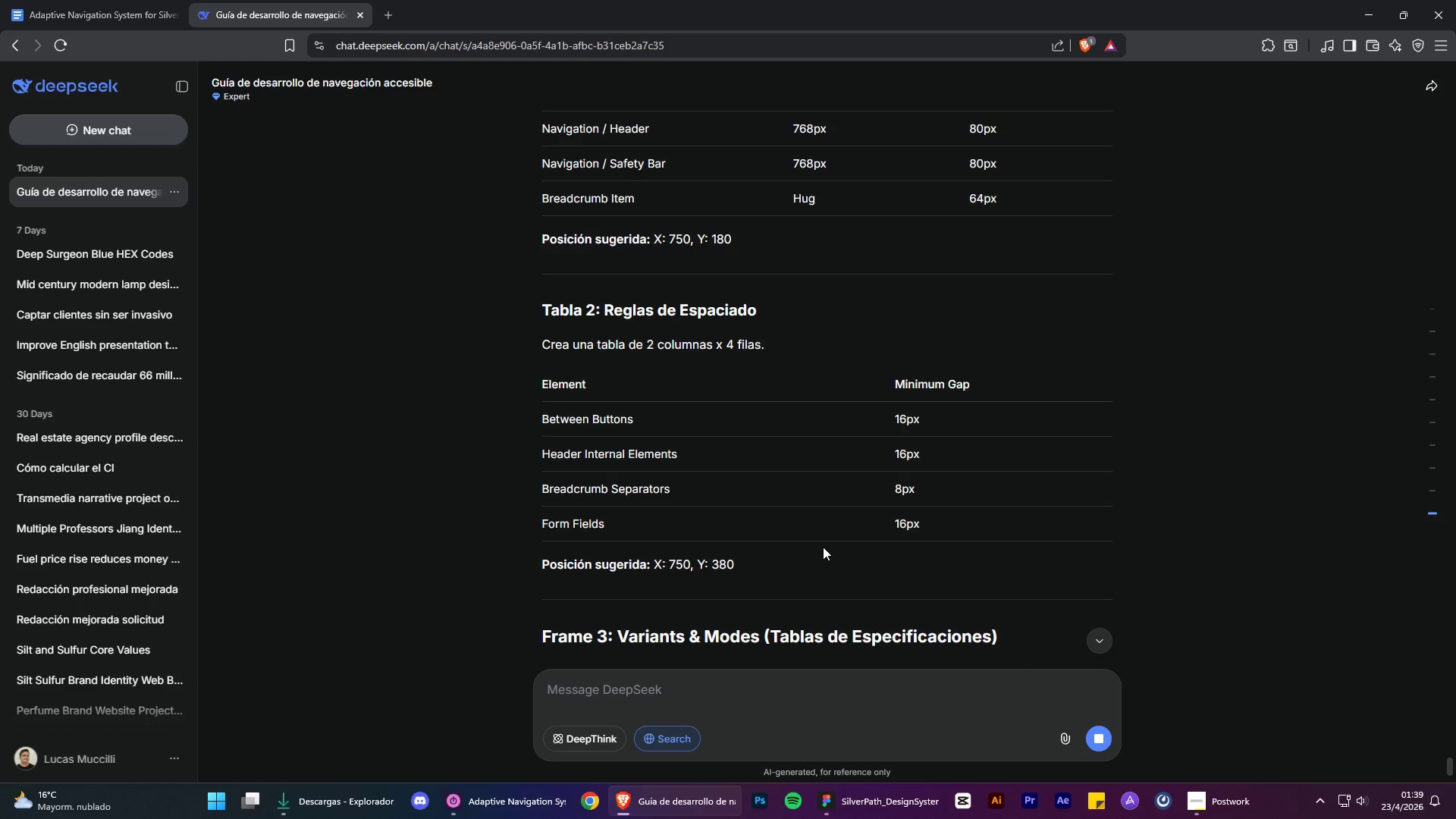 
scroll: coordinate [871, 491], scroll_direction: up, amount: 3.0
 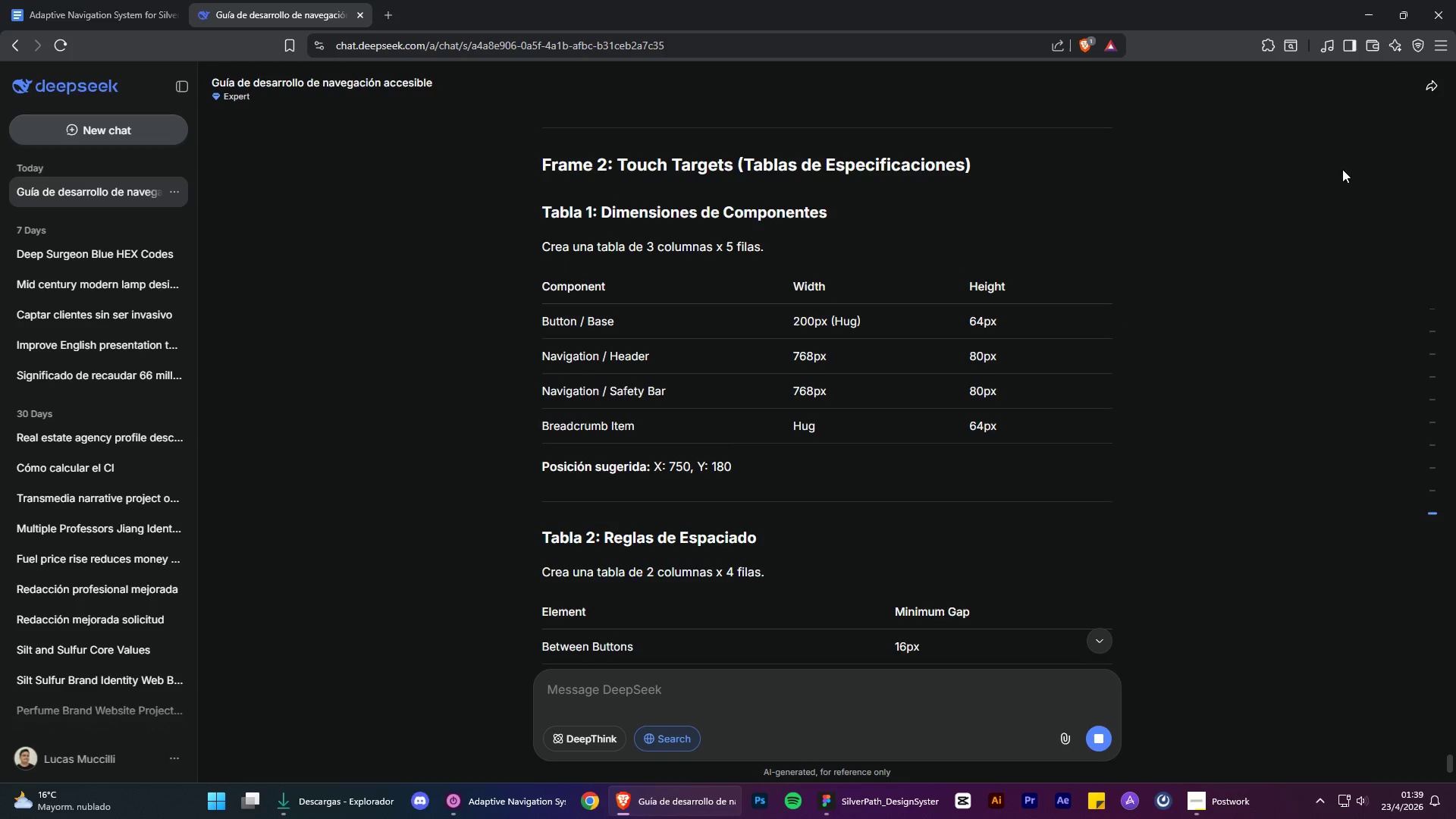 
left_click([1405, 16])
 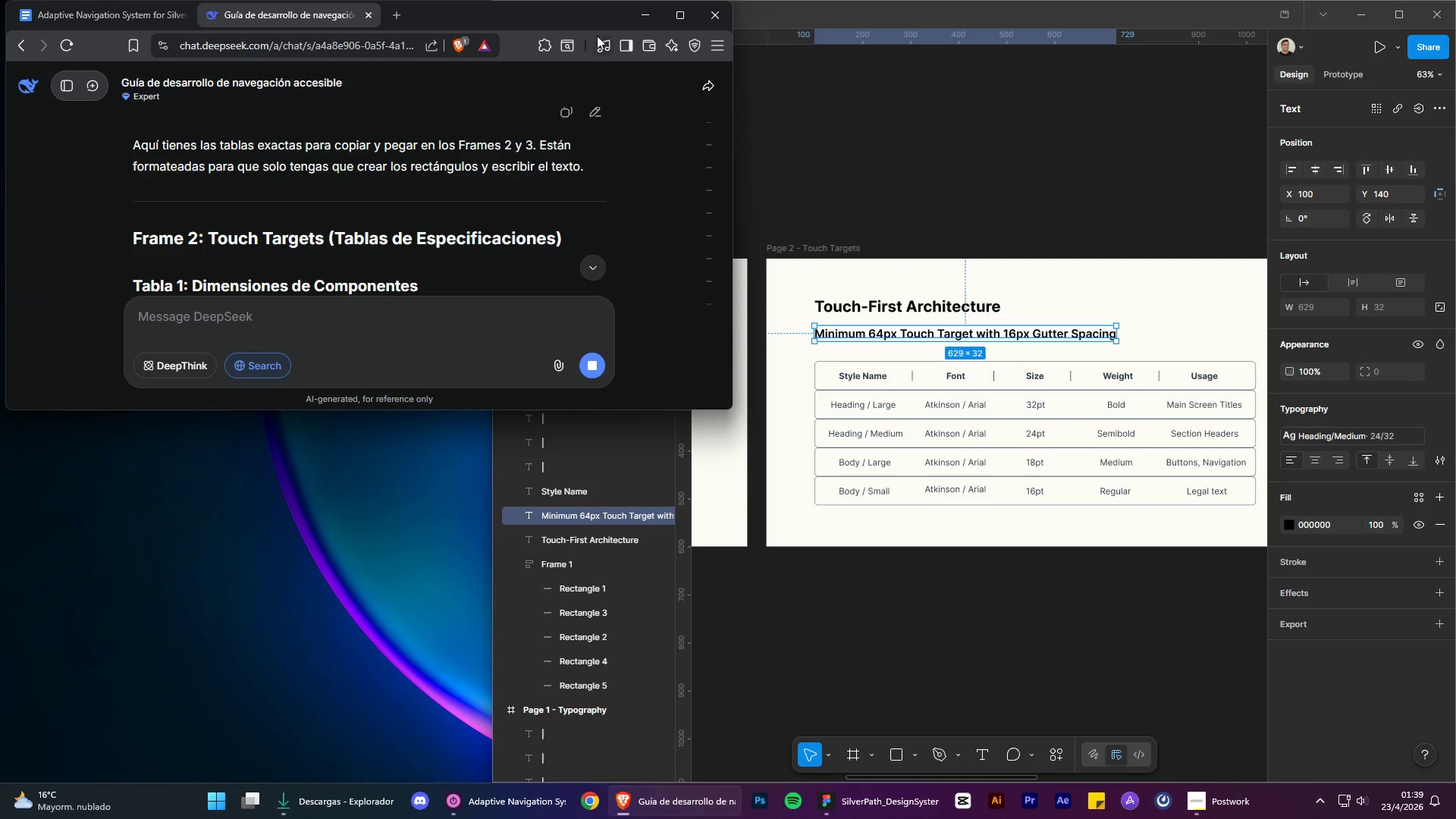 
left_click([576, 19])
 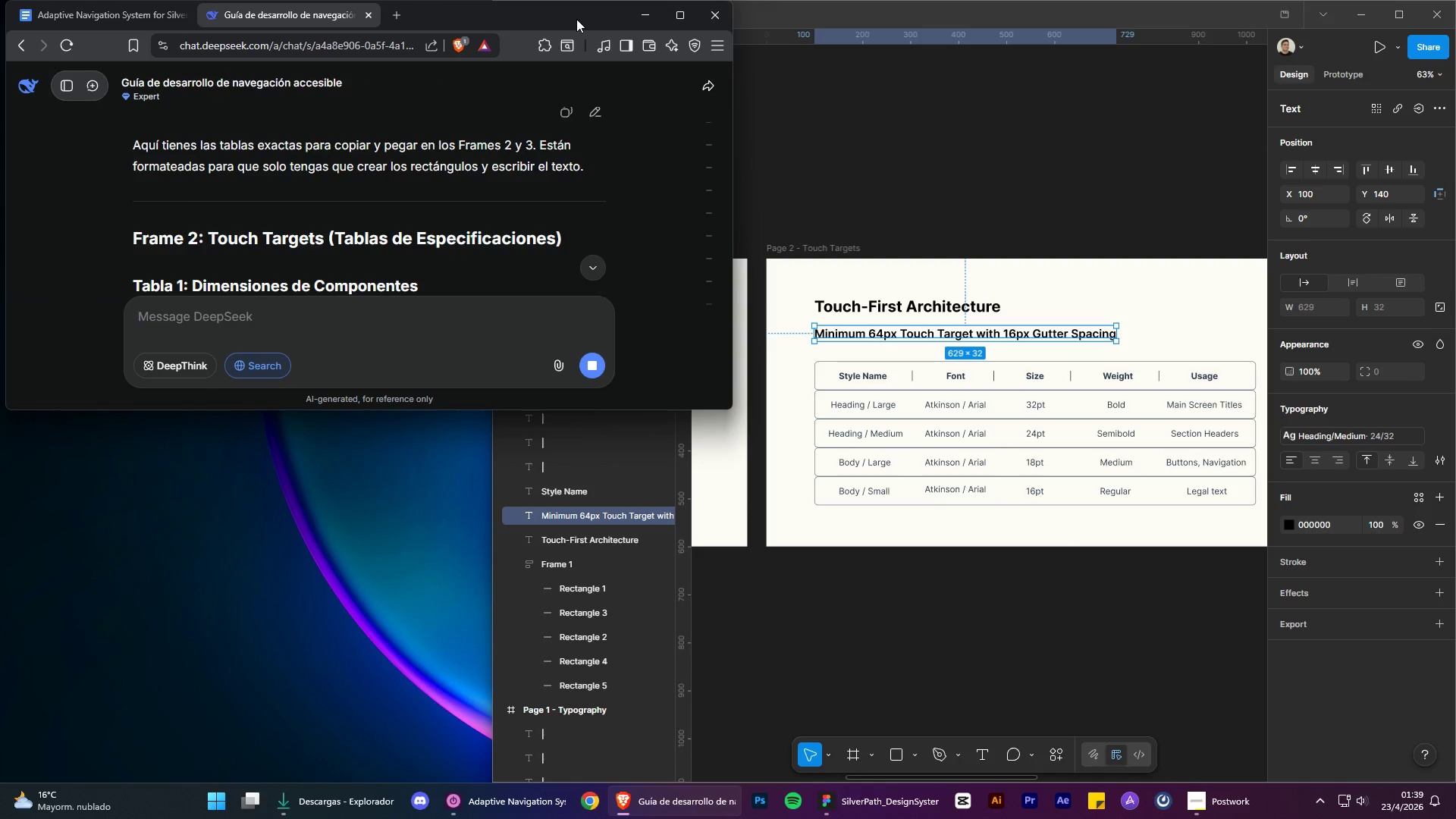 
key(Meta+ArrowLeft)
 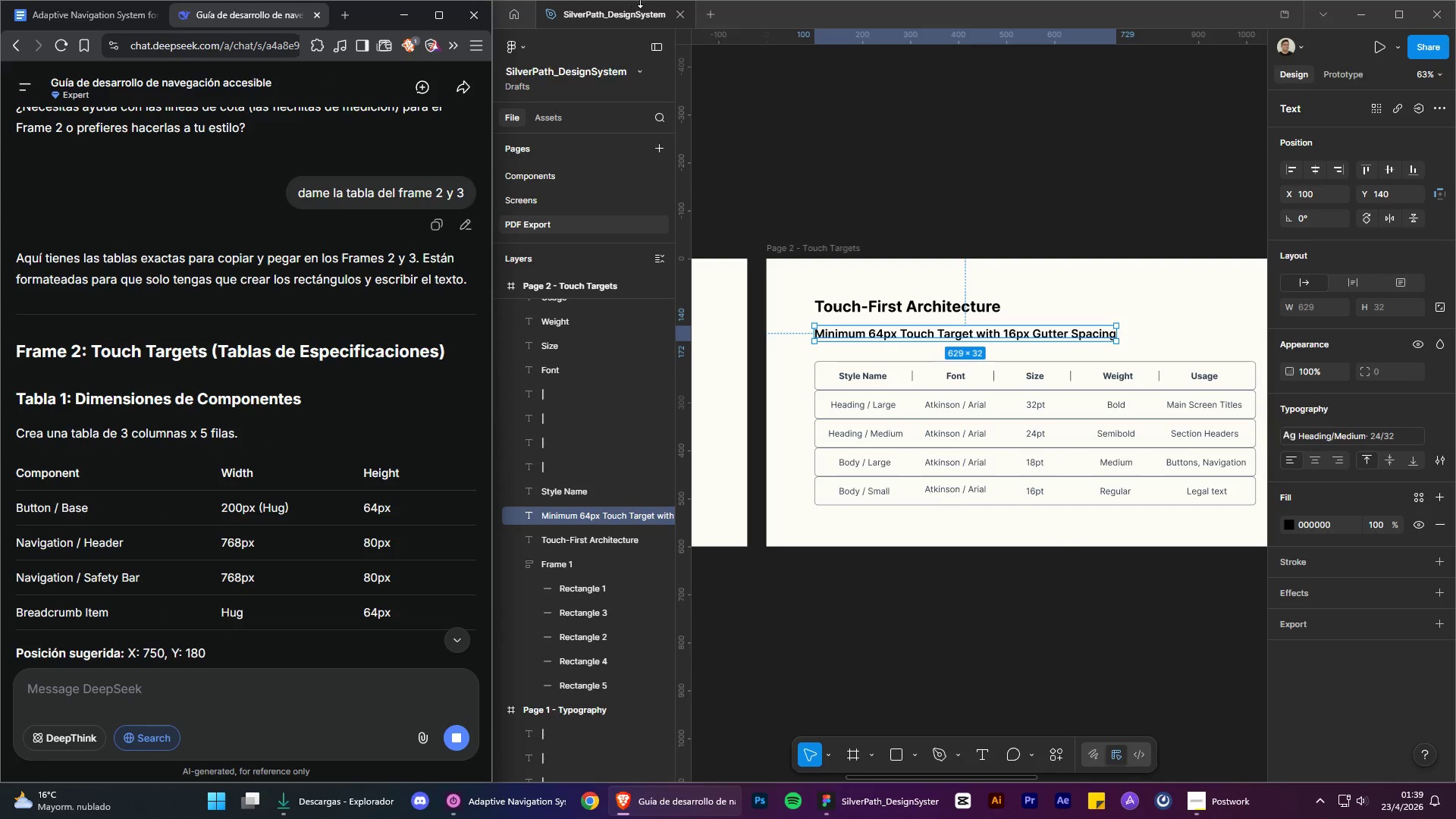 
scroll: coordinate [366, 359], scroll_direction: down, amount: 1.0
 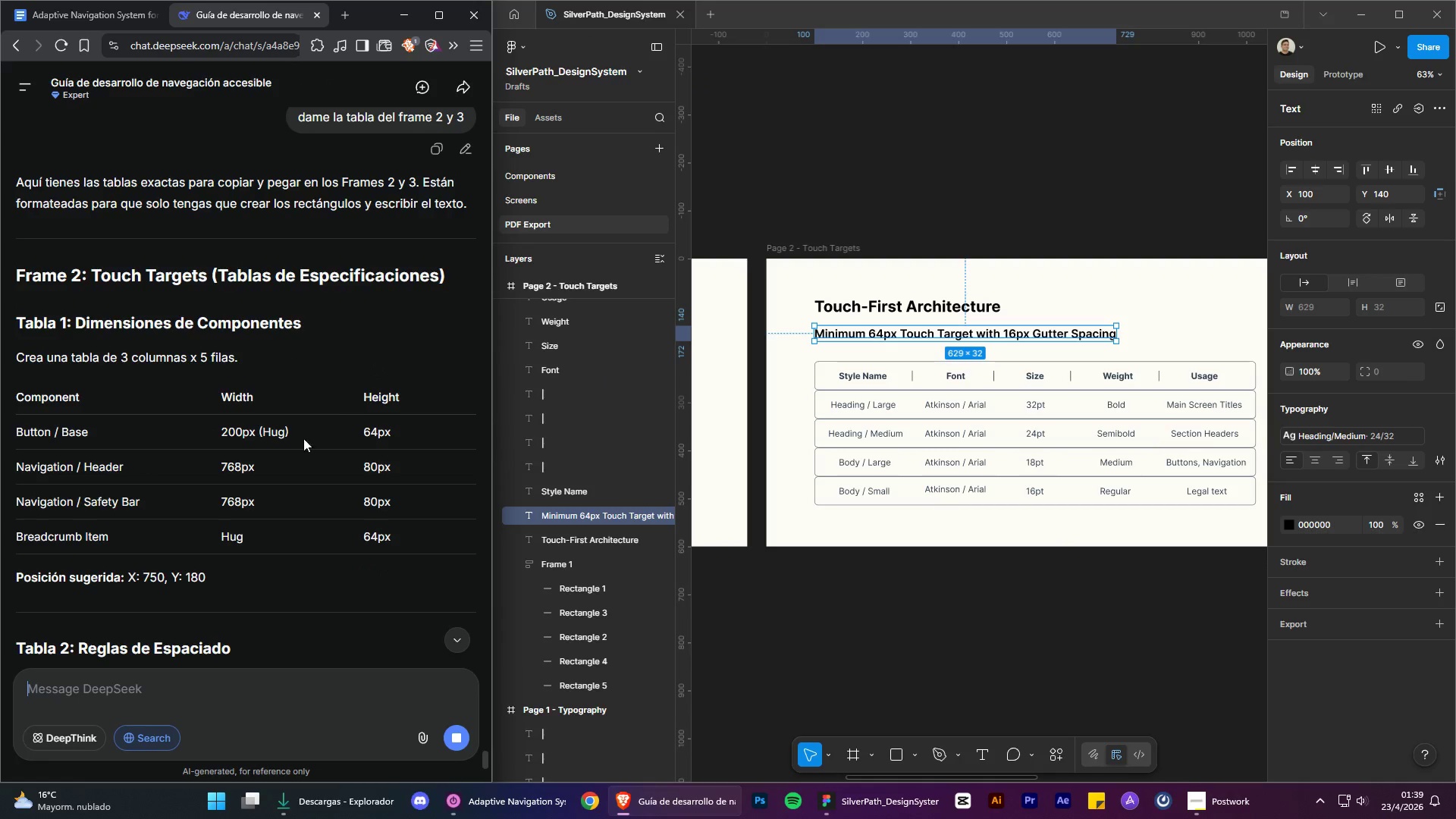 
left_click([935, 632])
 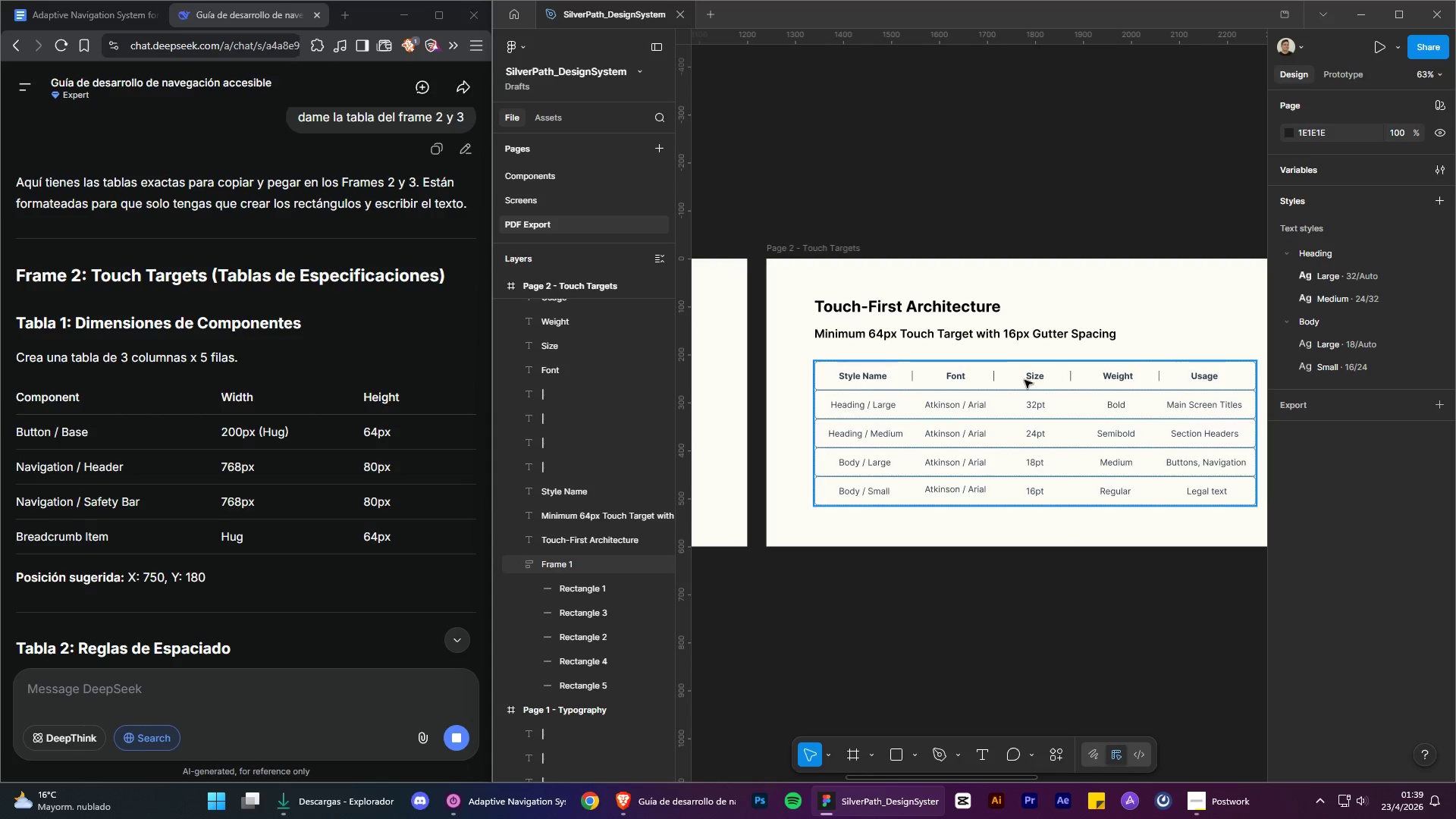 
left_click([1111, 375])
 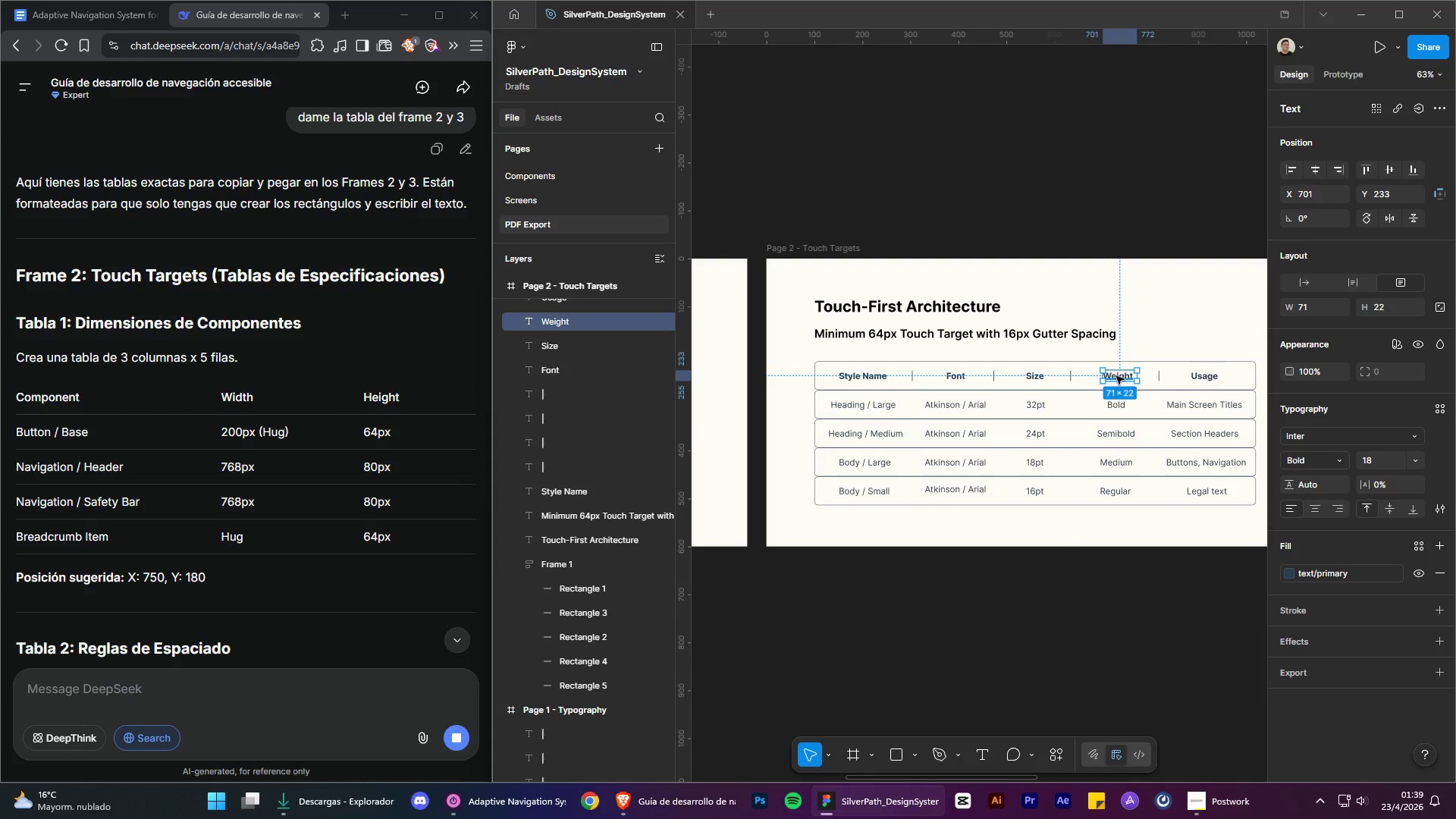 
key(Control+X)
 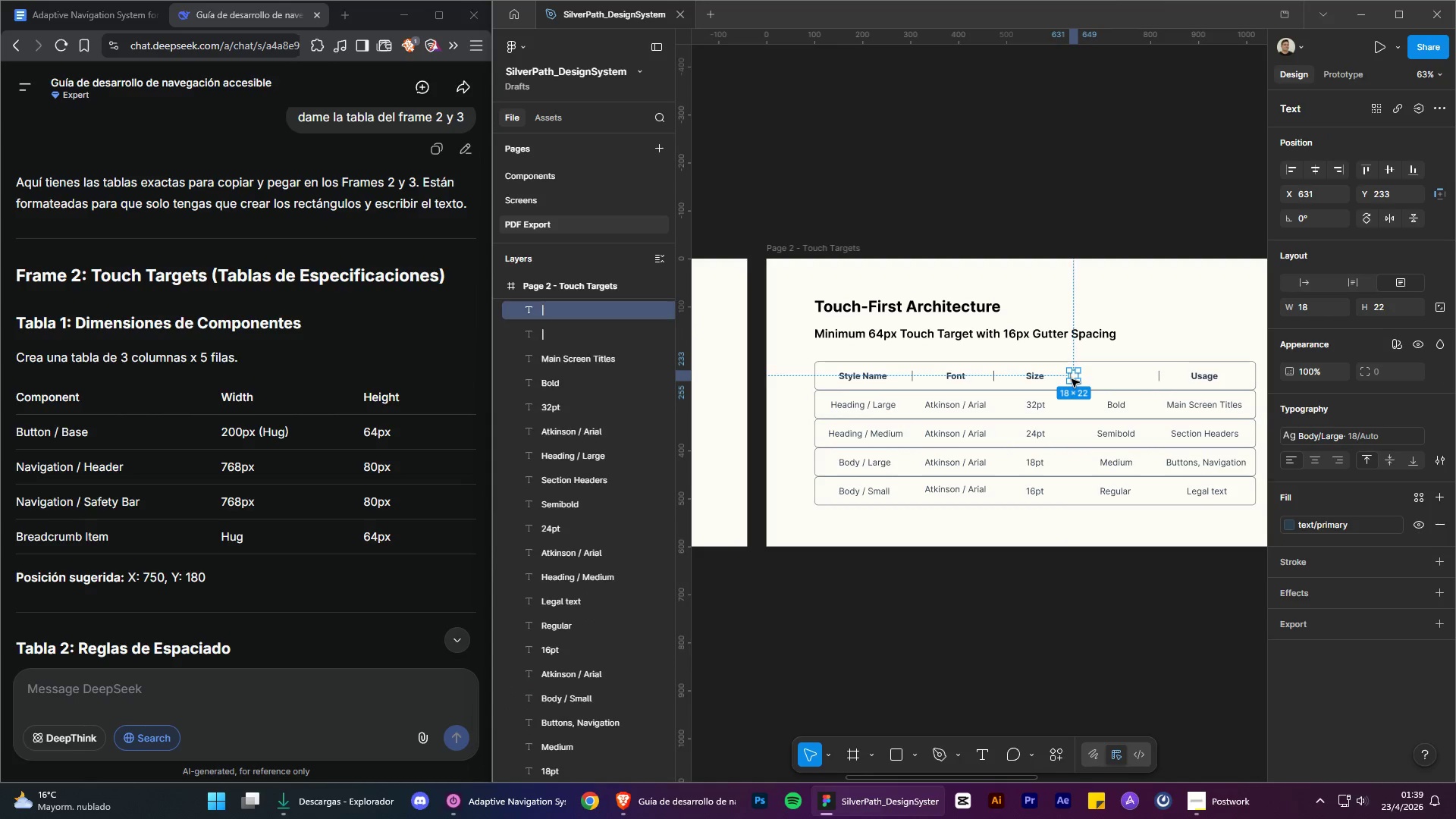 
key(Control+X)
 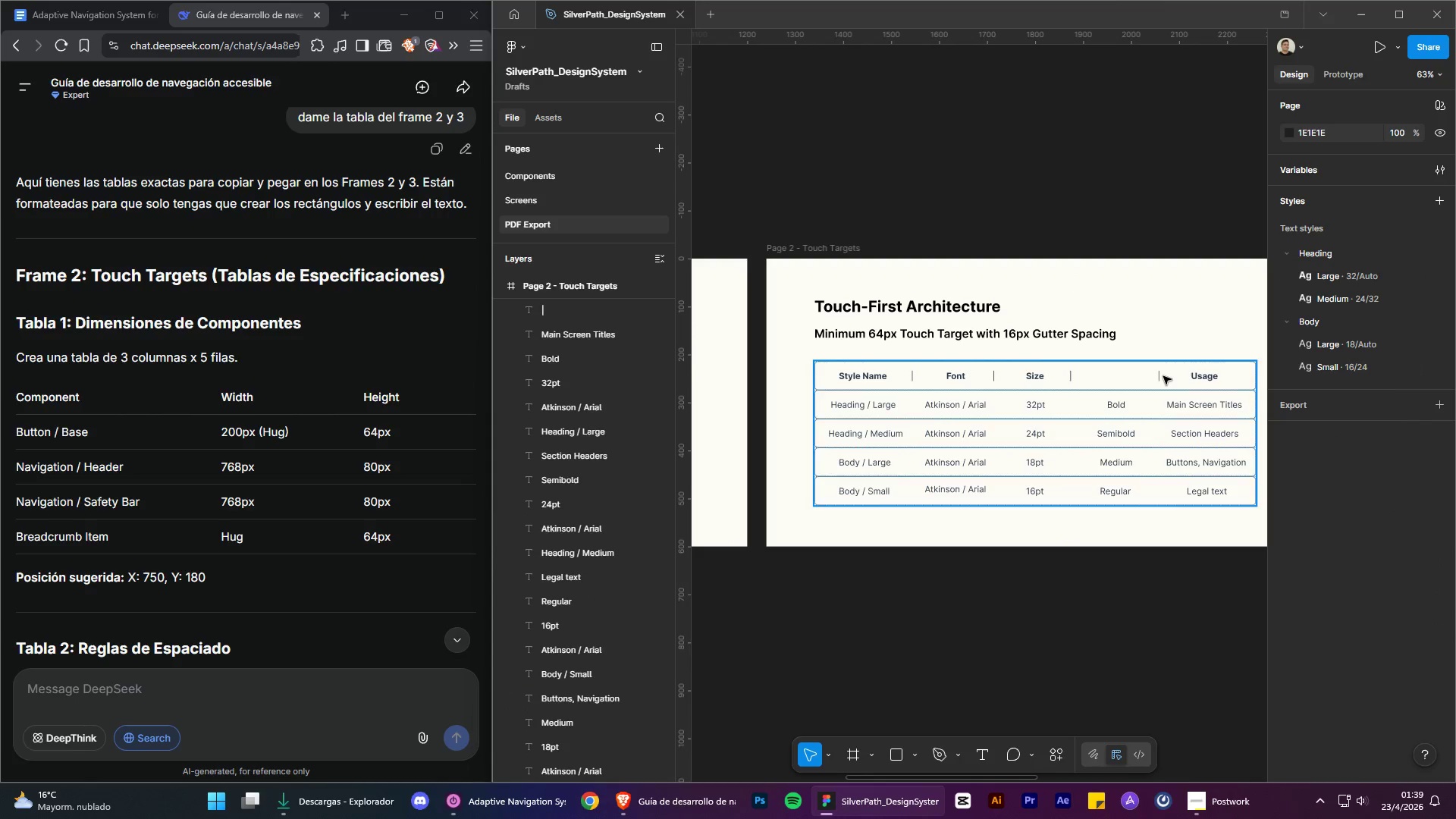 
left_click([1162, 376])
 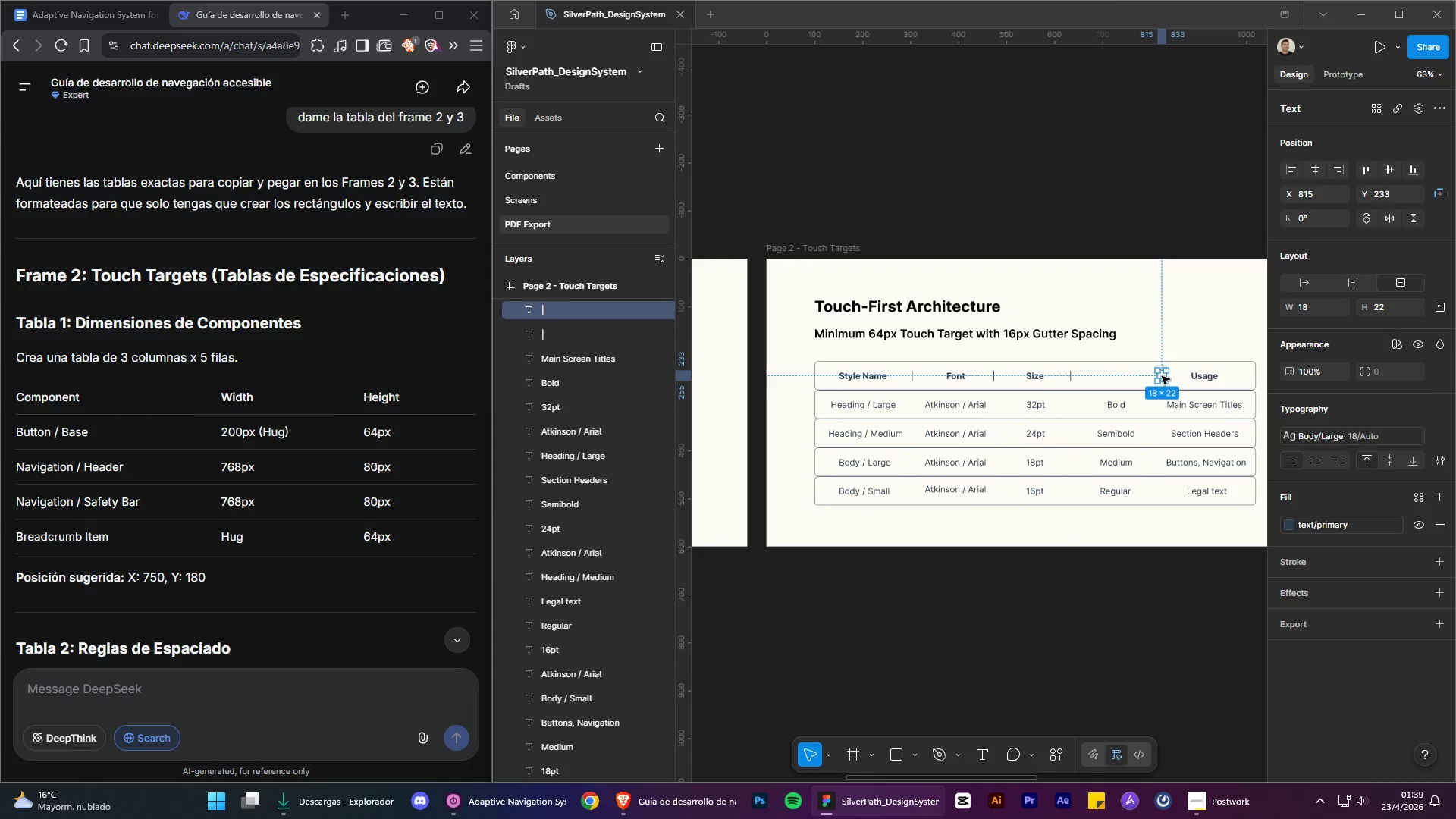 
key(Control+X)
 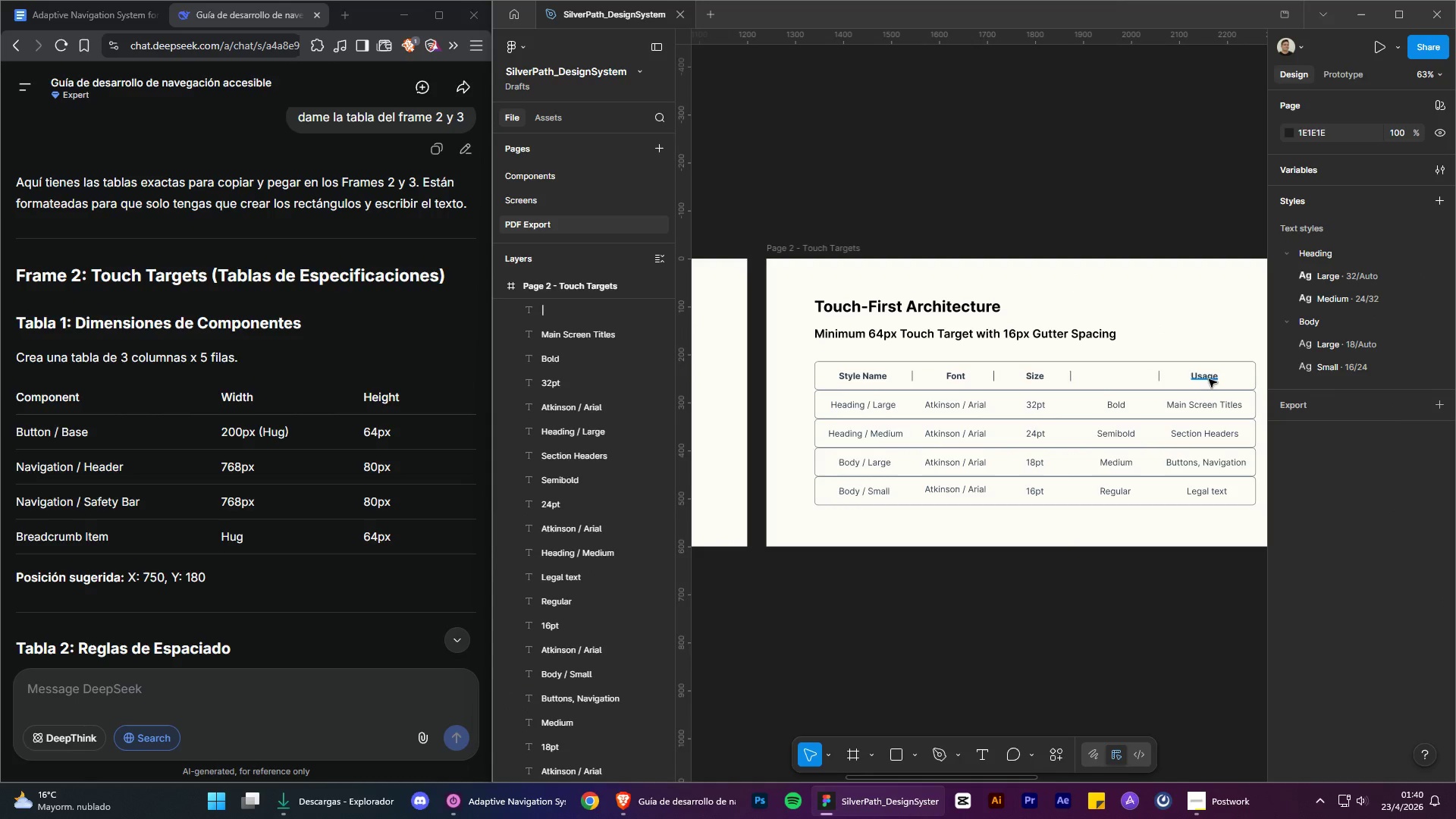 
left_click([1209, 378])
 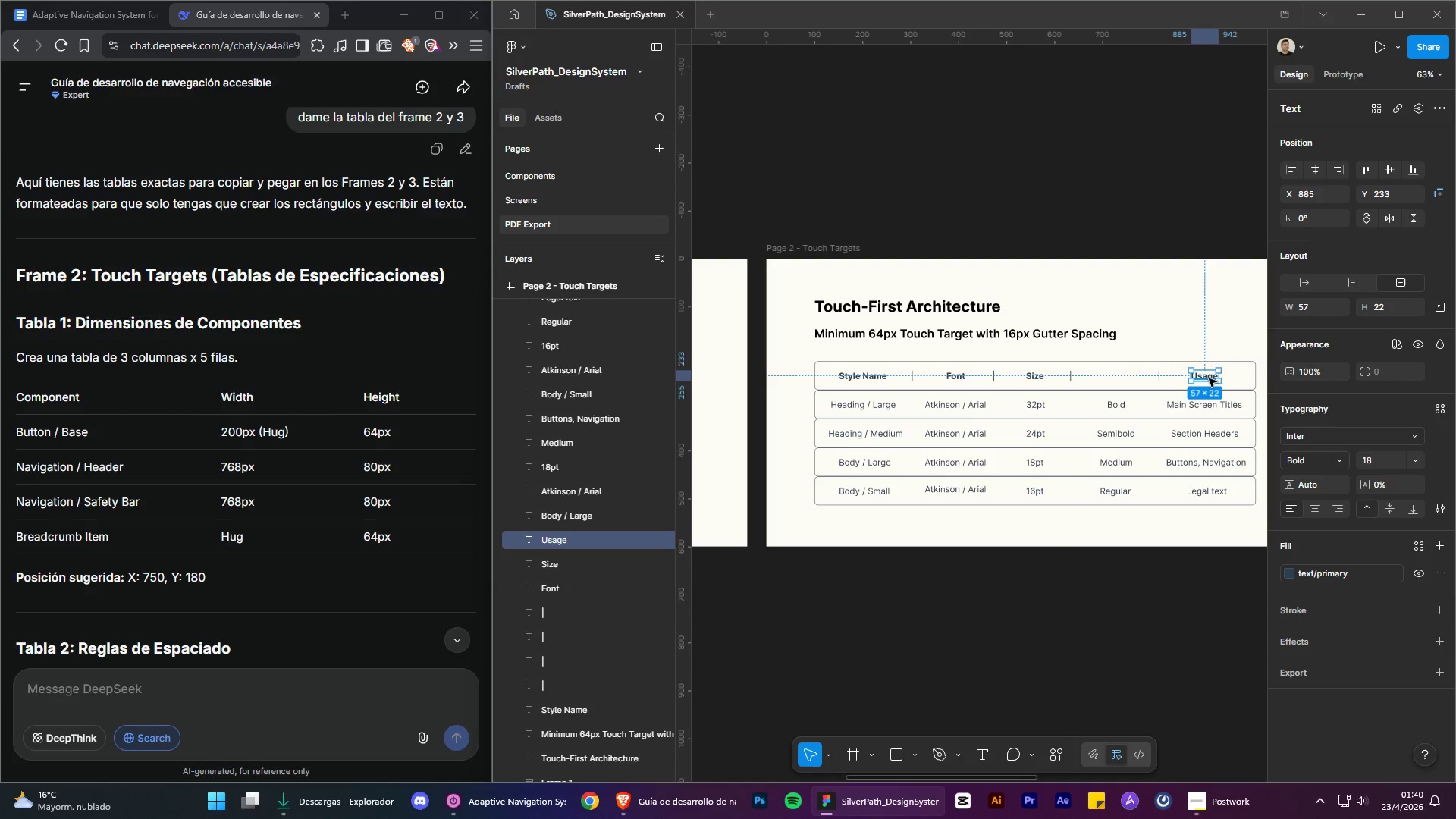 
key(Control+ControlLeft)
 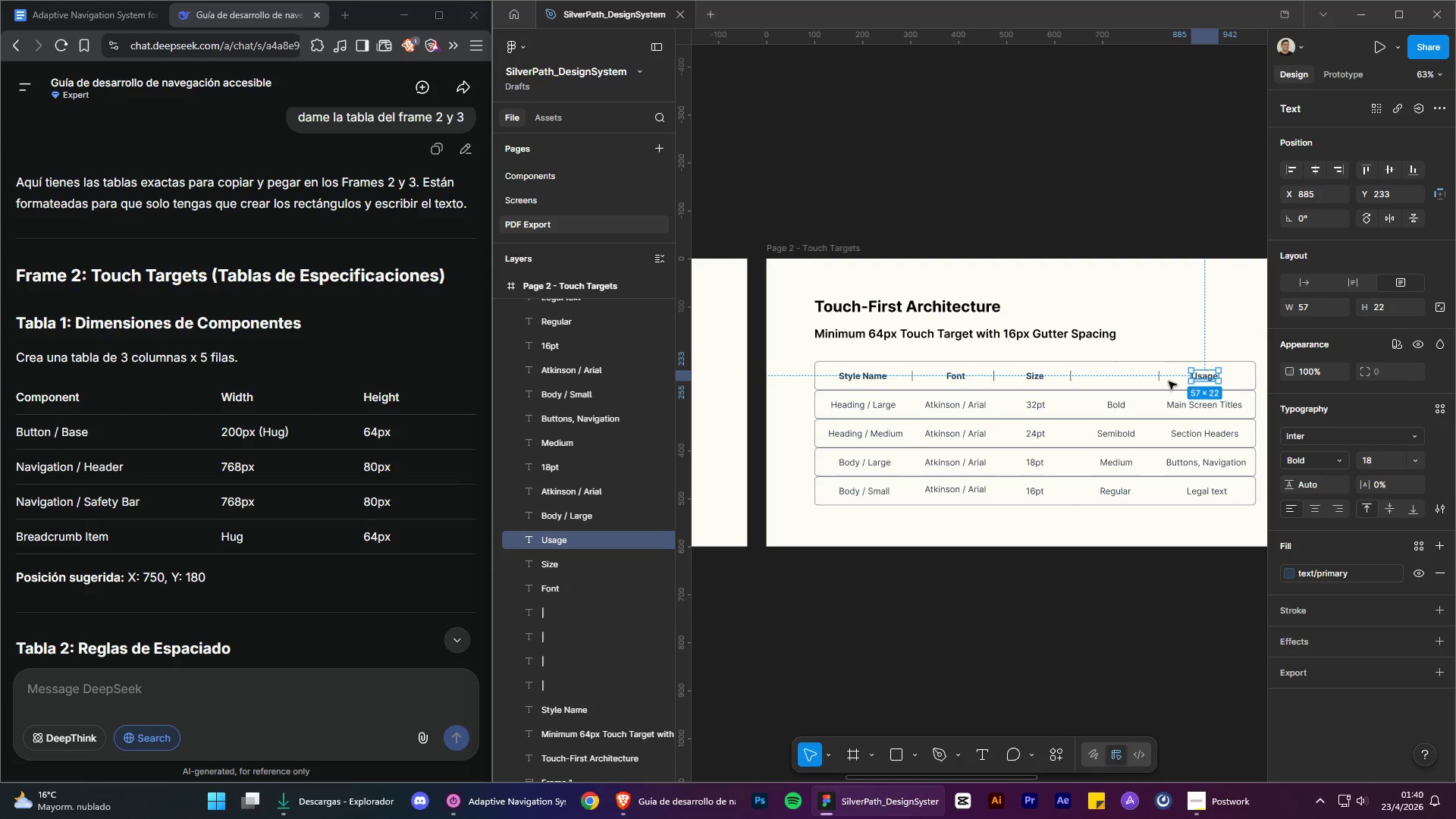 
key(Control+X)
 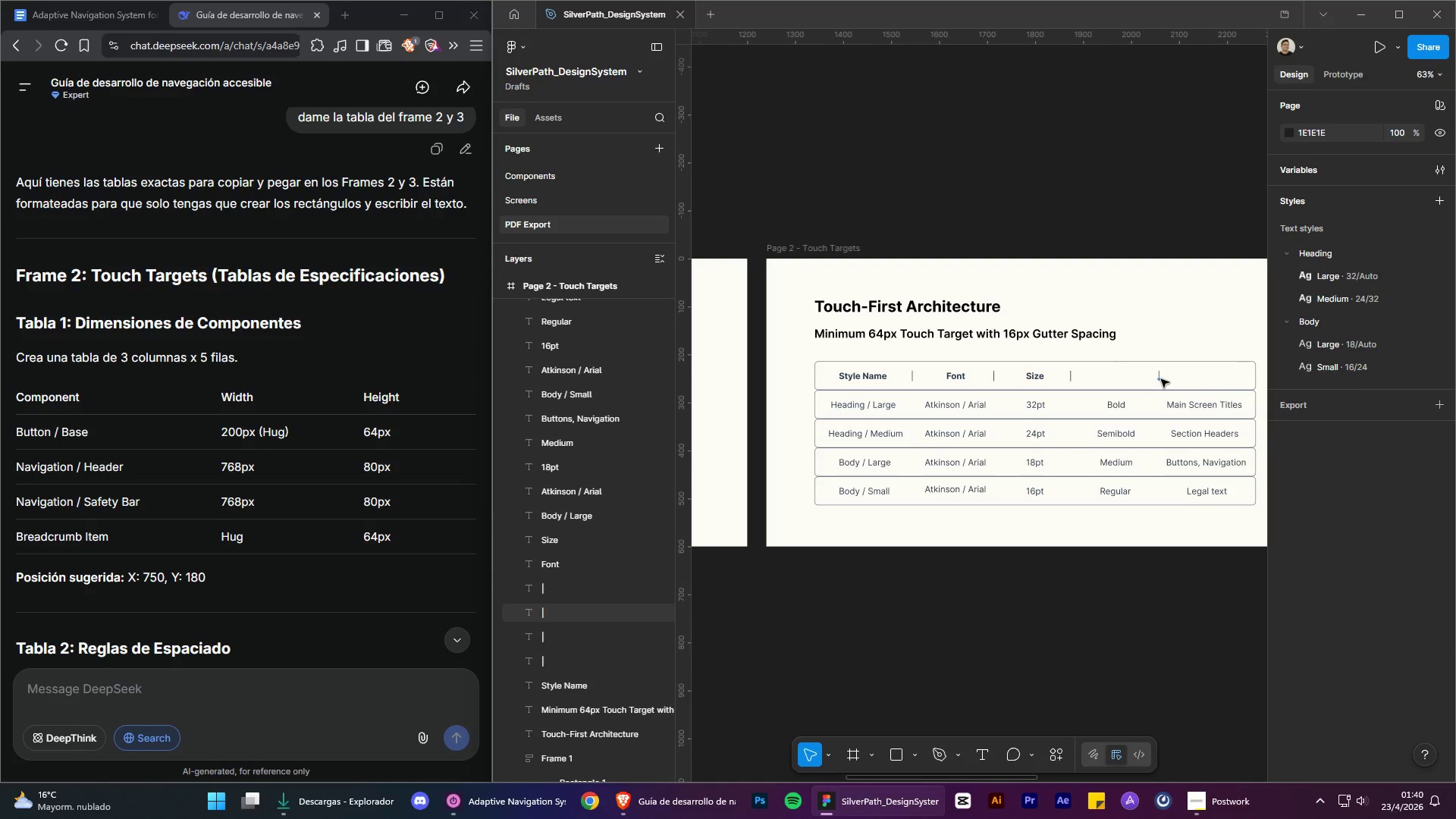 
left_click([1161, 379])
 